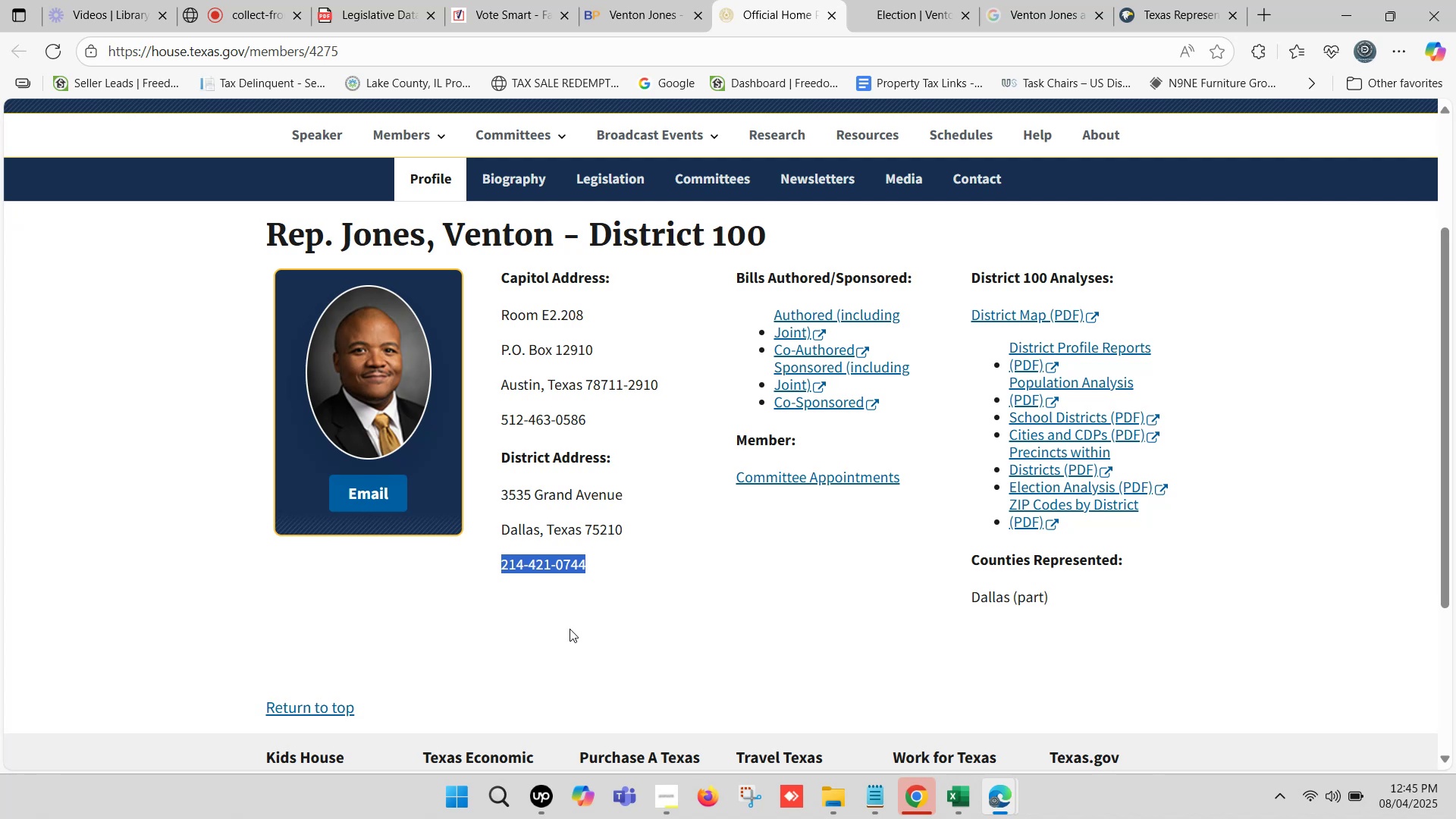 
wait(8.45)
 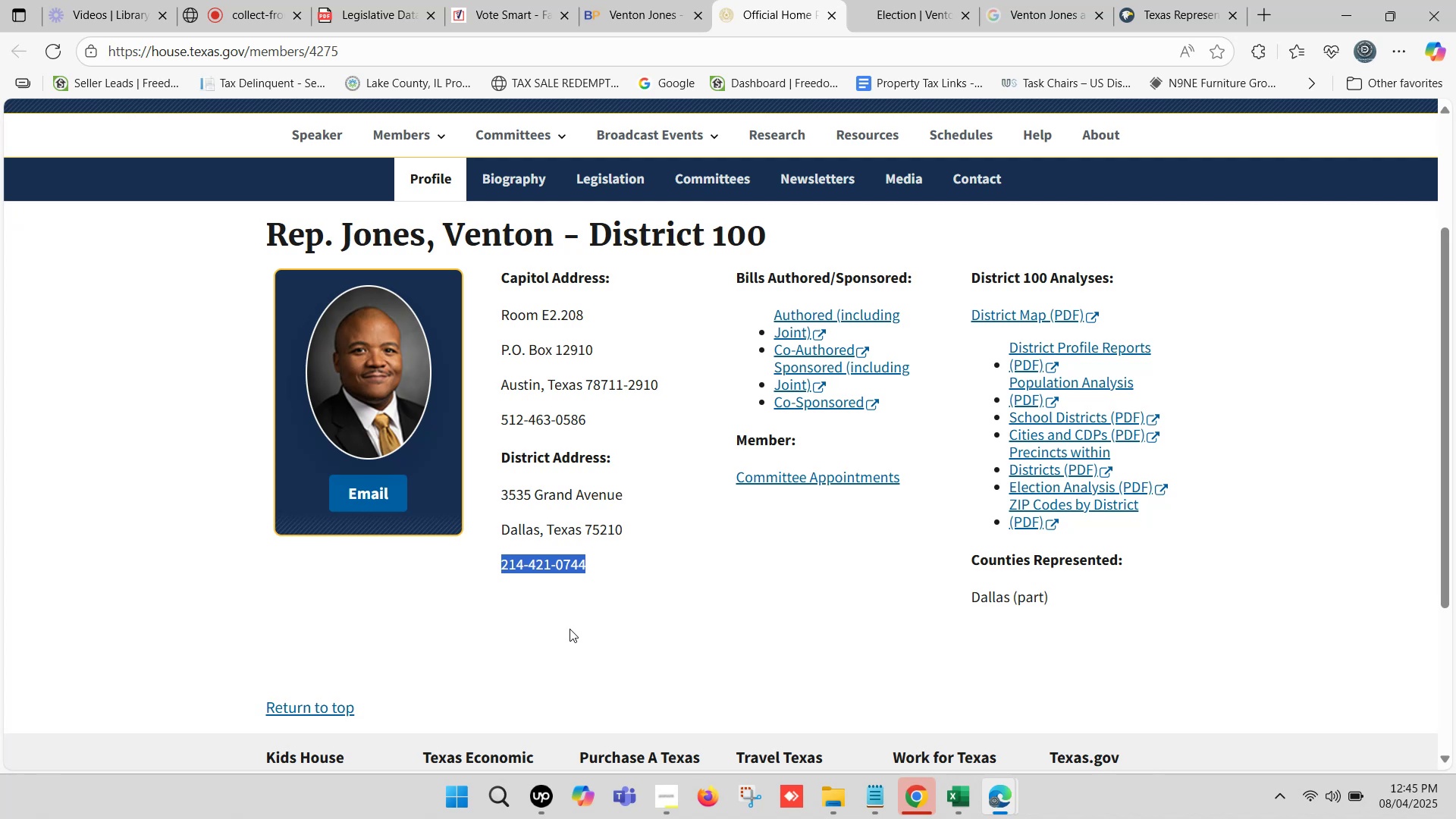 
left_click([623, 558])
 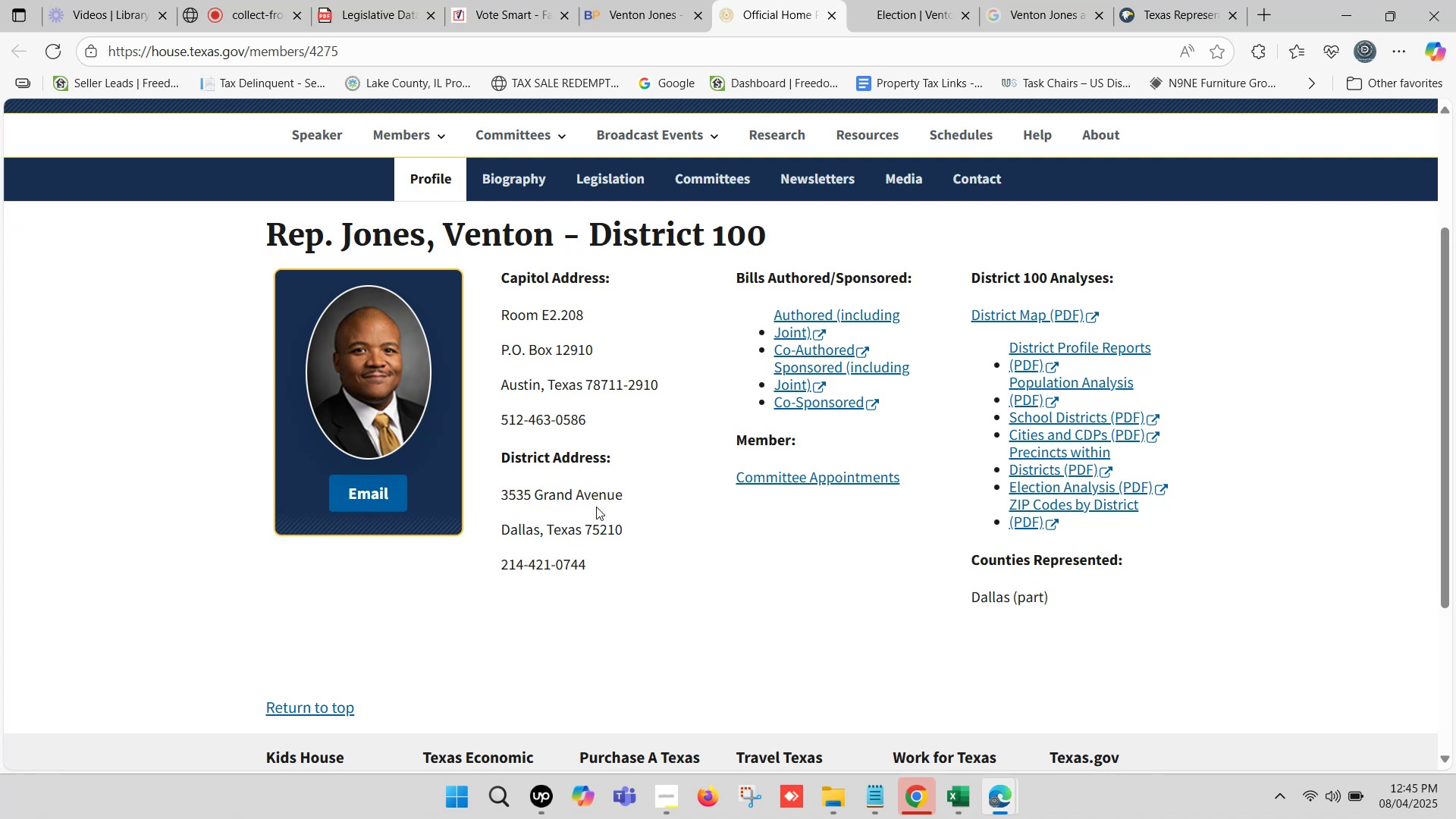 
left_click([596, 507])
 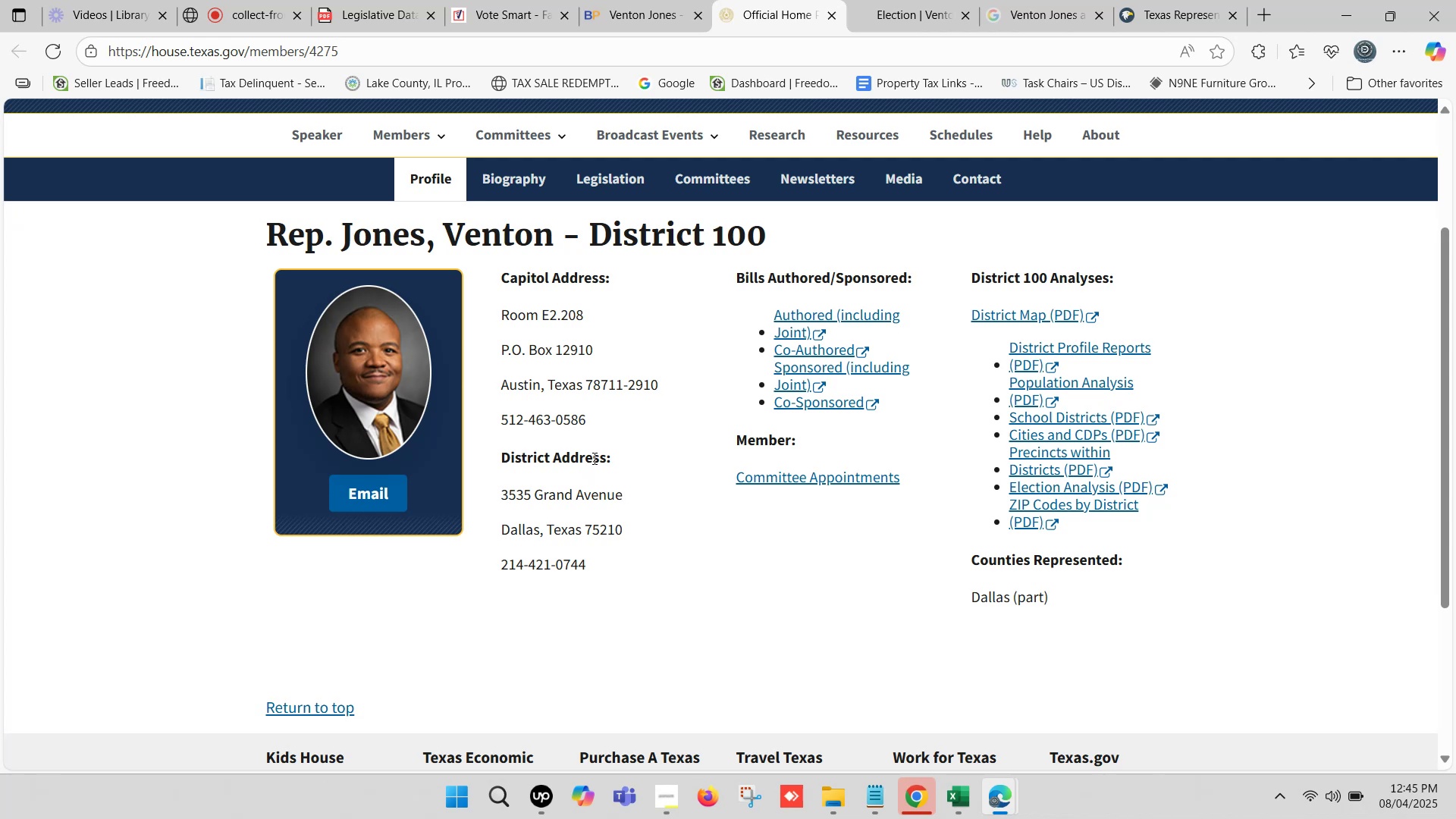 
double_click([592, 457])
 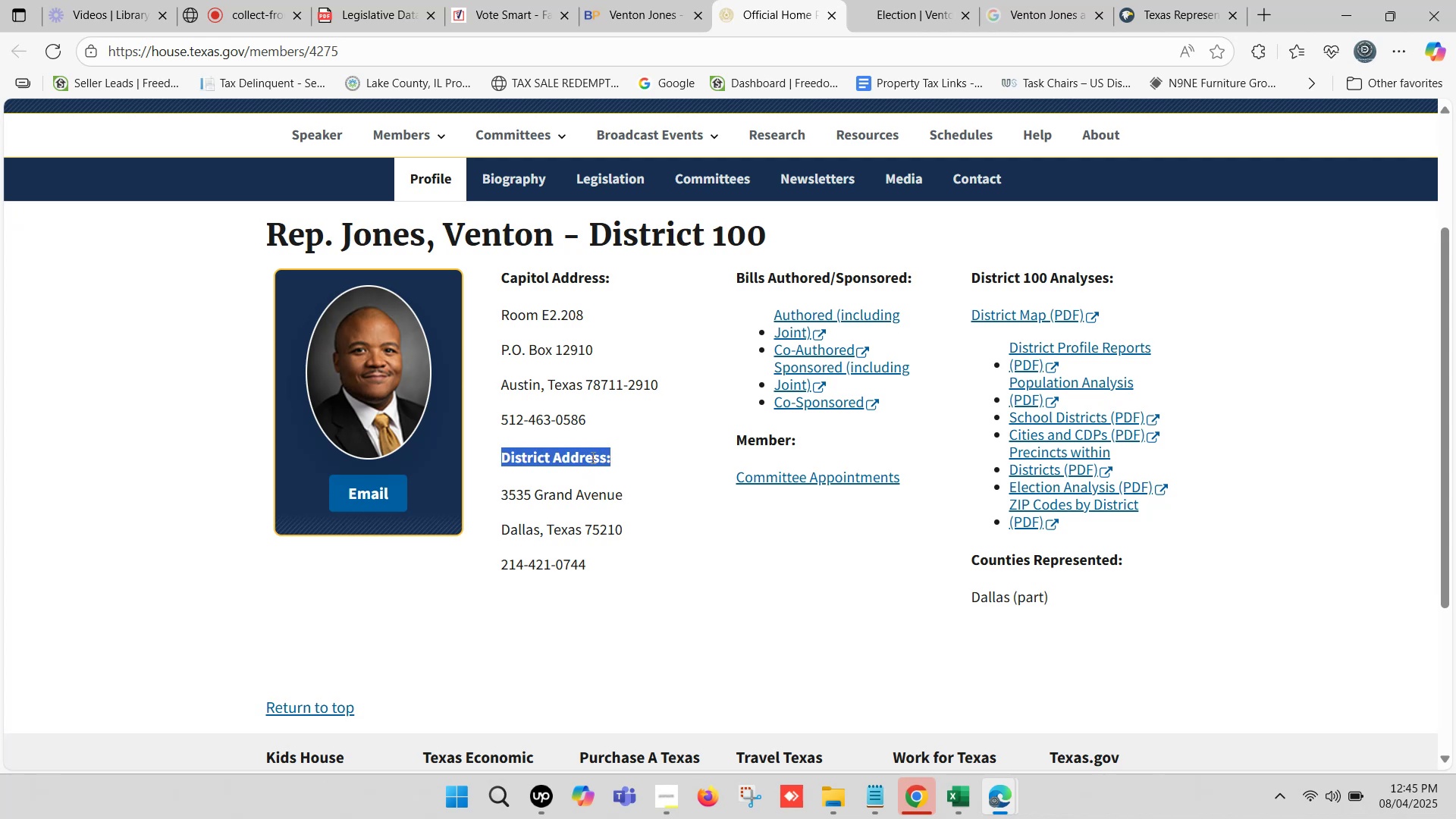 
triple_click([592, 457])
 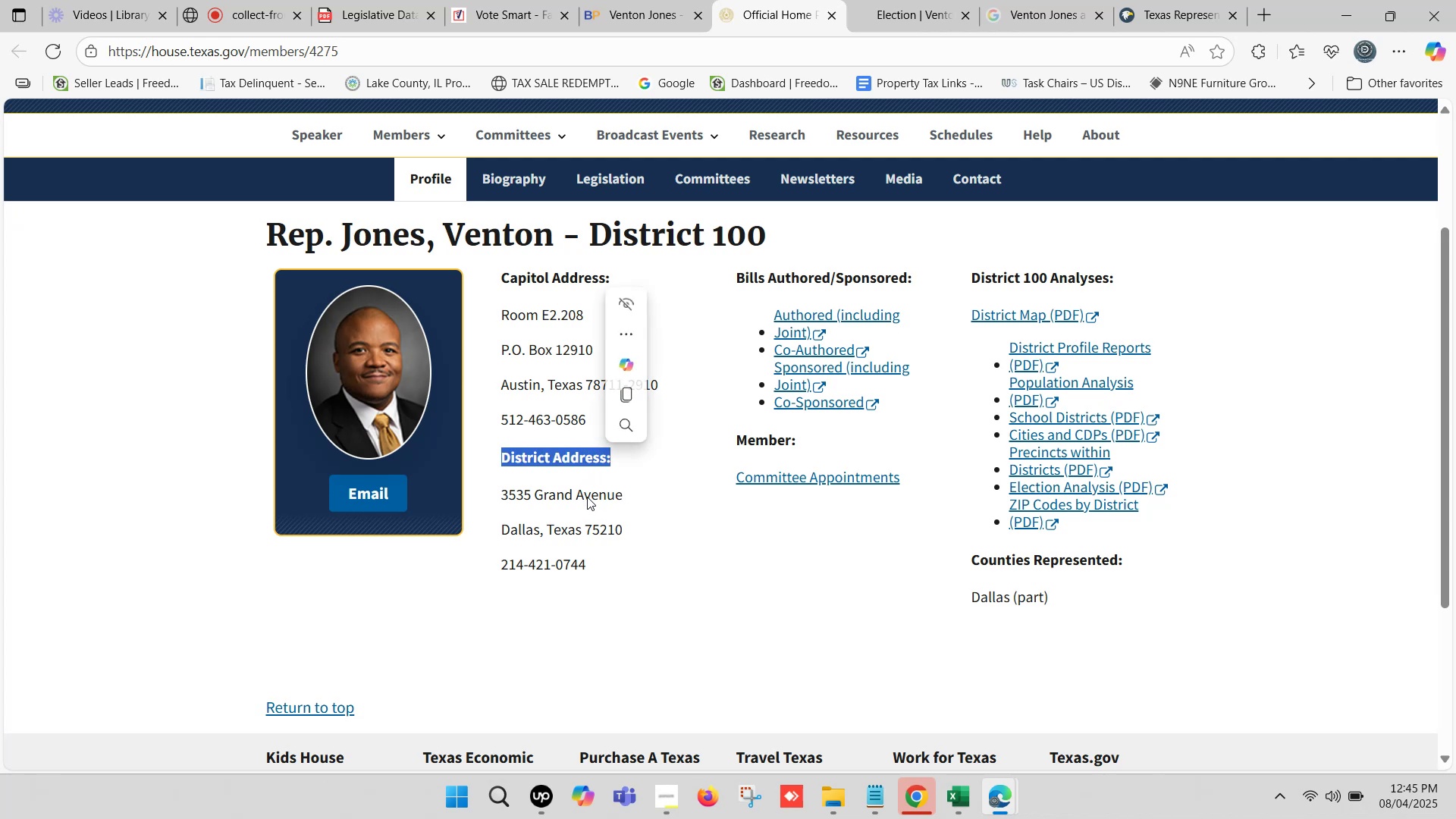 
double_click([585, 494])
 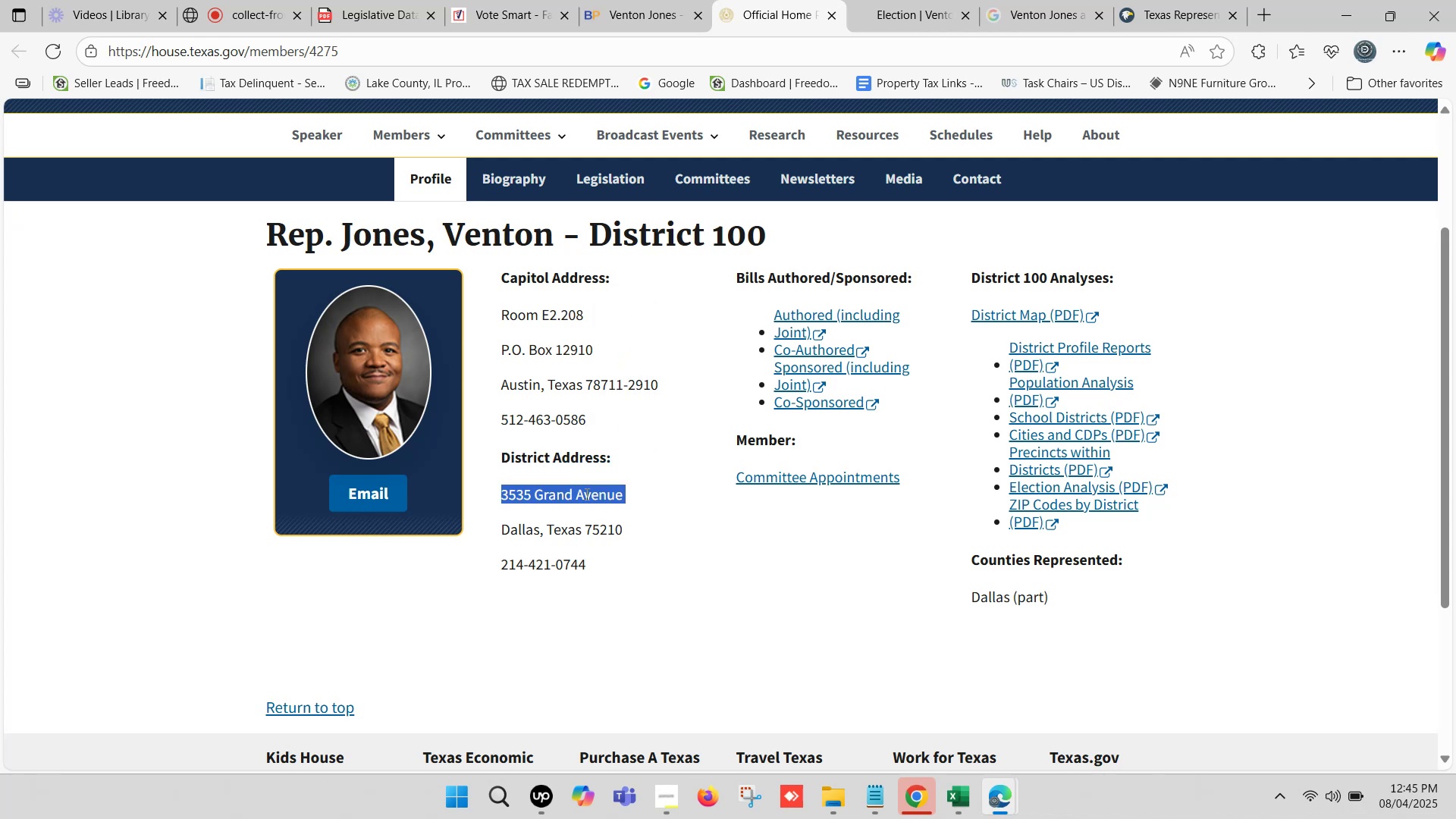 
triple_click([585, 494])
 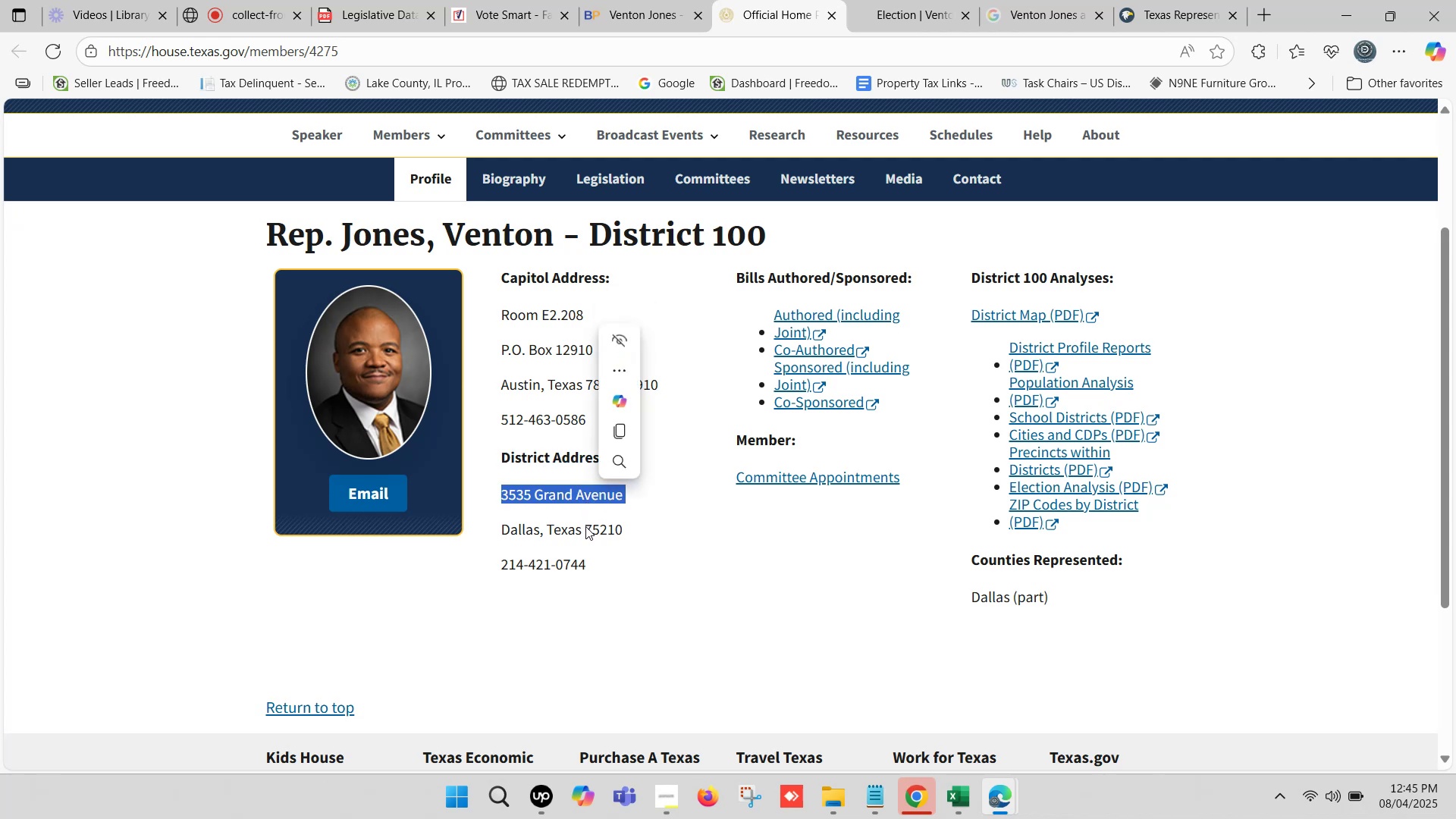 
double_click([586, 527])
 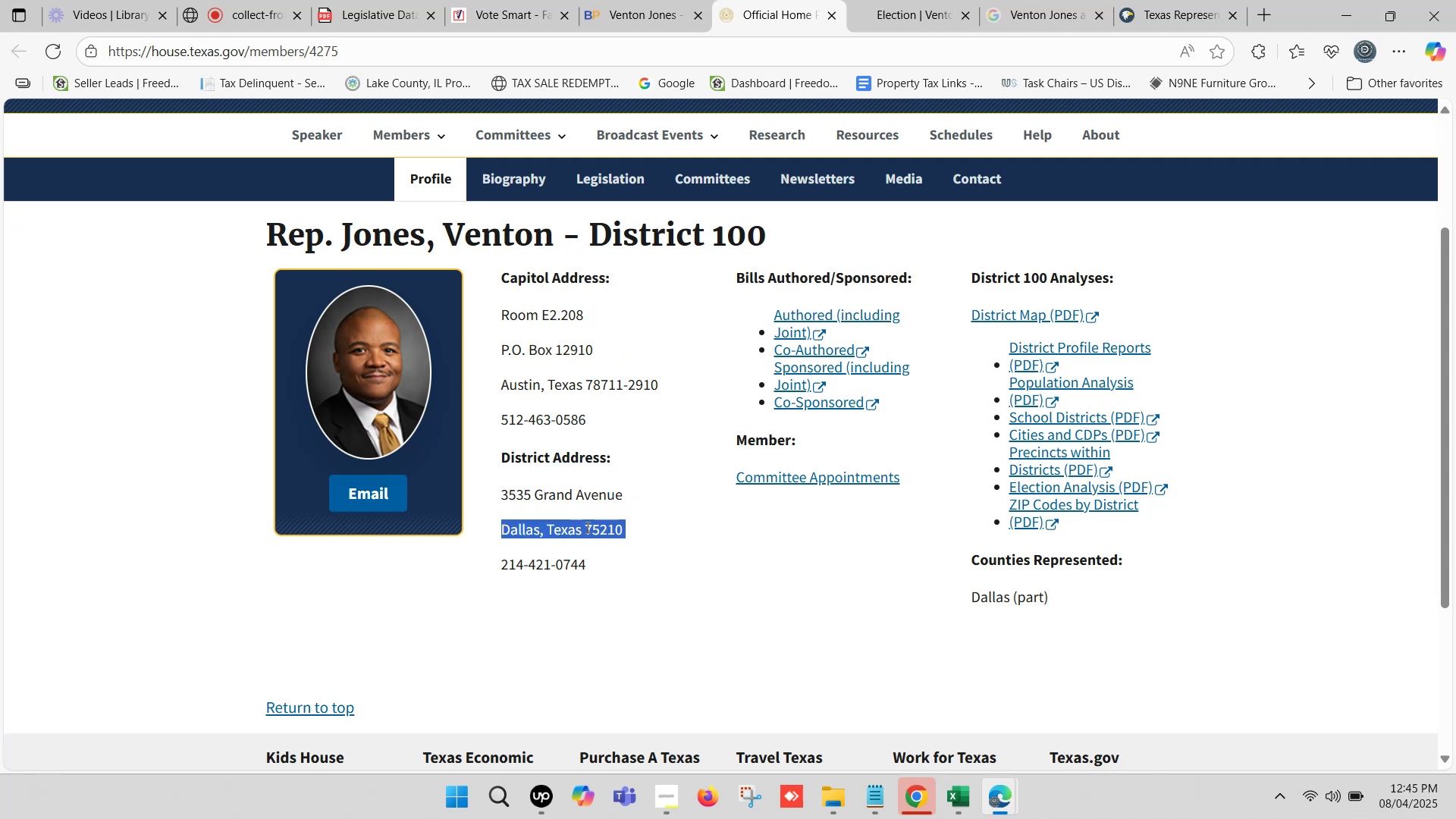 
triple_click([586, 527])
 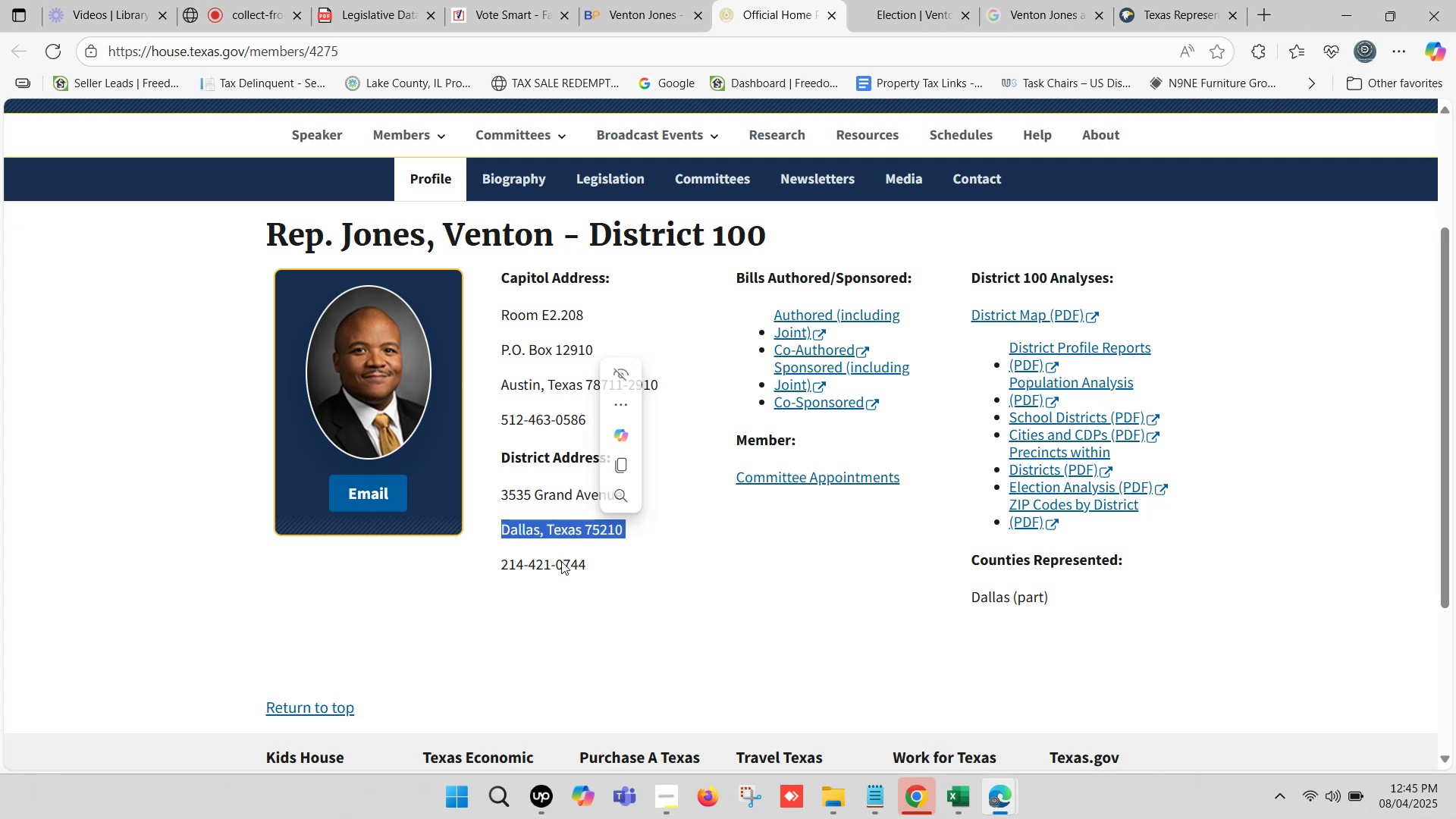 
double_click([561, 560])
 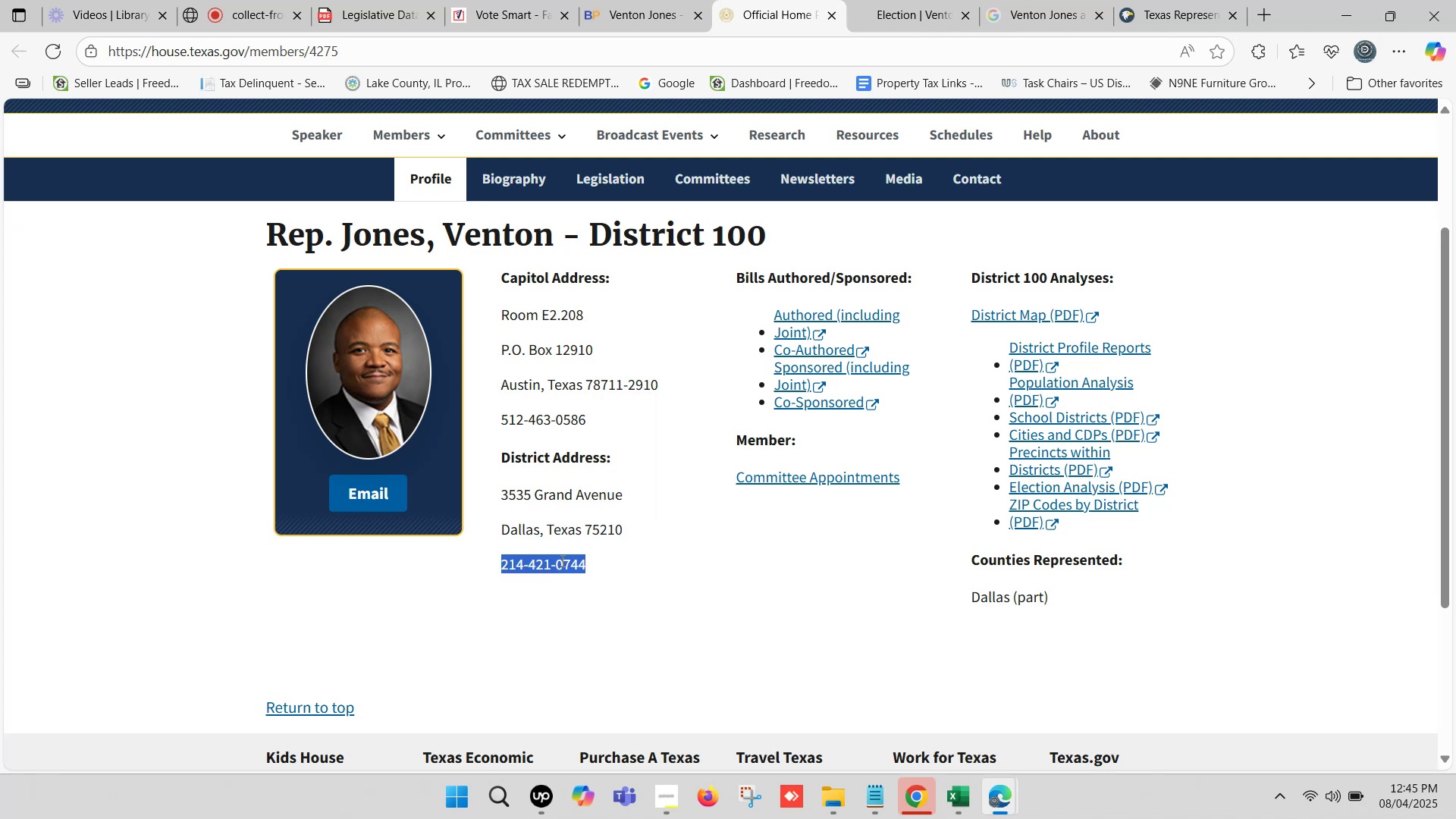 
triple_click([561, 560])
 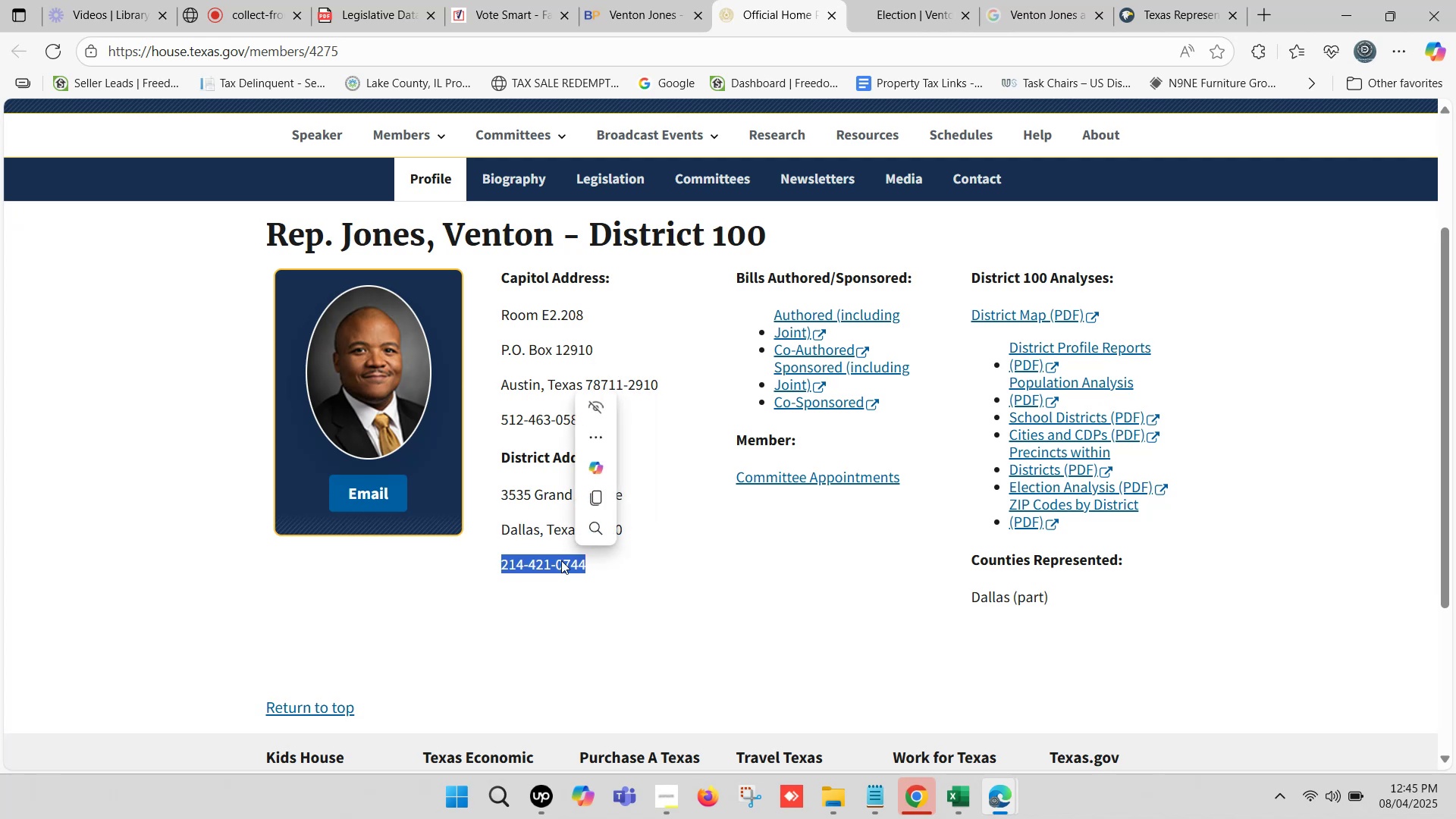 
wait(11.53)
 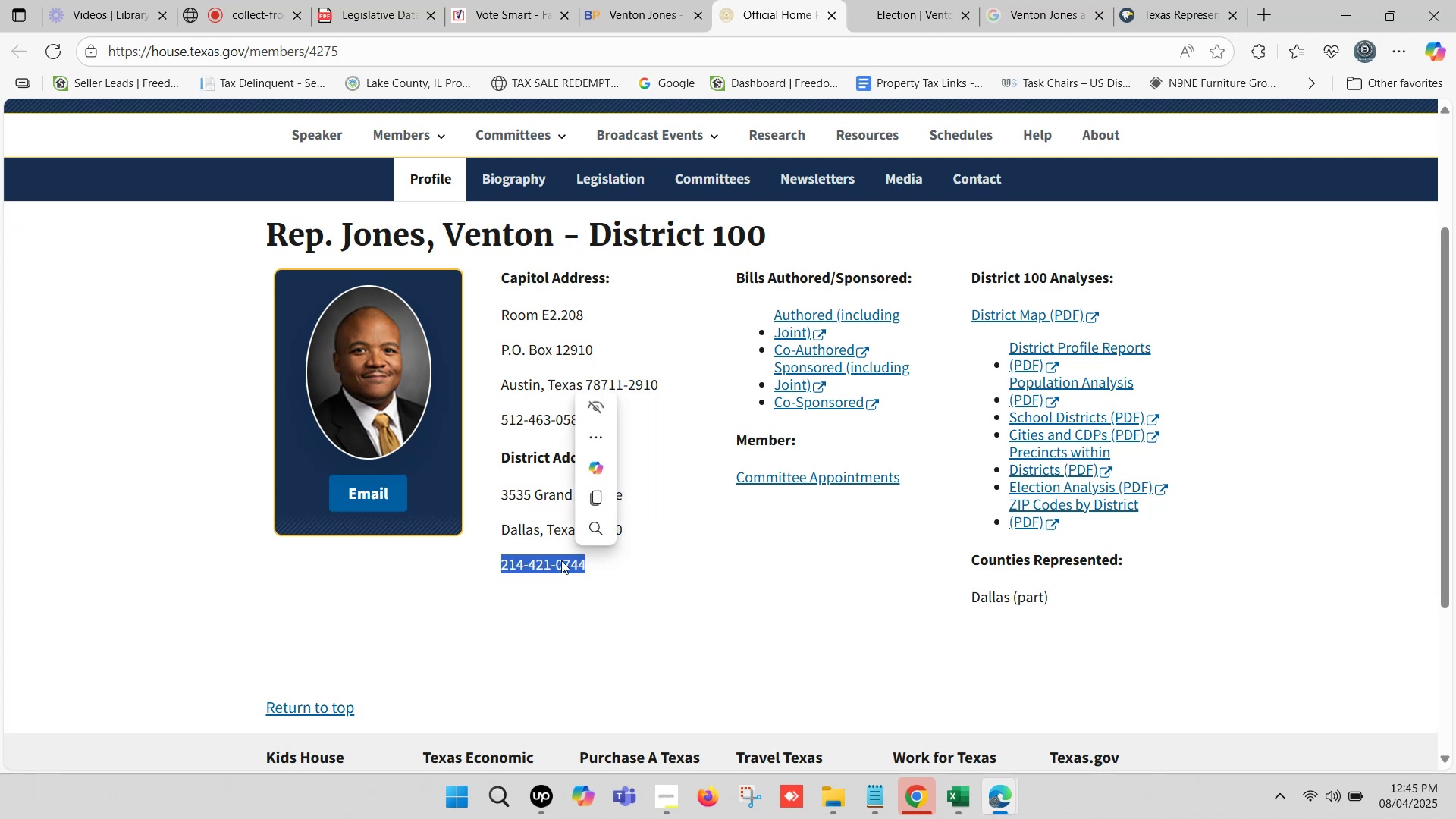 
key(ArrowDown)
 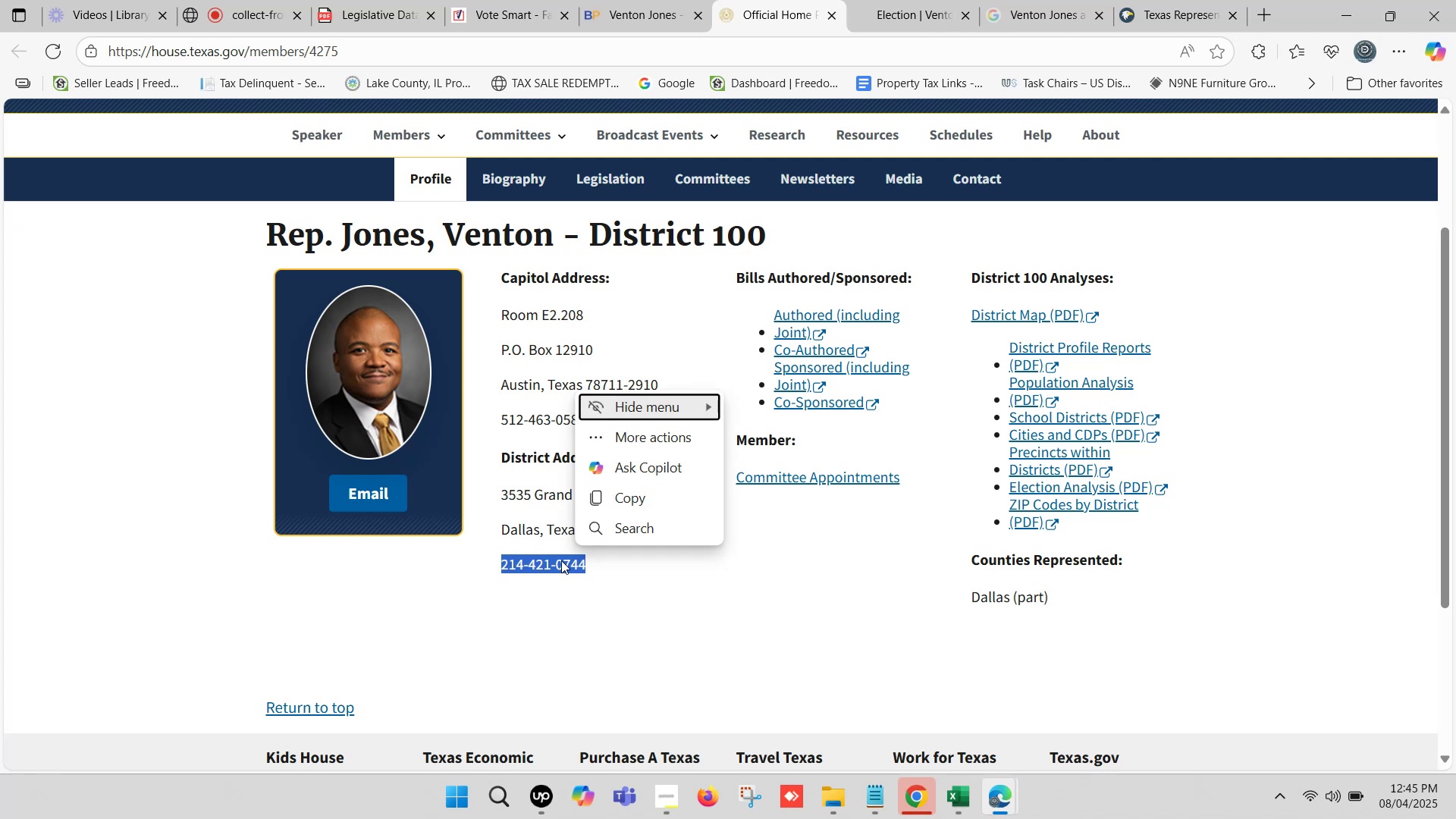 
key(ArrowDown)
 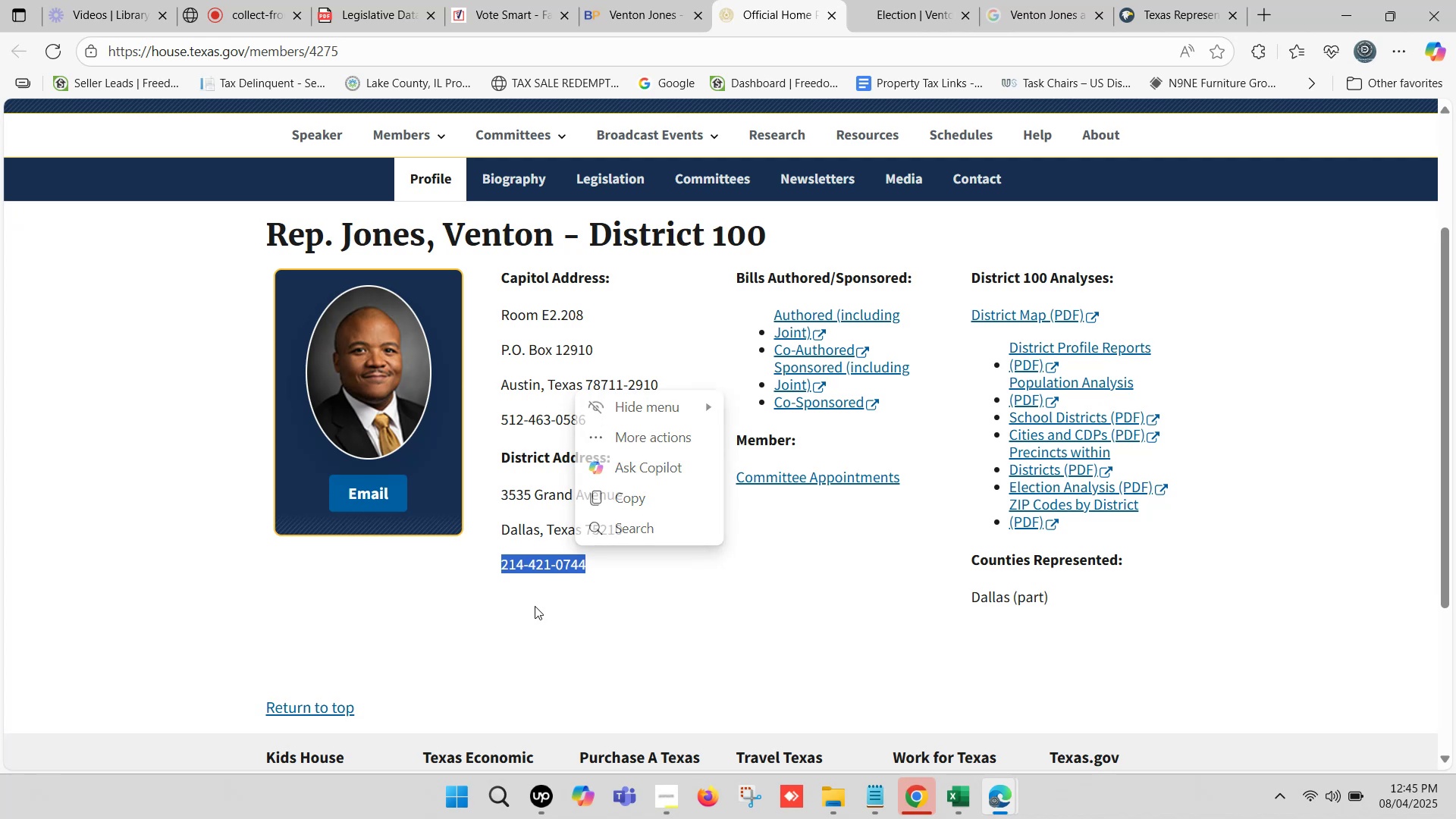 
left_click([535, 606])
 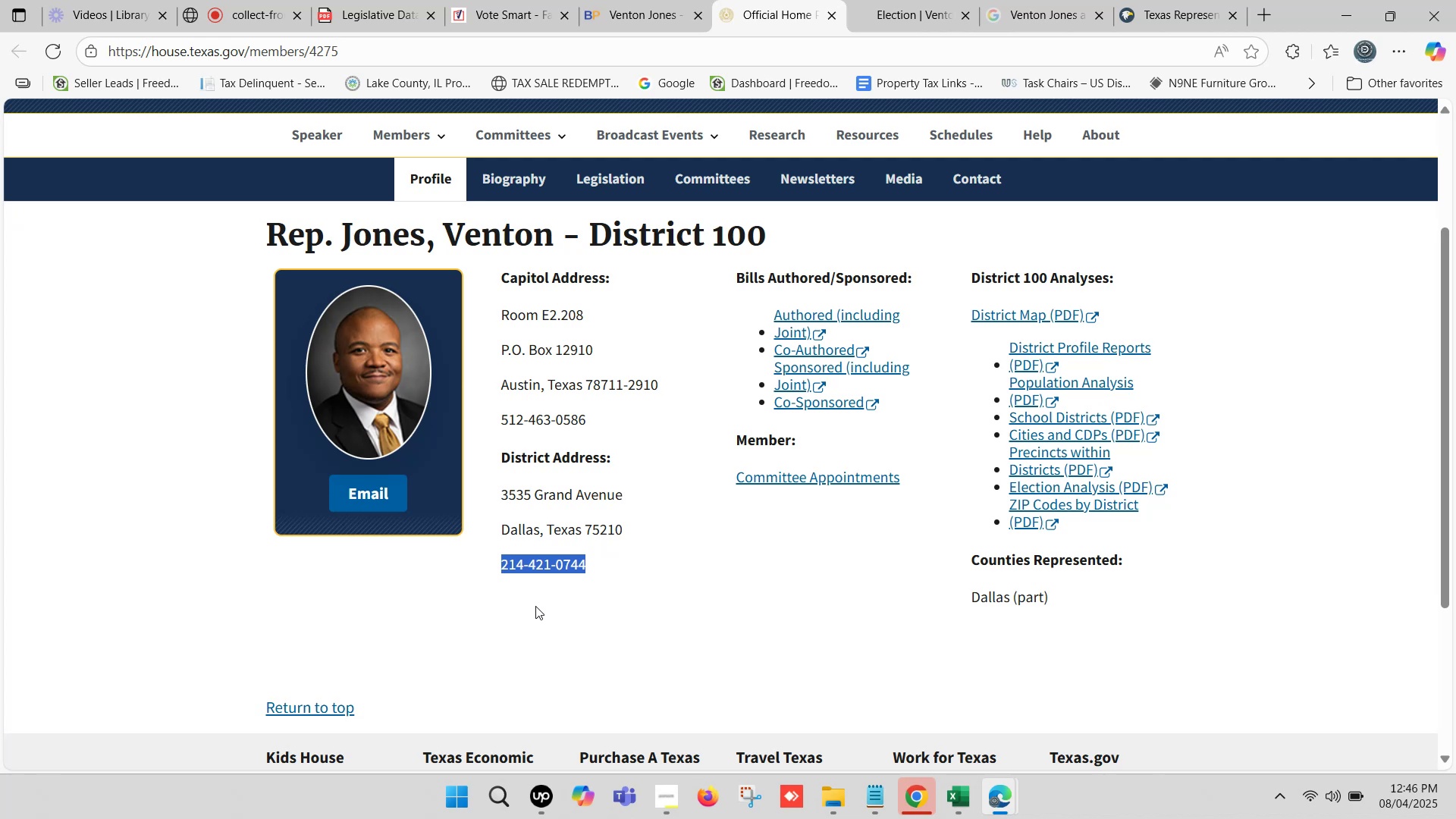 
wait(41.82)
 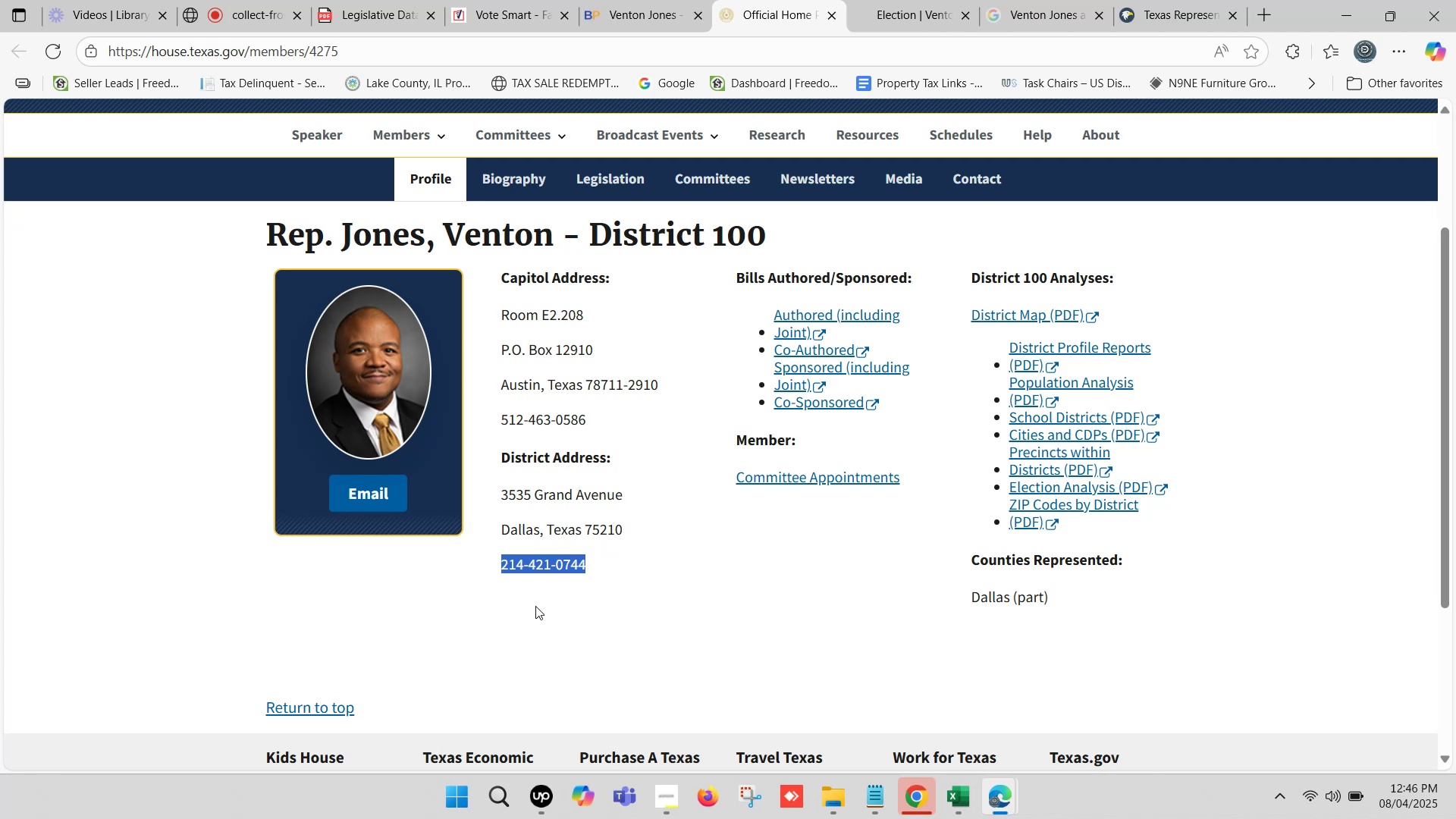 
left_click([255, 0])
 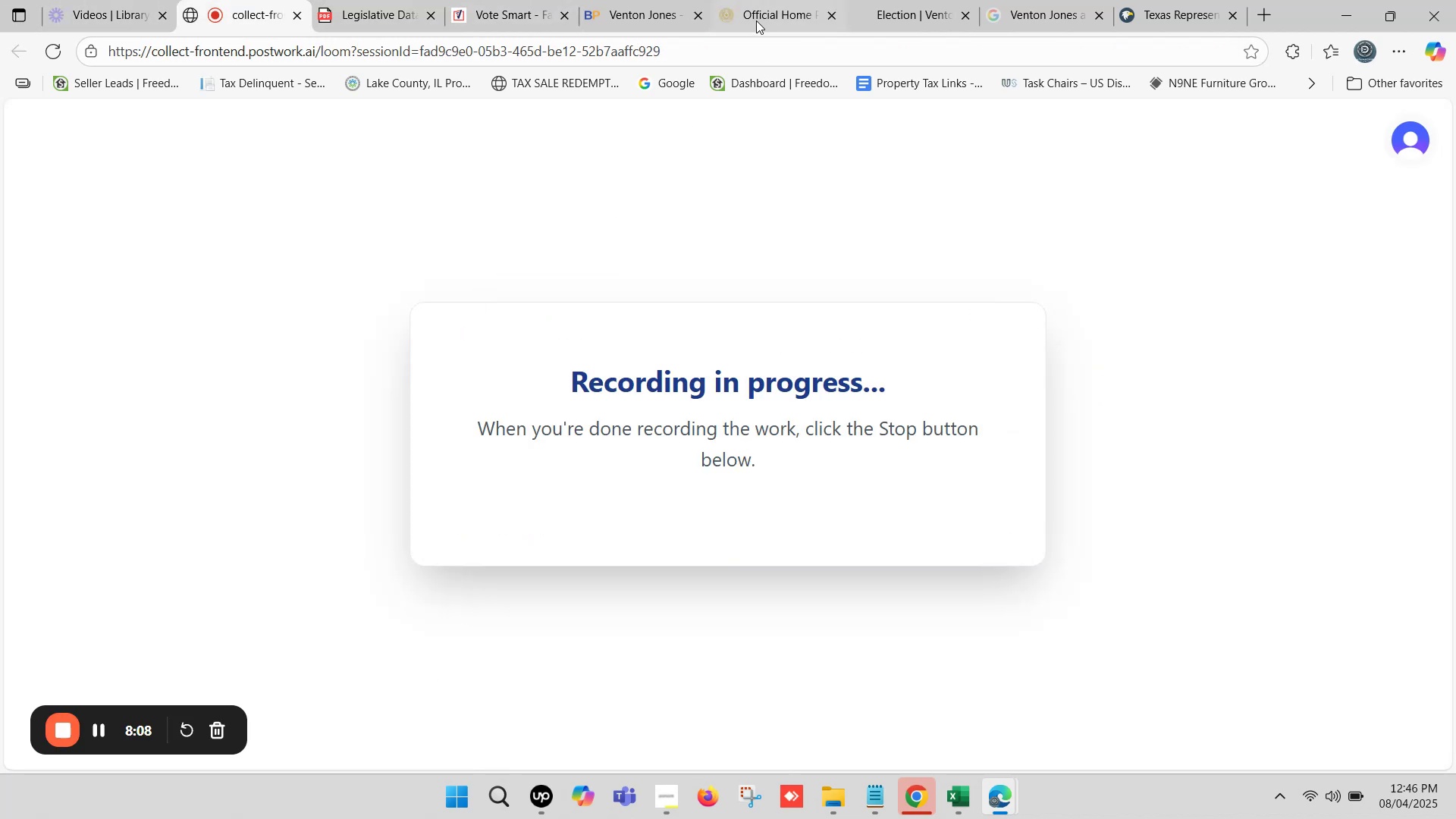 
left_click([766, 0])
 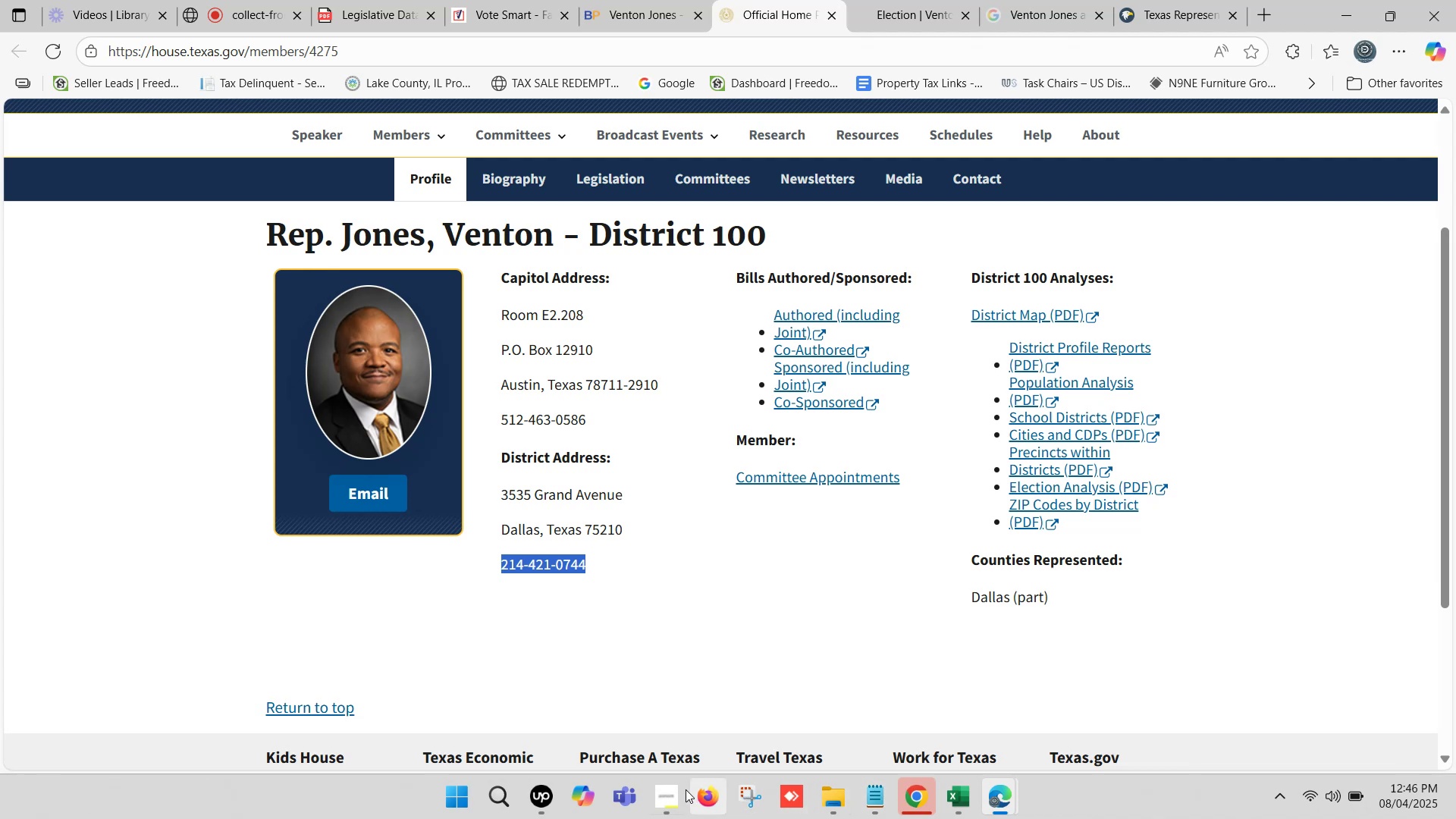 
left_click([673, 789])
 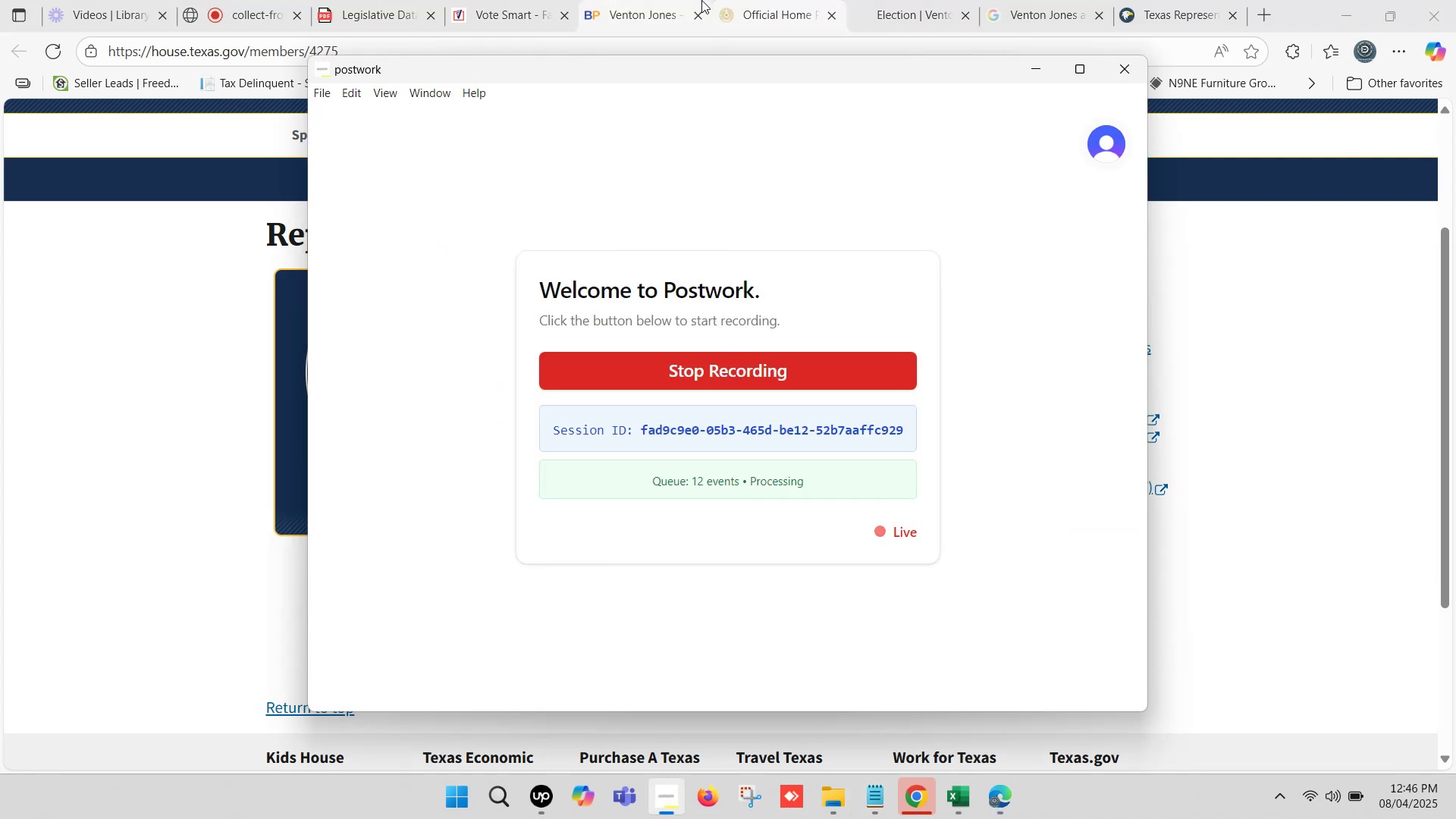 
left_click([701, 0])
 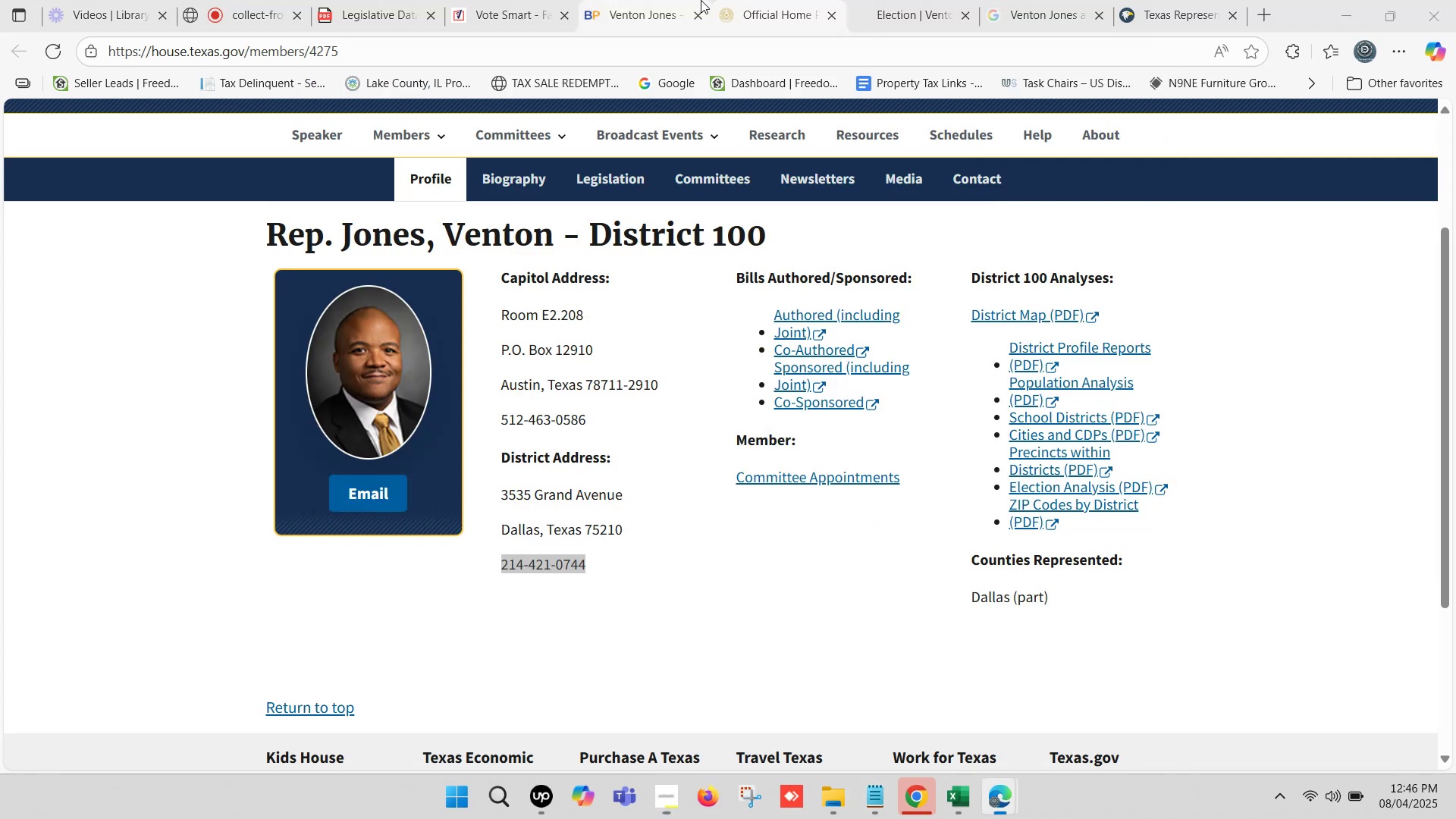 
left_click([792, 0])
 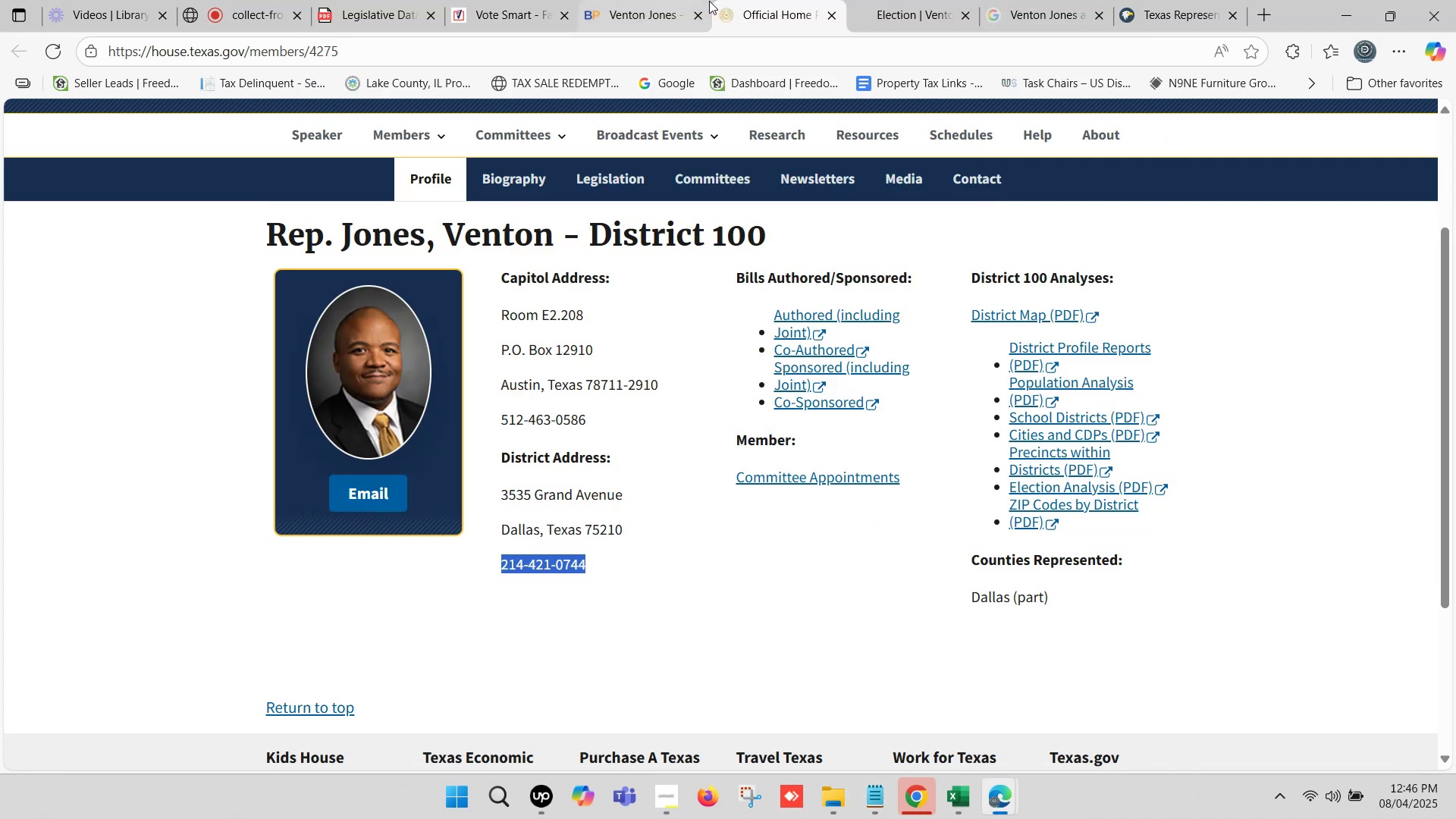 
key(Control+C)
 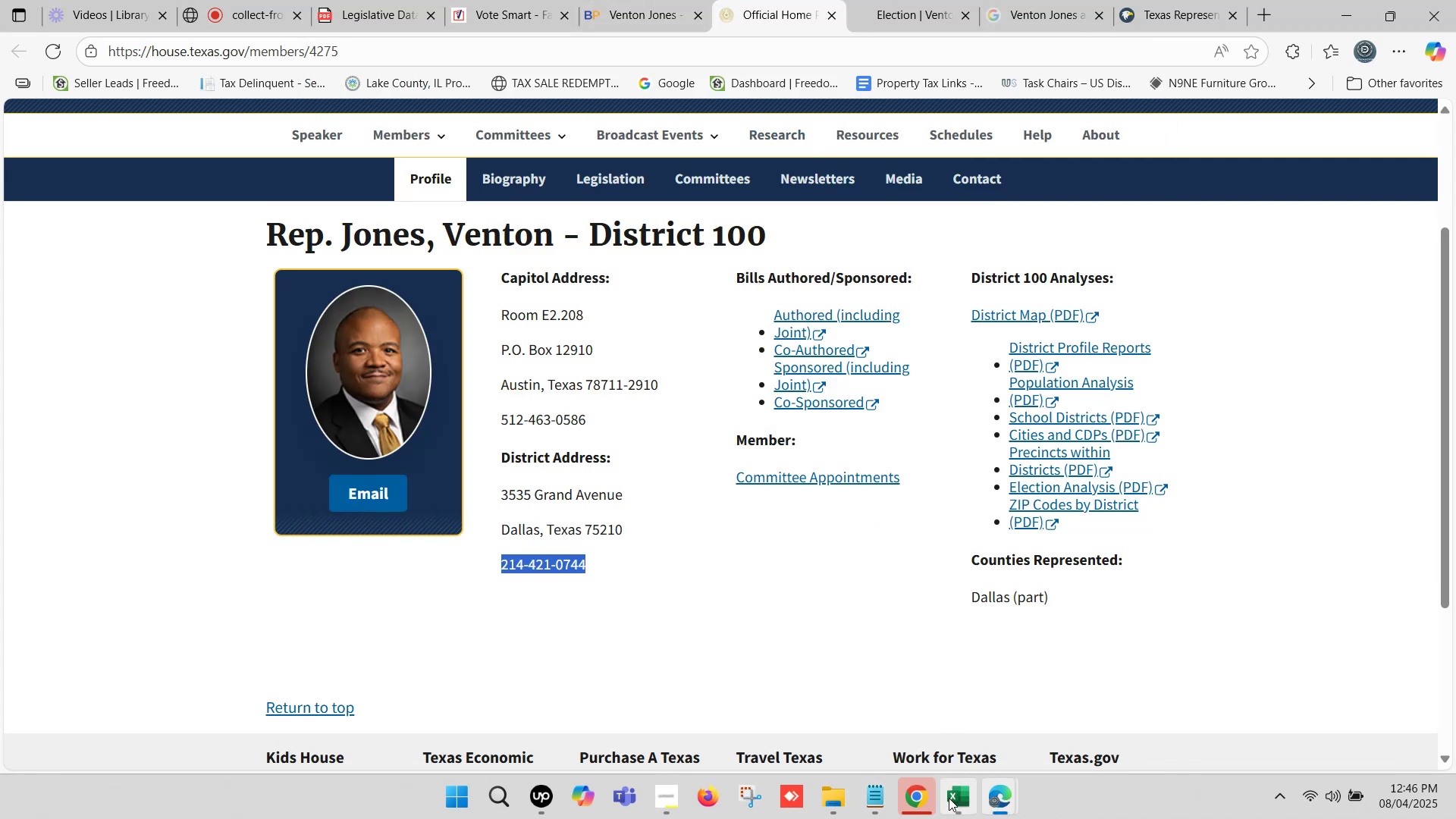 
left_click([949, 798])
 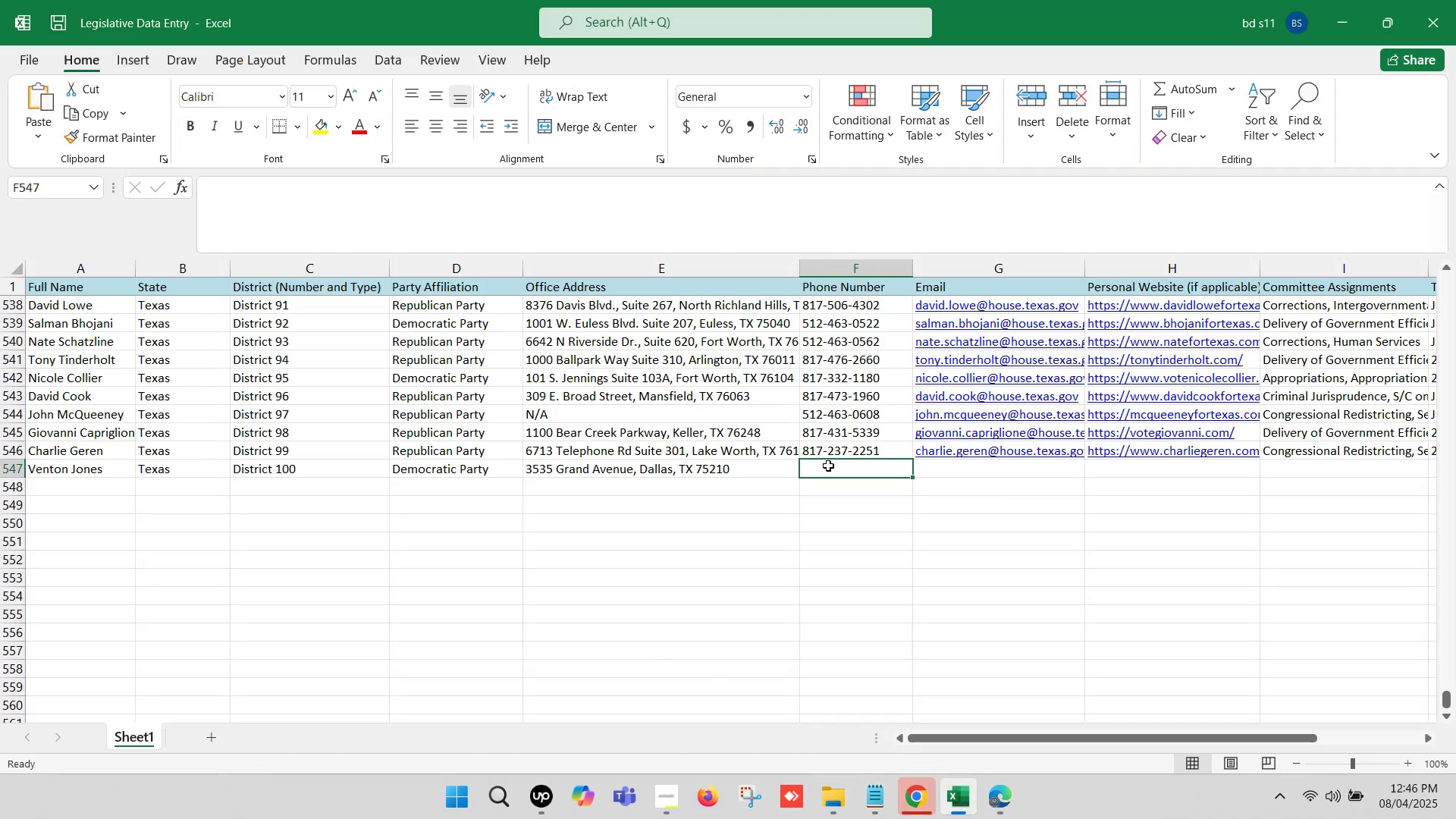 
double_click([828, 466])
 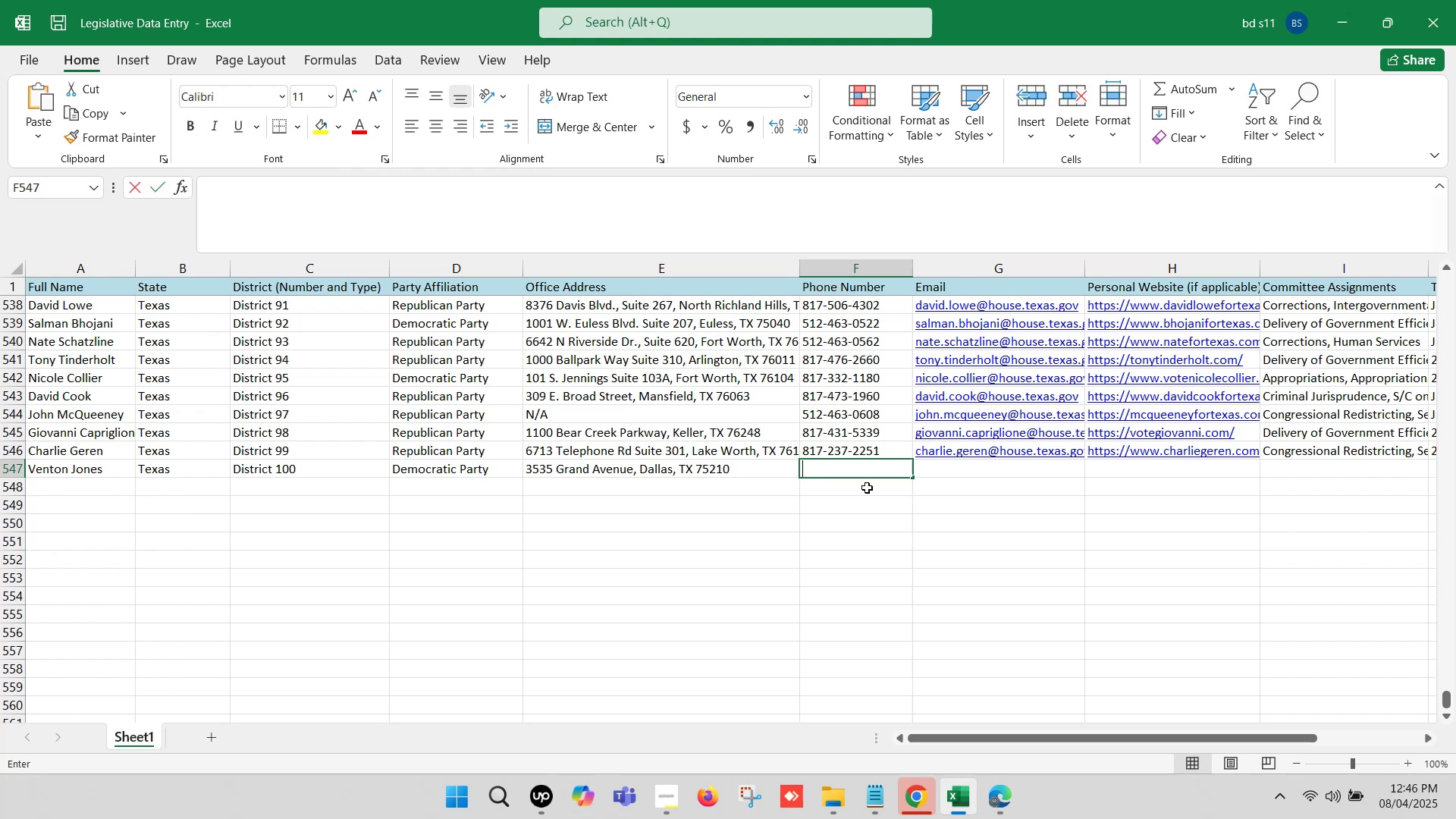 
key(Control+V)
 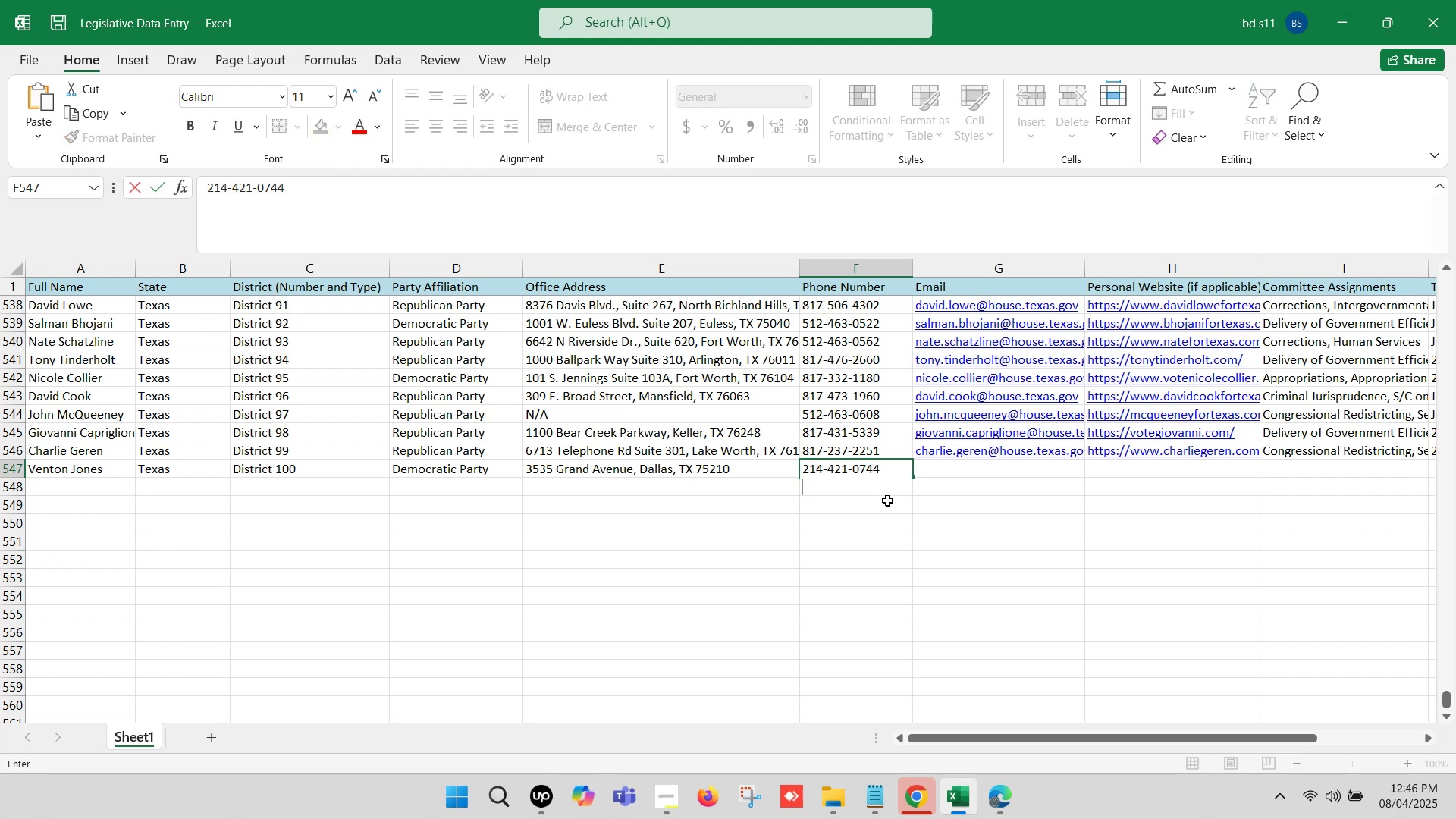 
key(Backspace)
 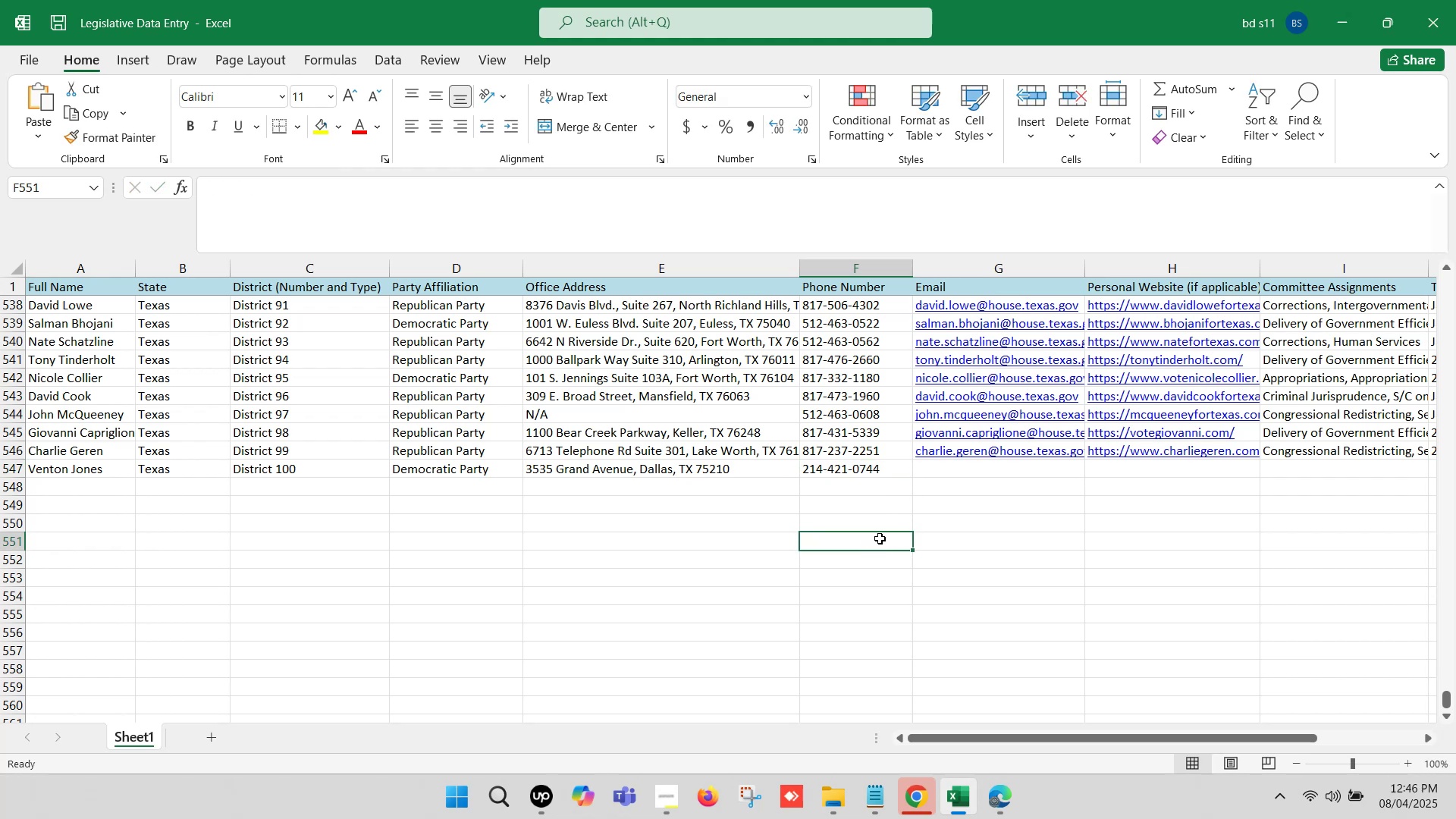 
wait(6.65)
 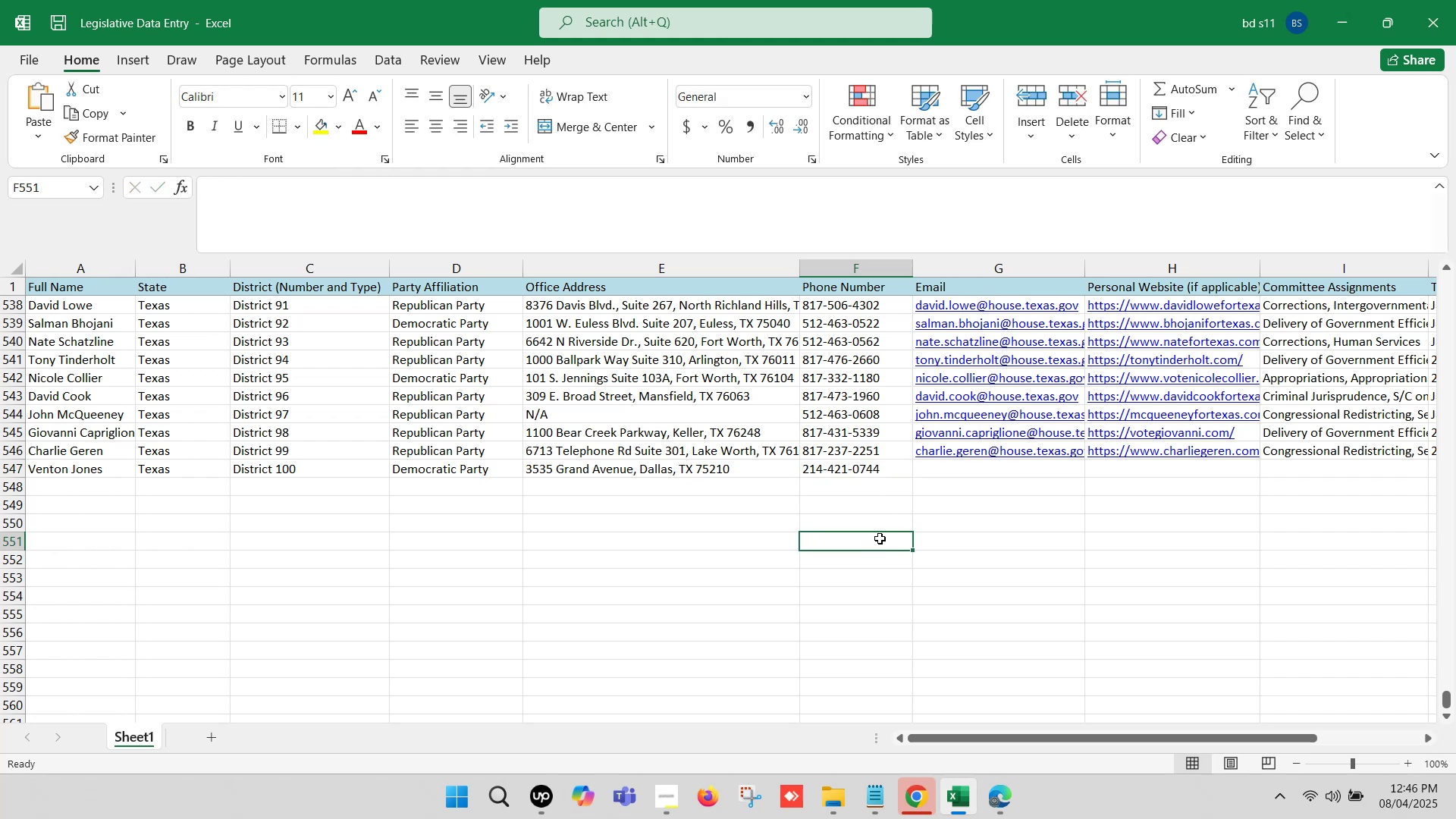 
left_click([937, 479])
 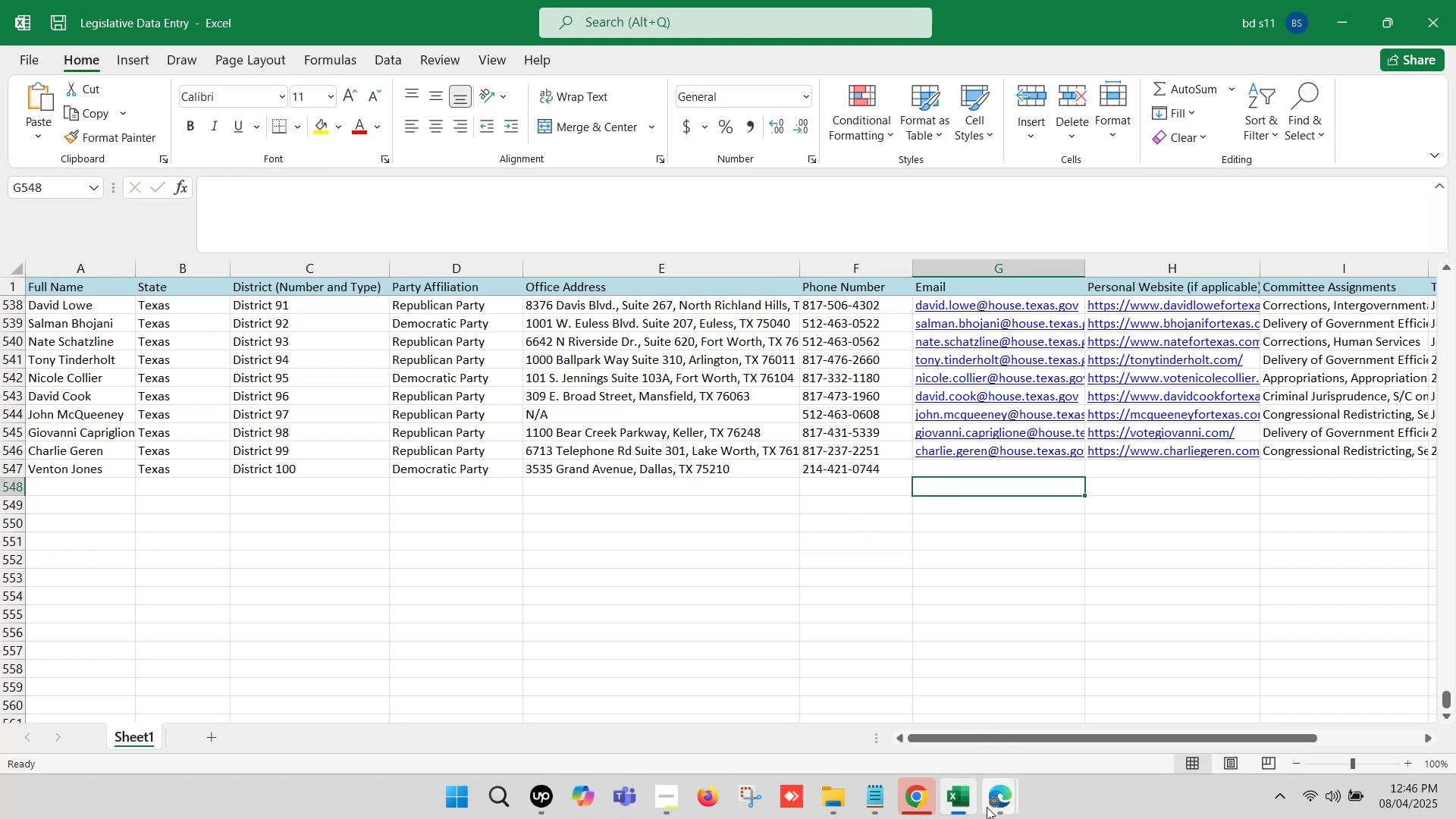 
left_click([993, 806])
 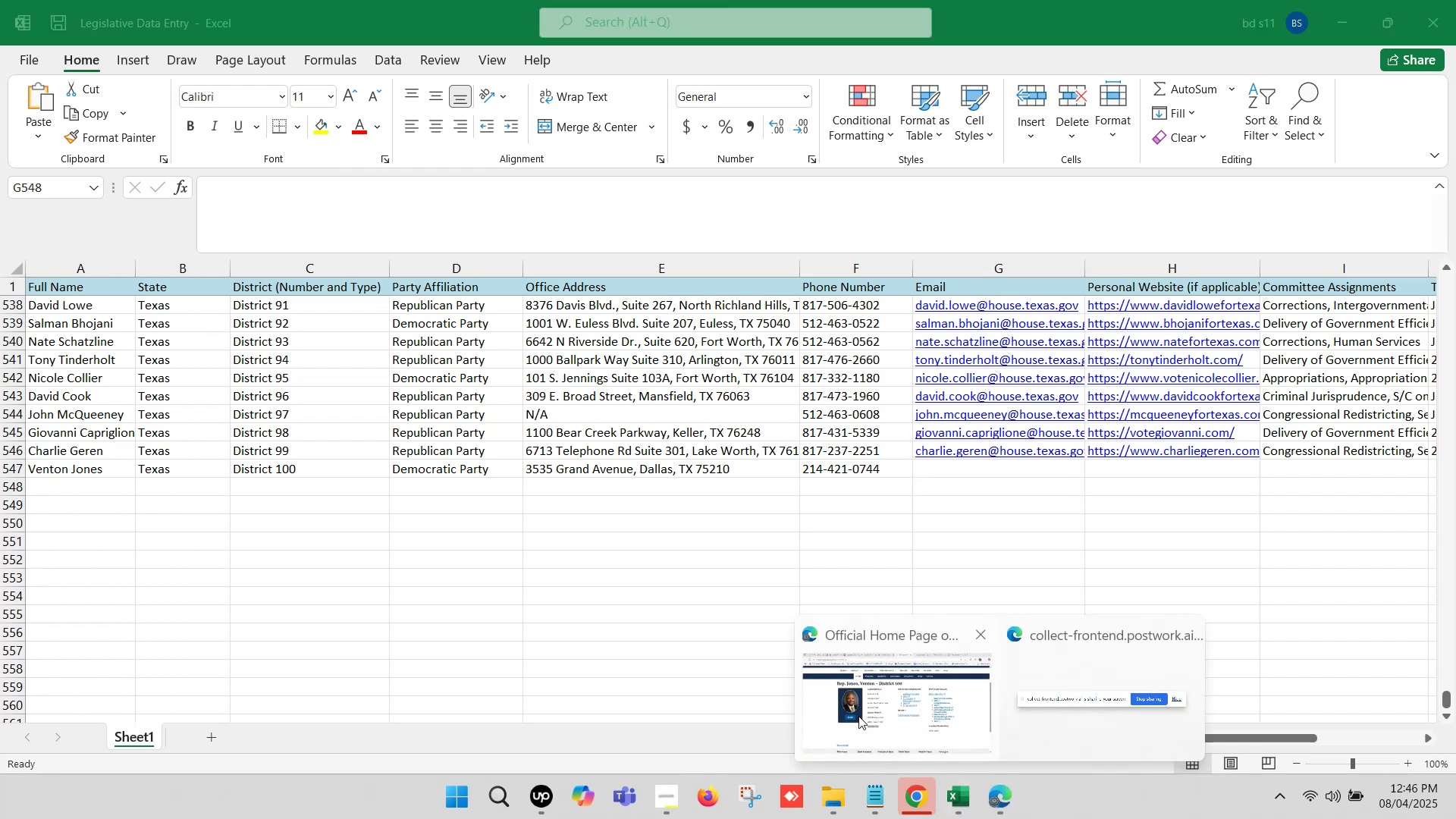 
left_click([857, 713])
 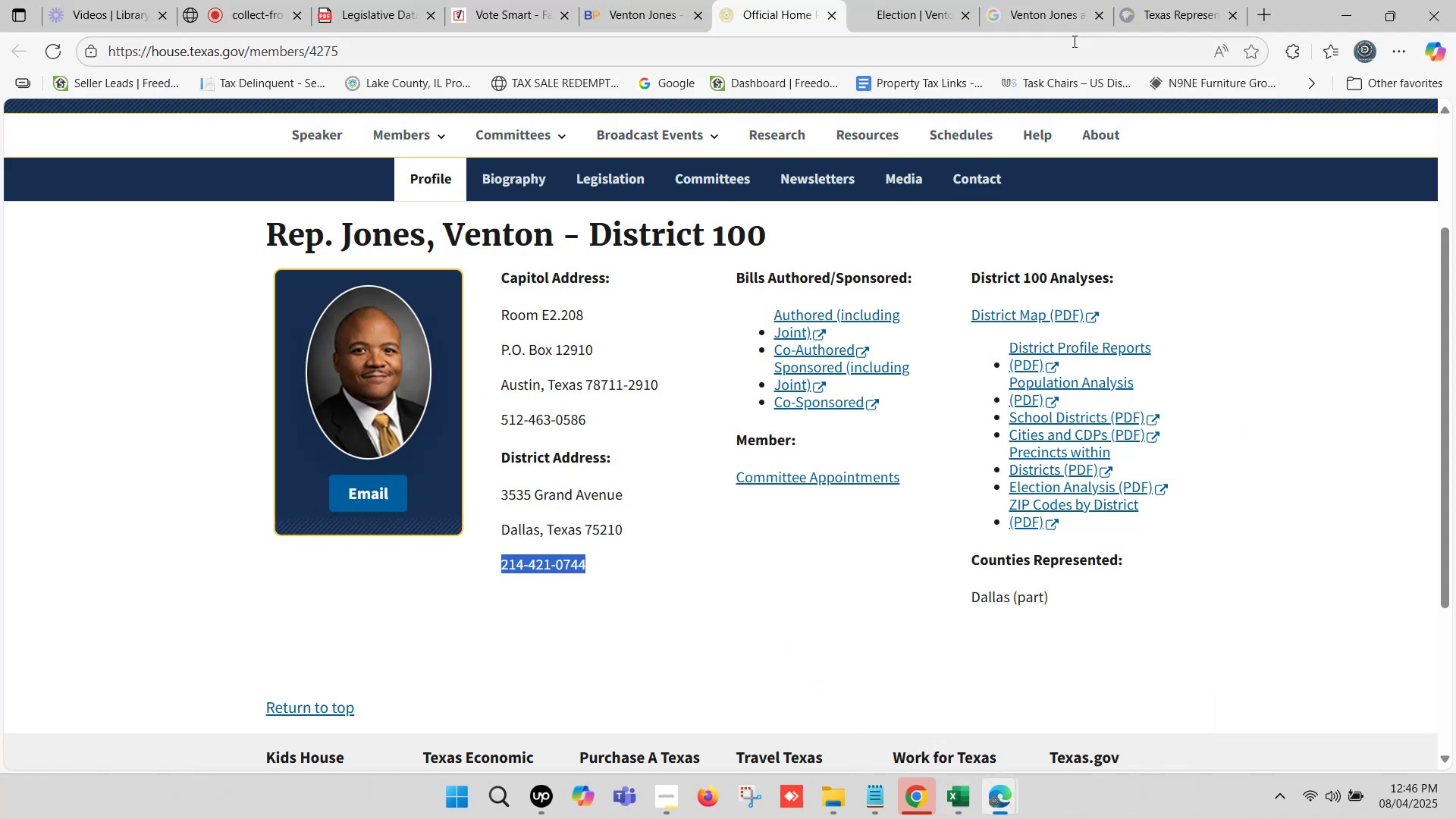 
left_click([1173, 0])
 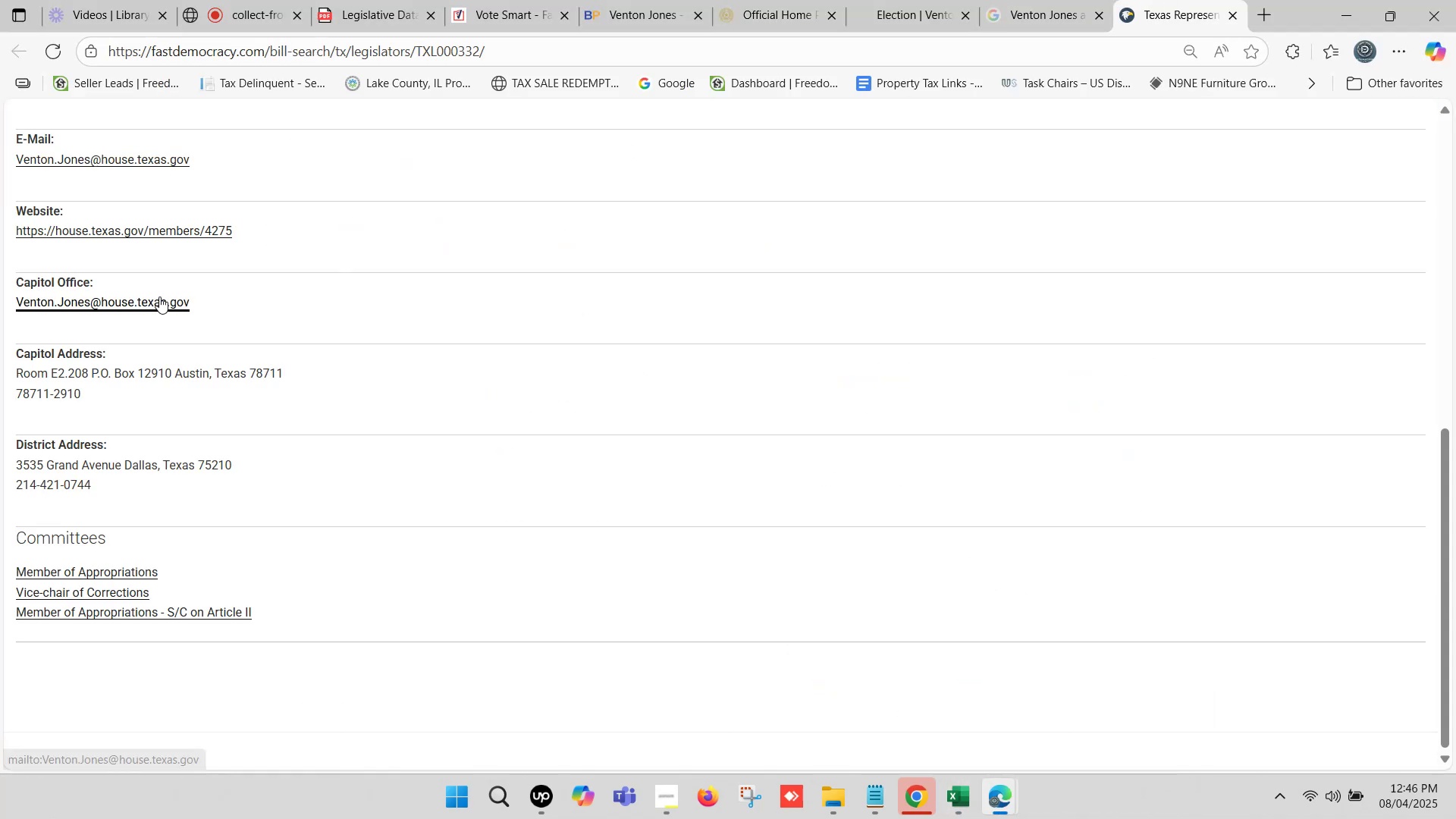 
scroll: coordinate [121, 365], scroll_direction: up, amount: 2.0
 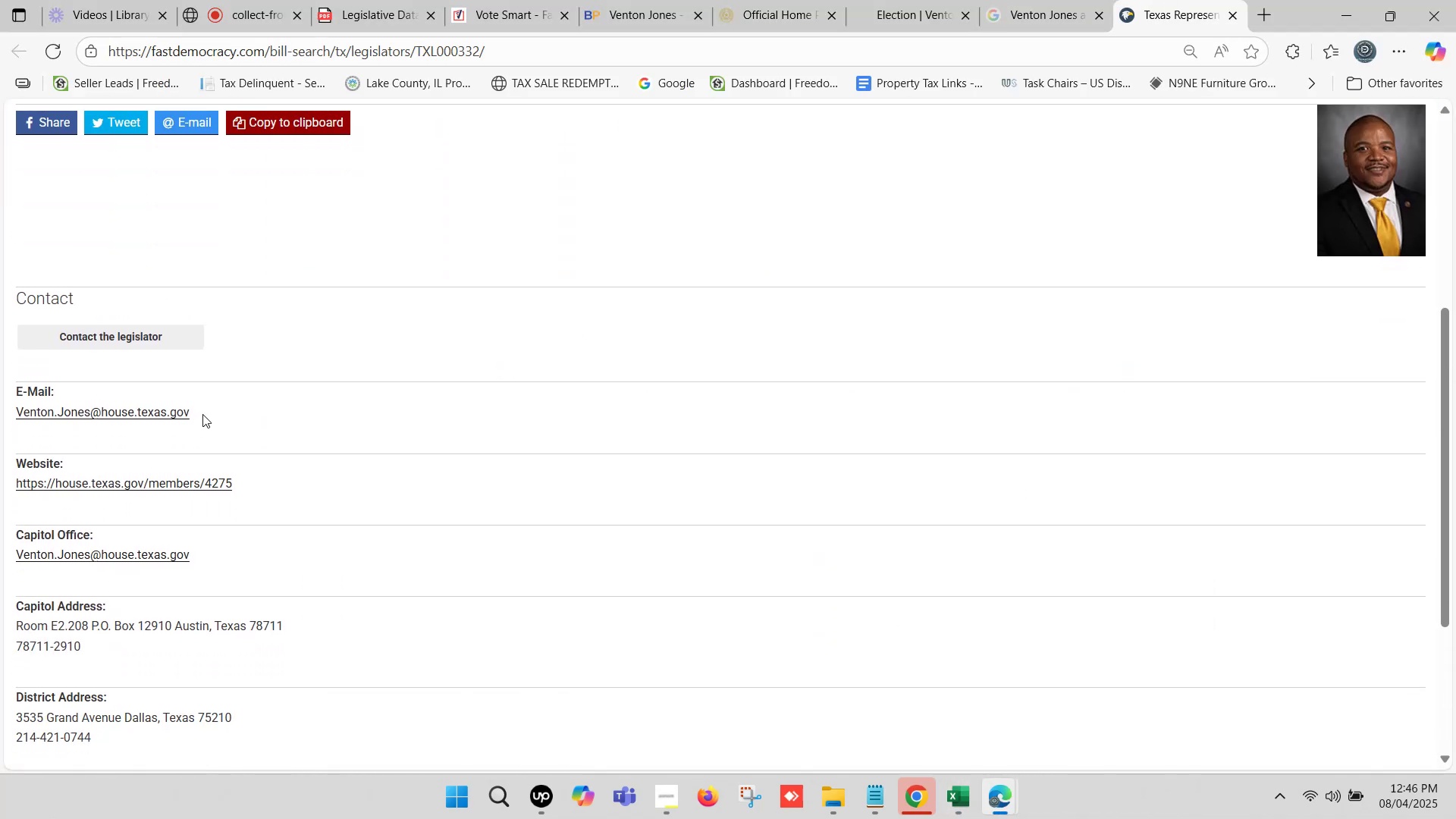 
left_click_drag(start_coordinate=[205, 410], to_coordinate=[9, 411])
 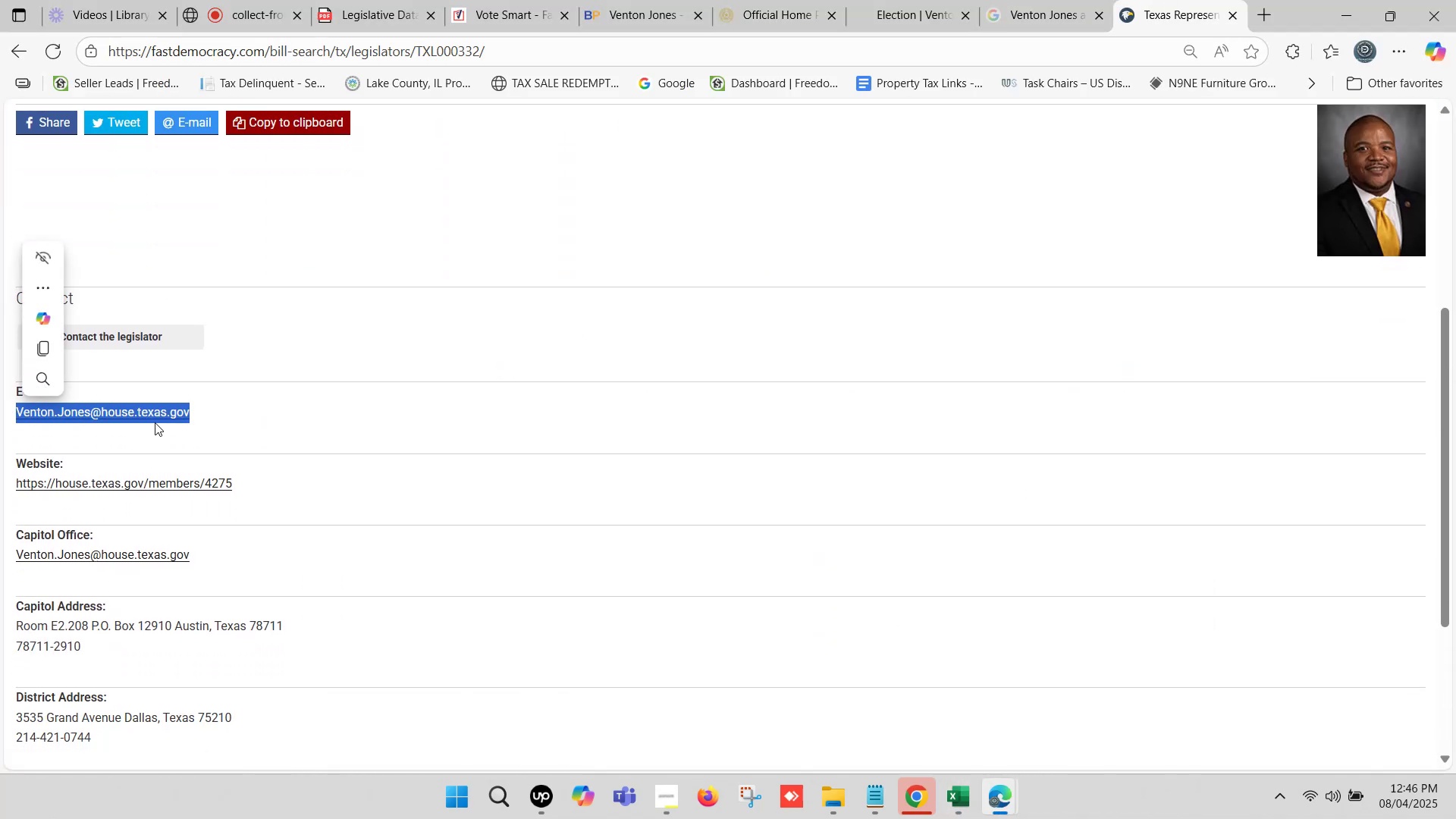 
key(Control+C)
 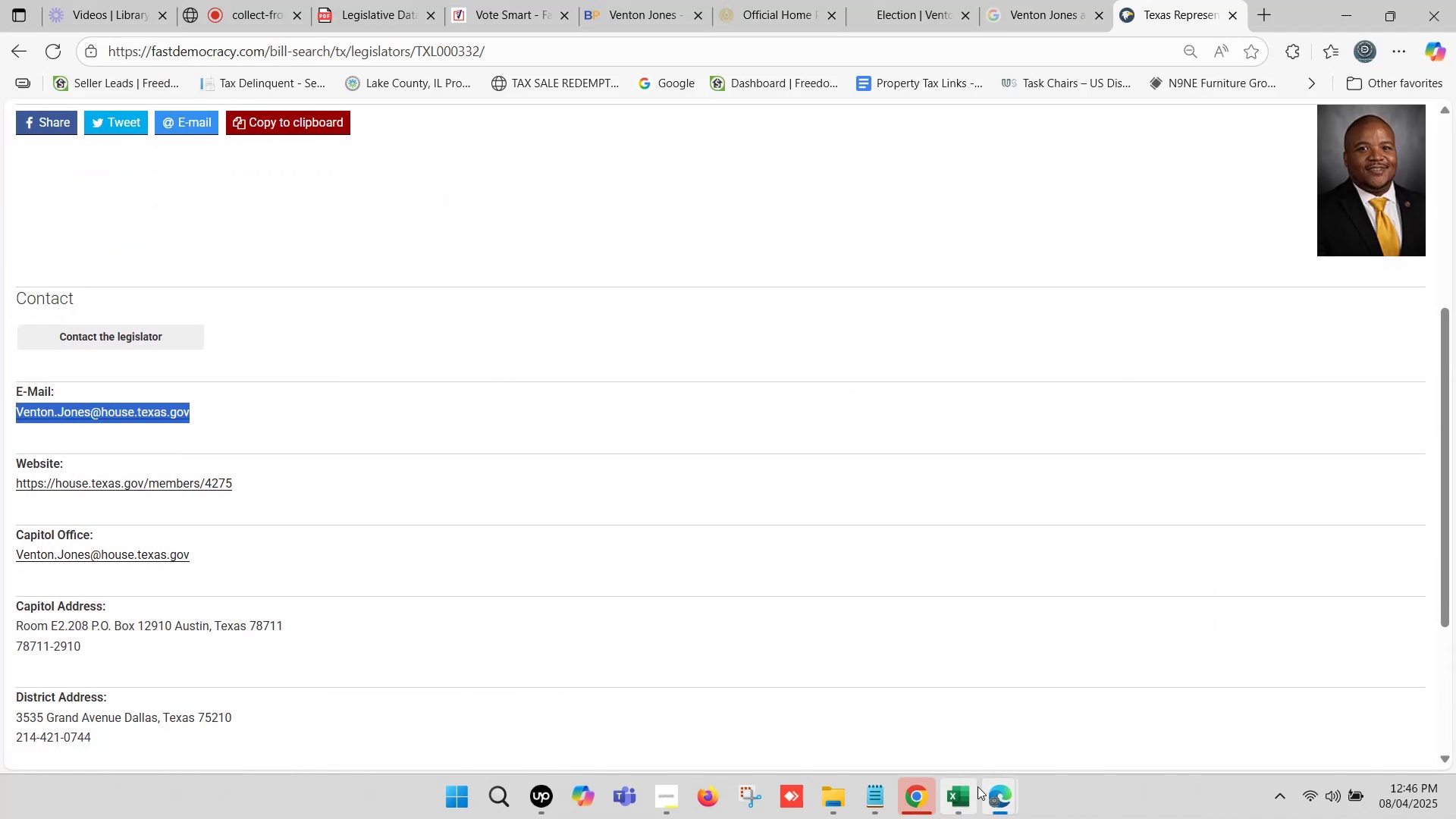 
left_click([959, 795])
 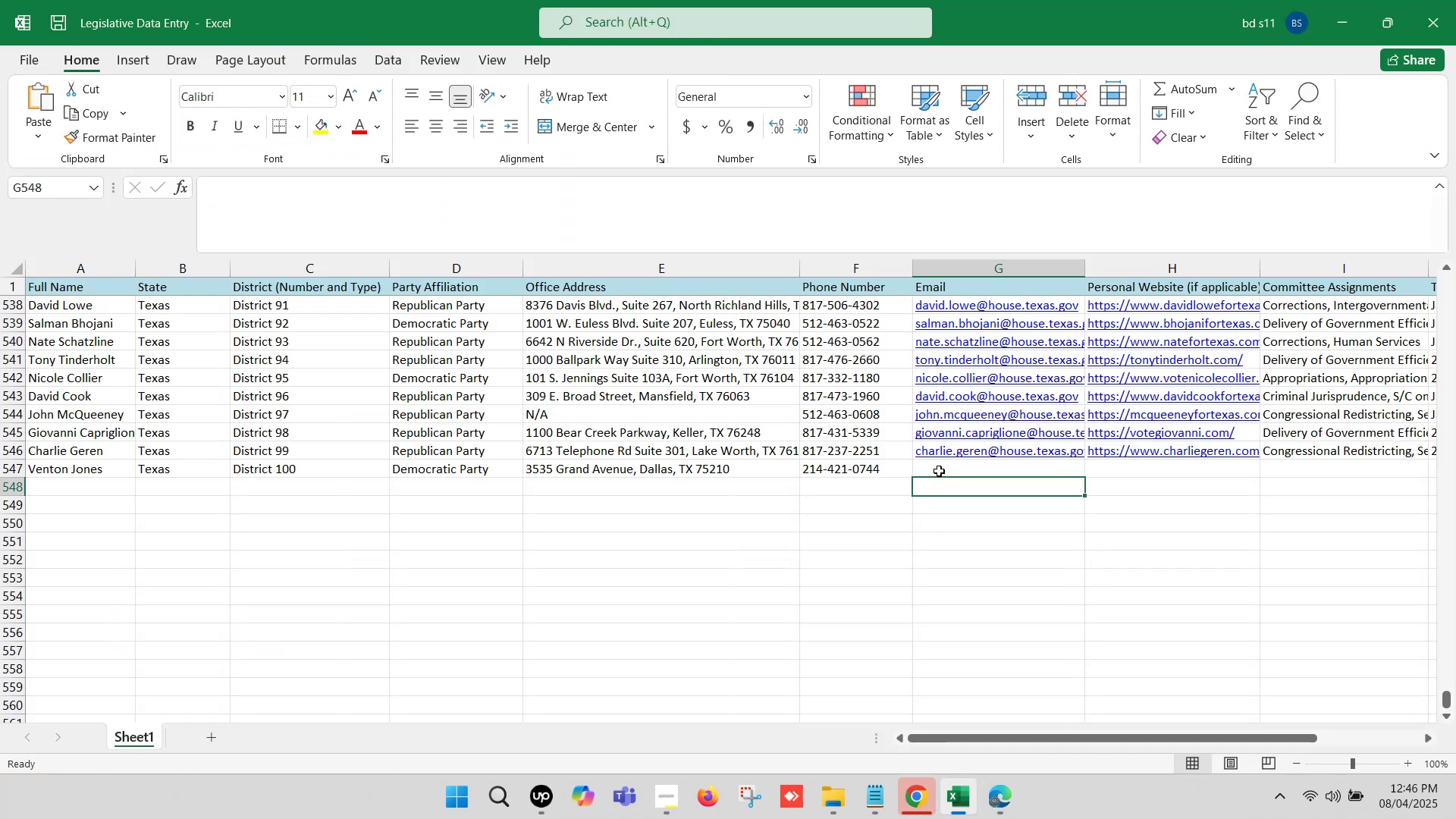 
double_click([939, 471])
 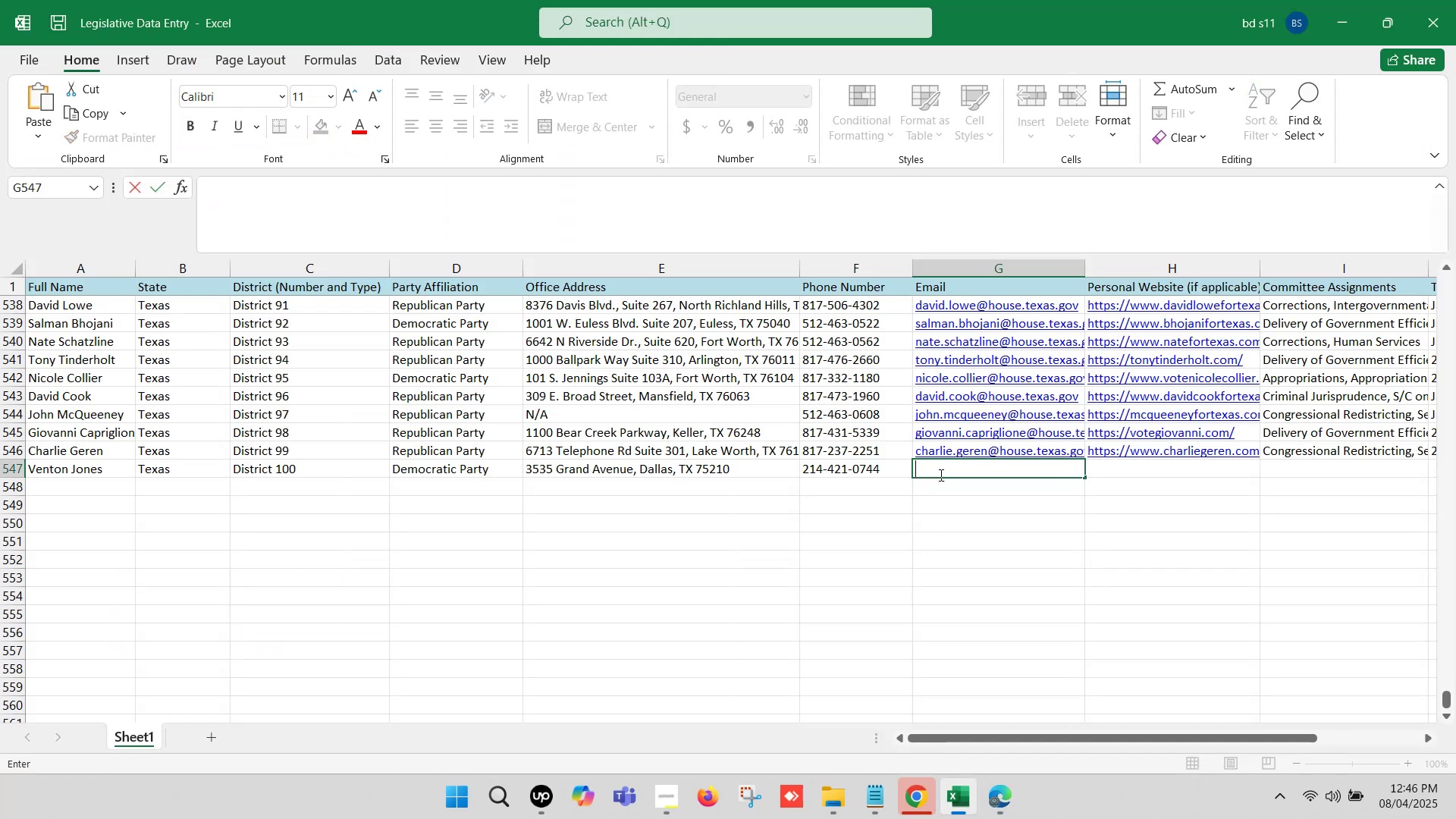 
key(Control+ControlLeft)
 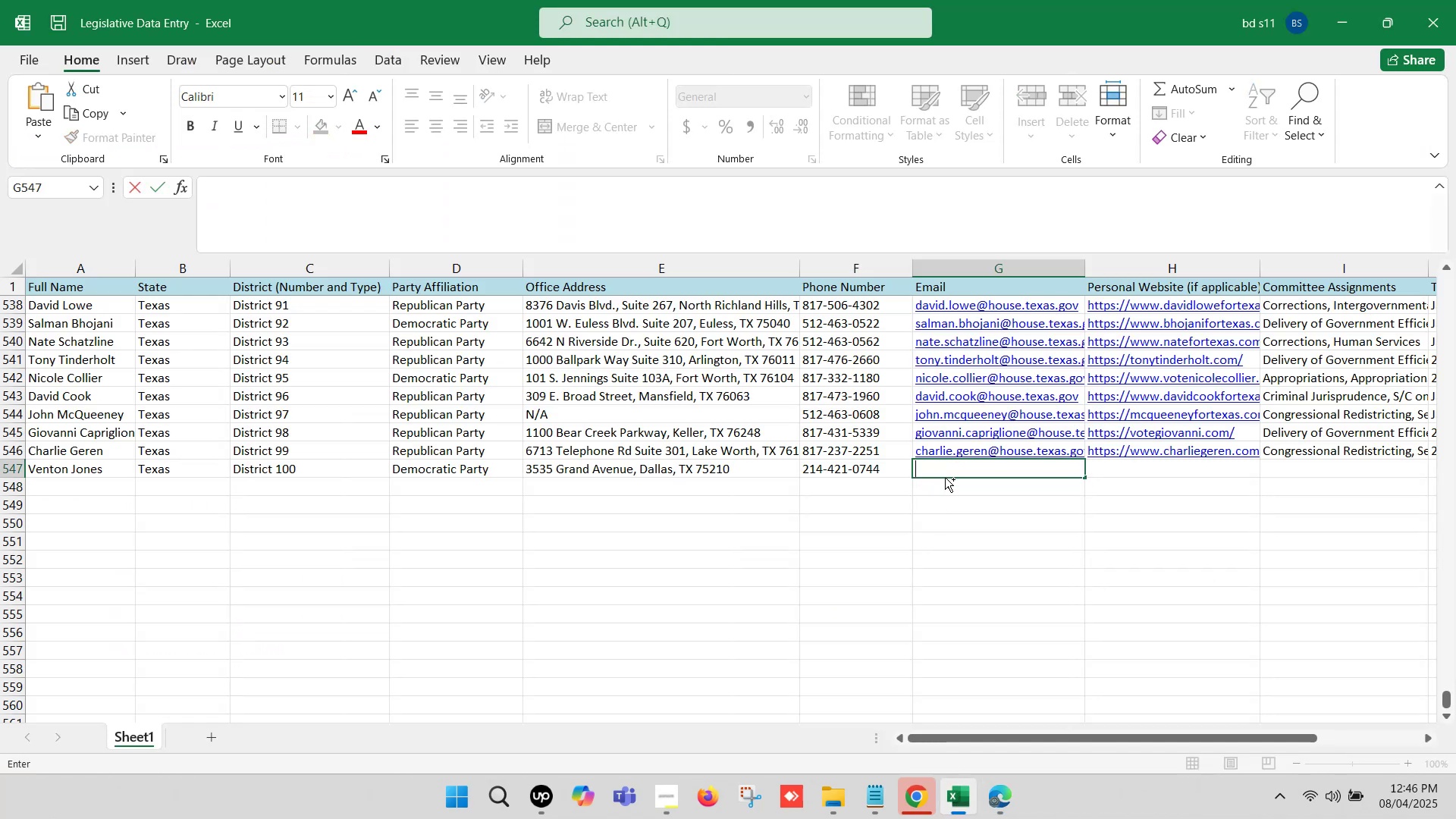 
key(Control+V)
 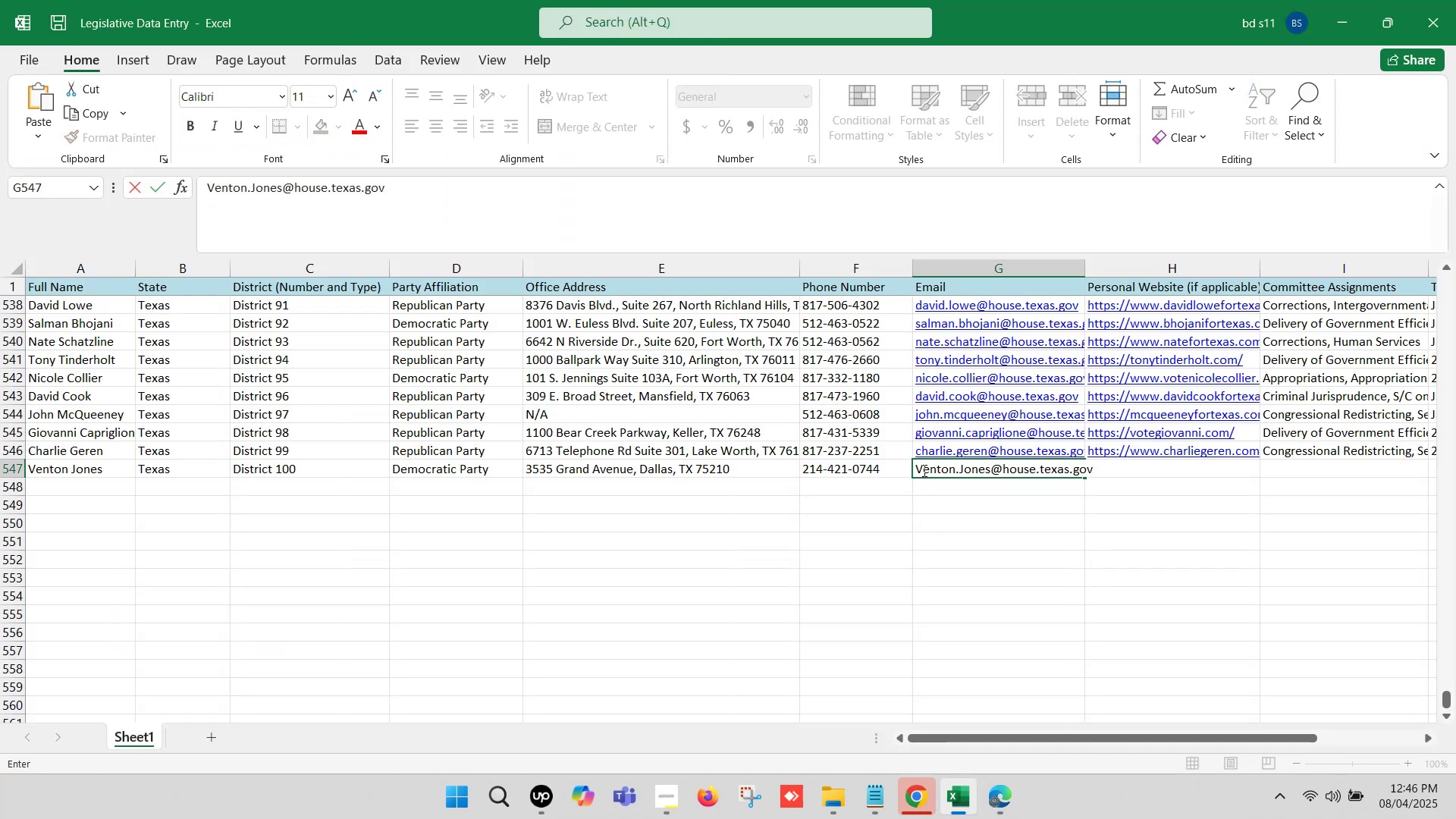 
left_click([921, 466])
 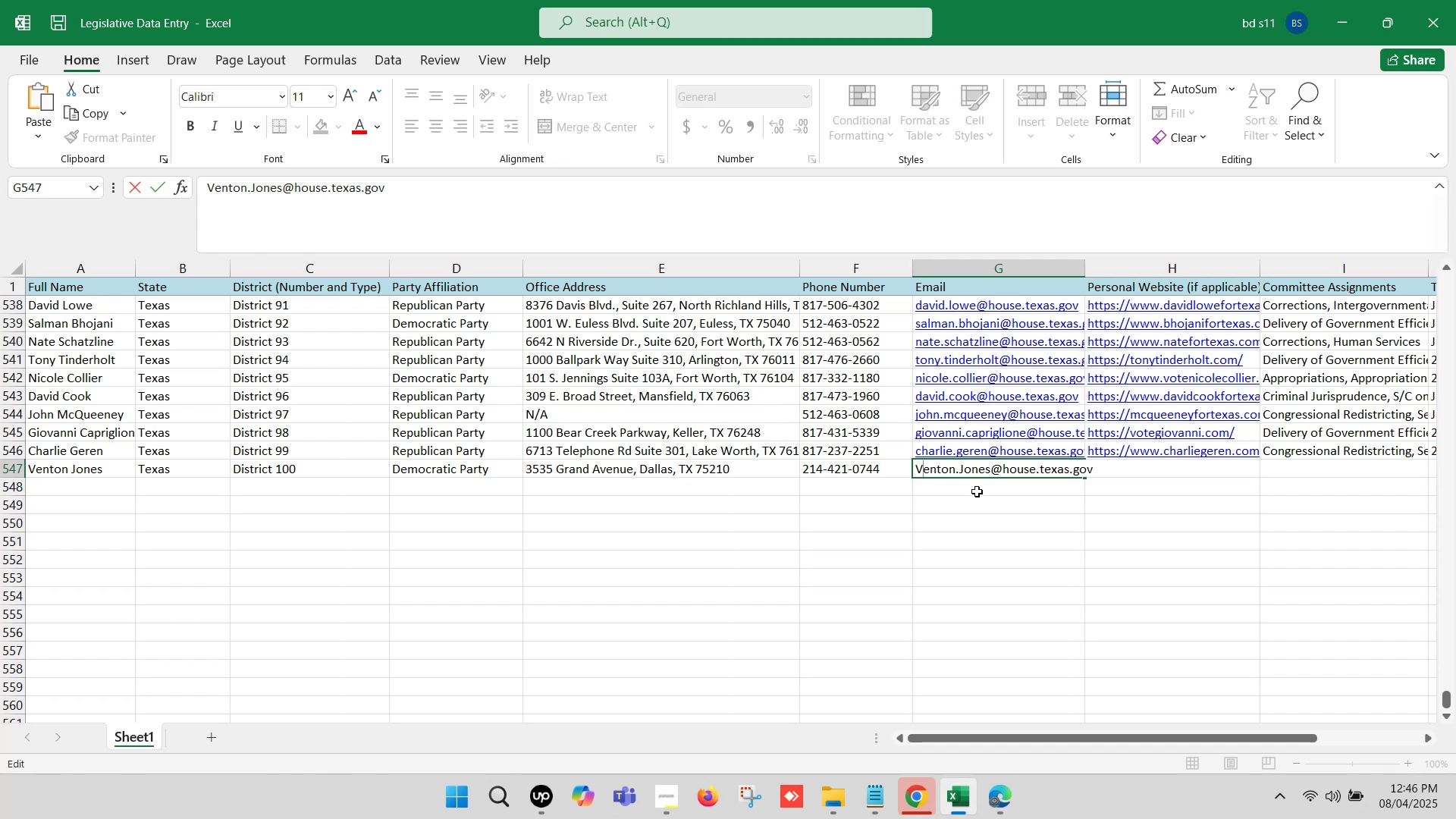 
key(Backspace)
 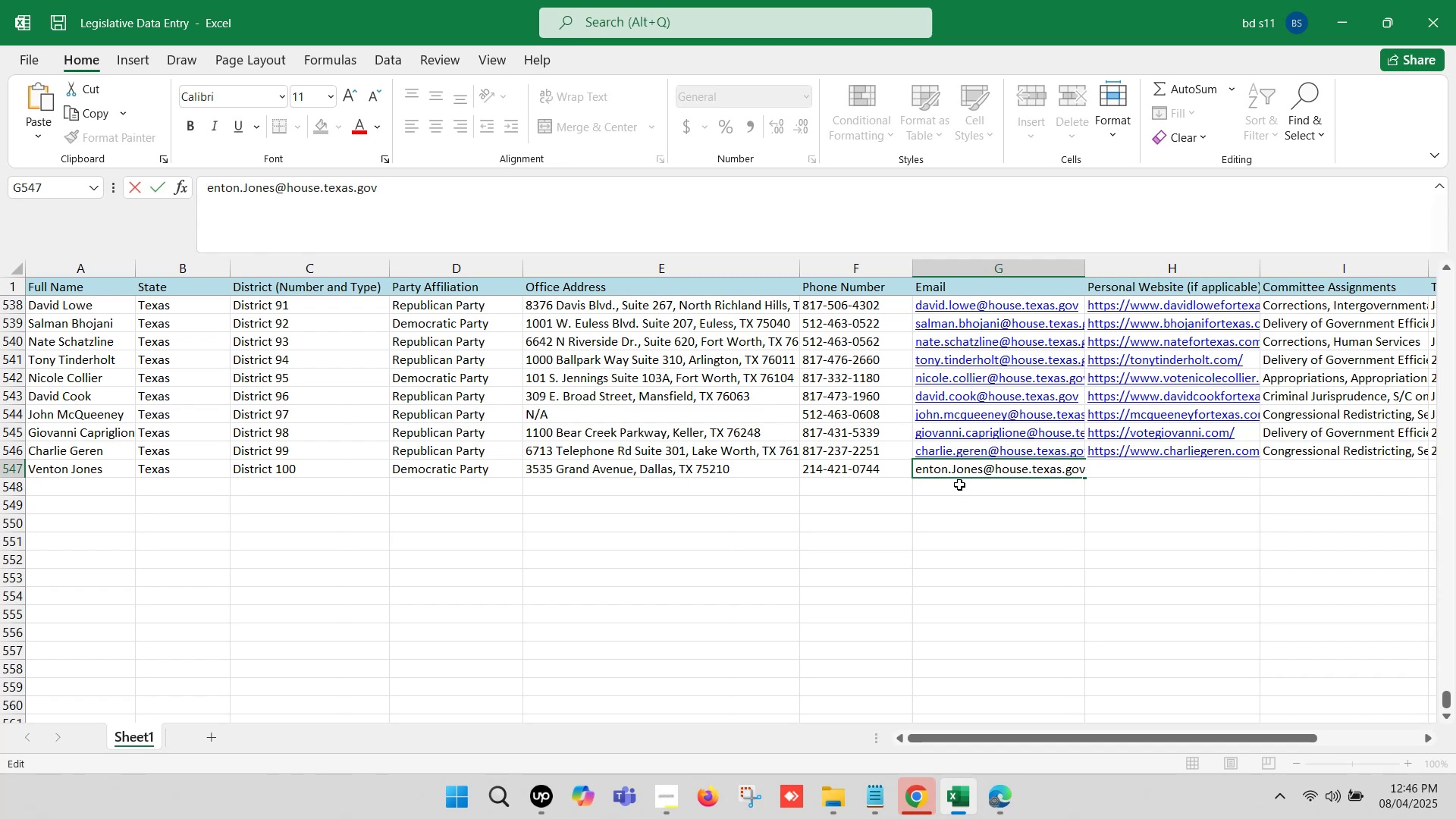 
key(V)
 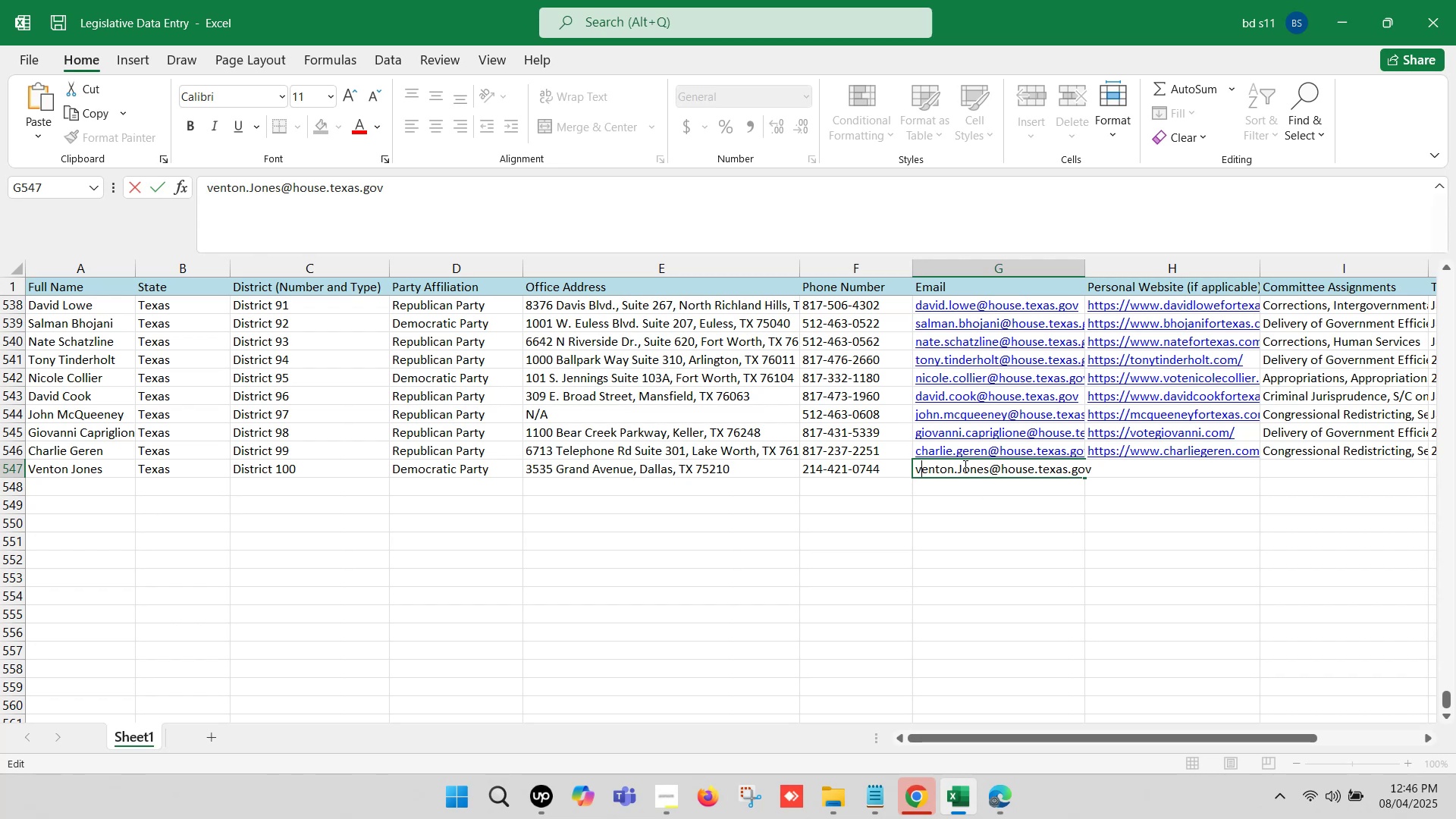 
left_click([962, 463])
 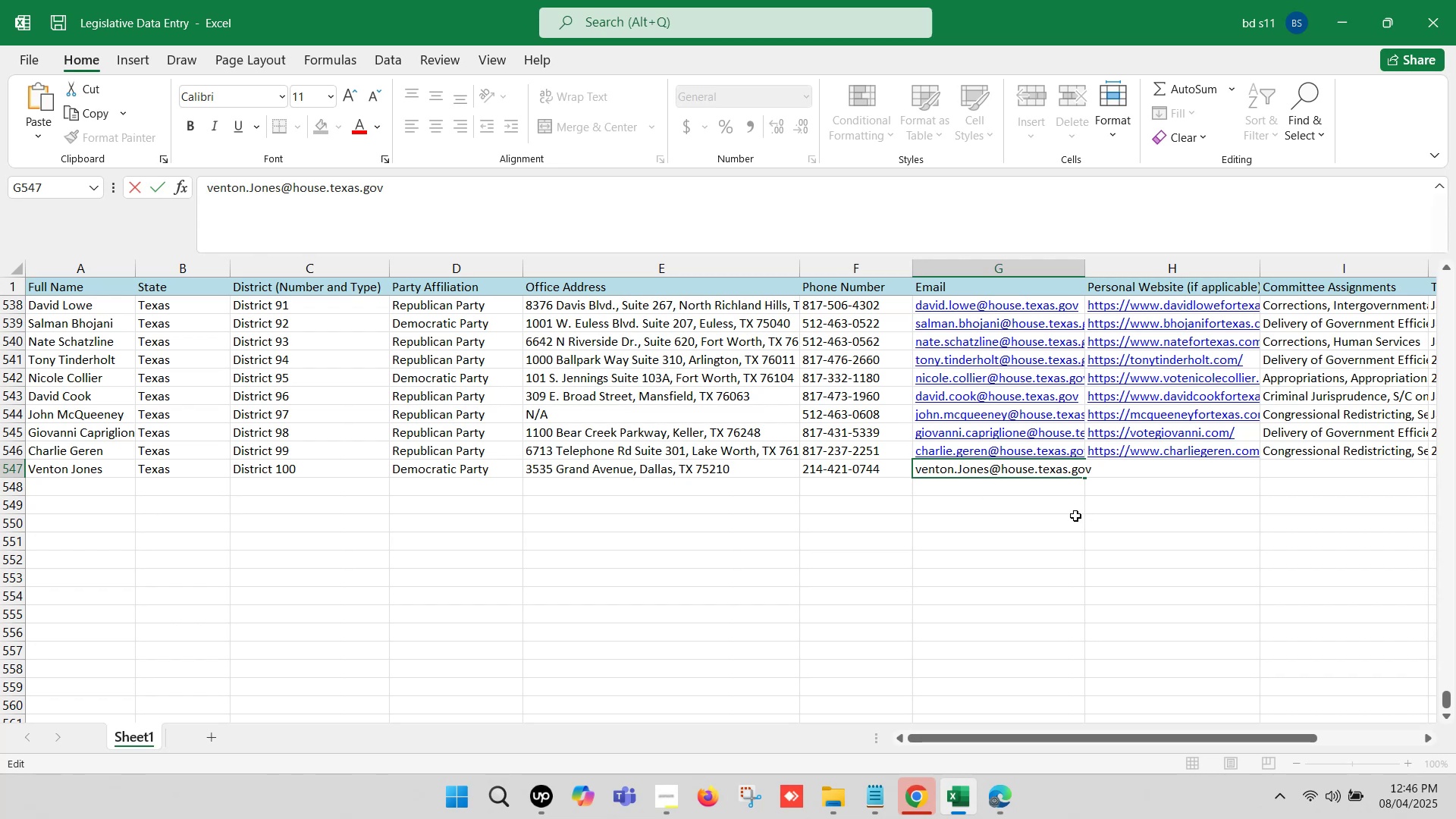 
key(Backspace)
 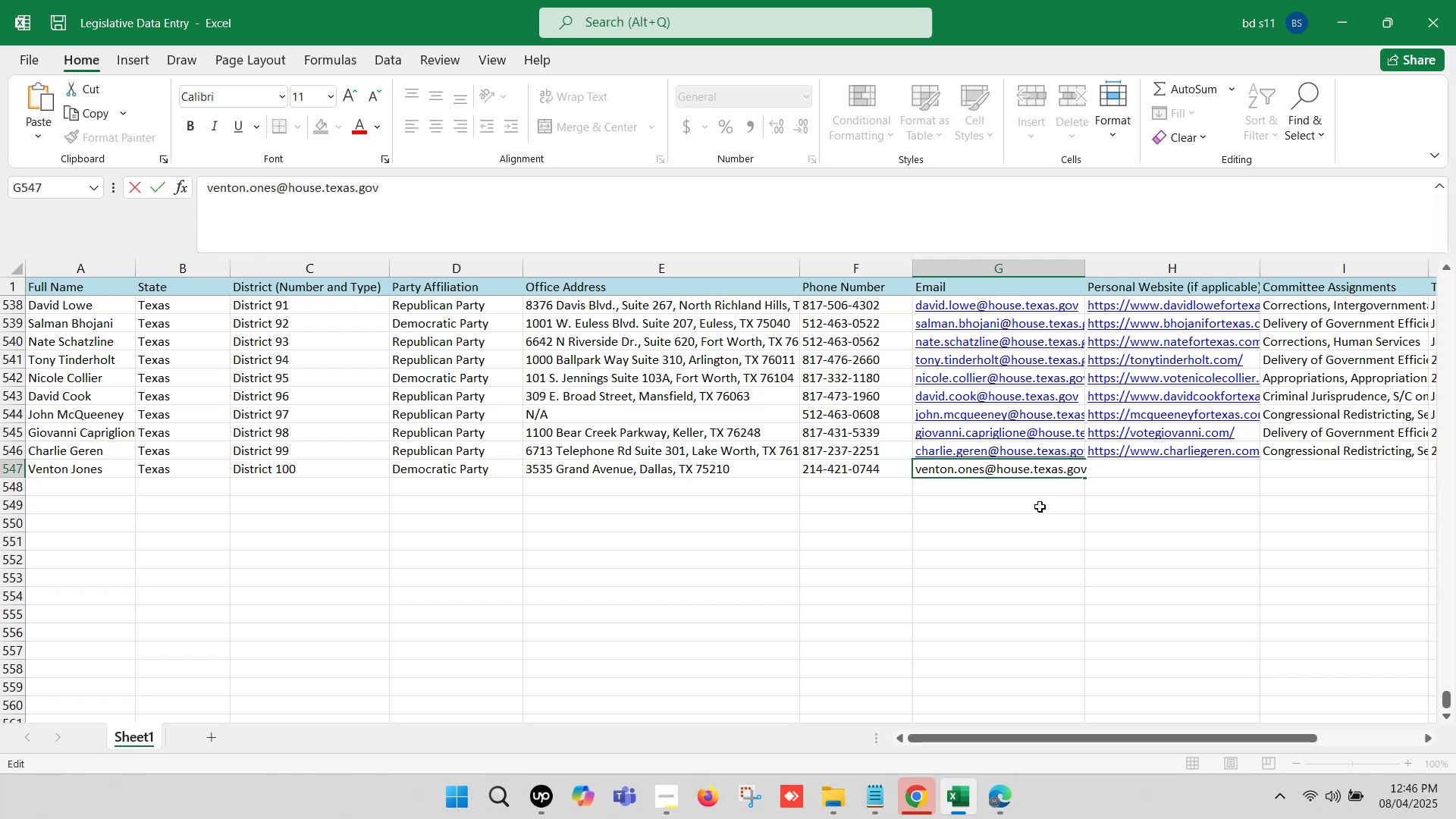 
key(J)
 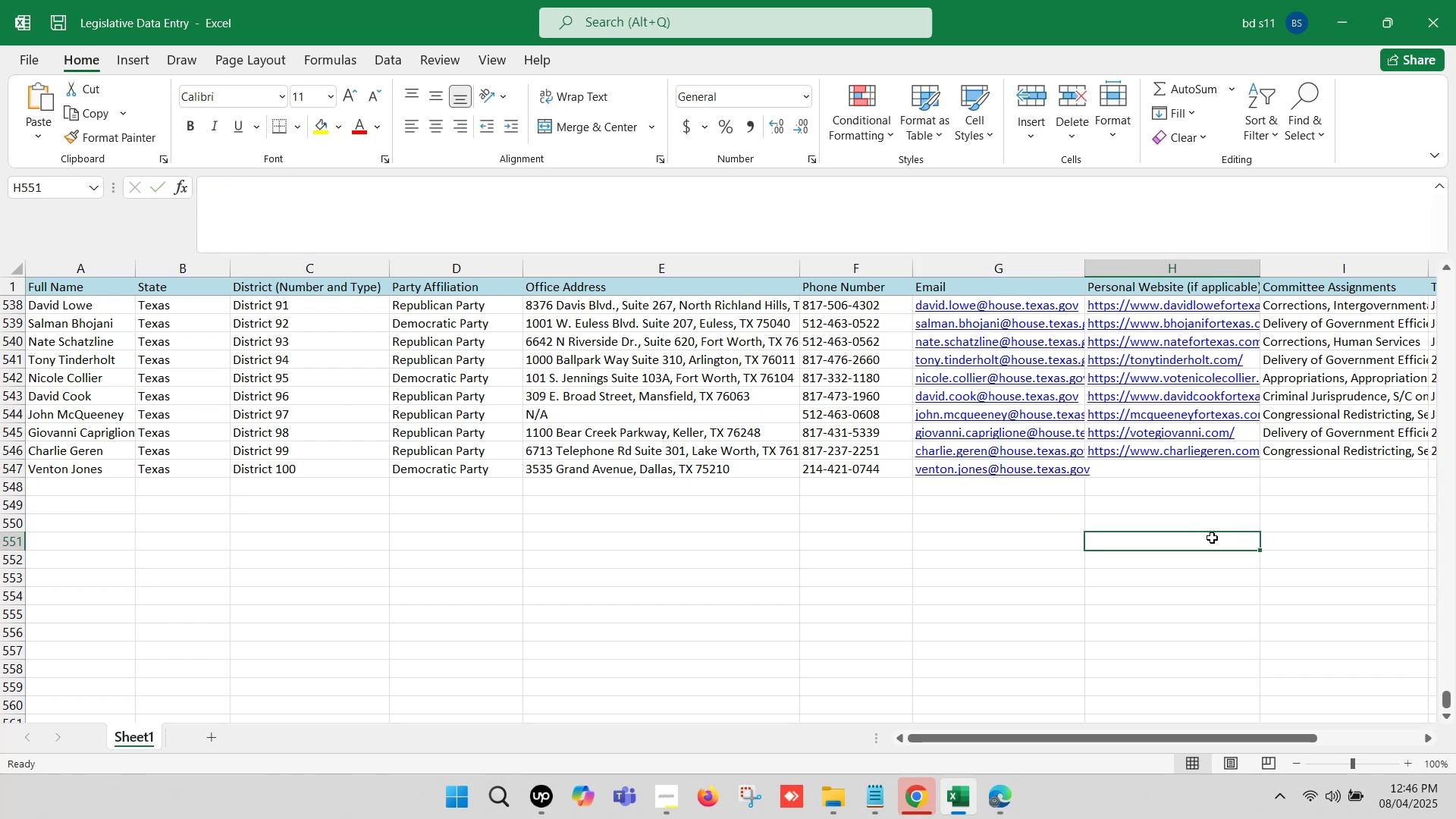 
key(ArrowRight)
 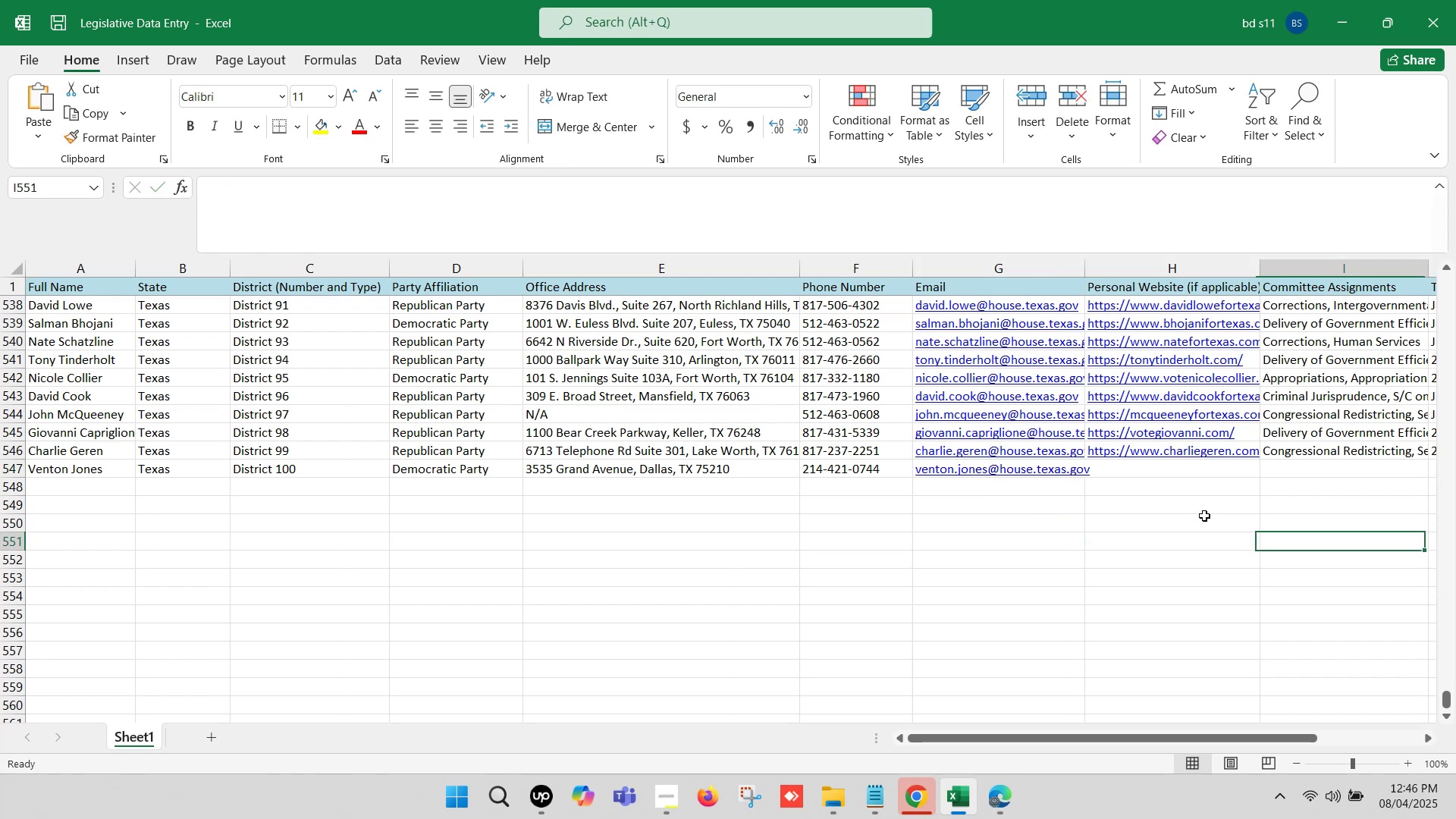 
key(ArrowRight)
 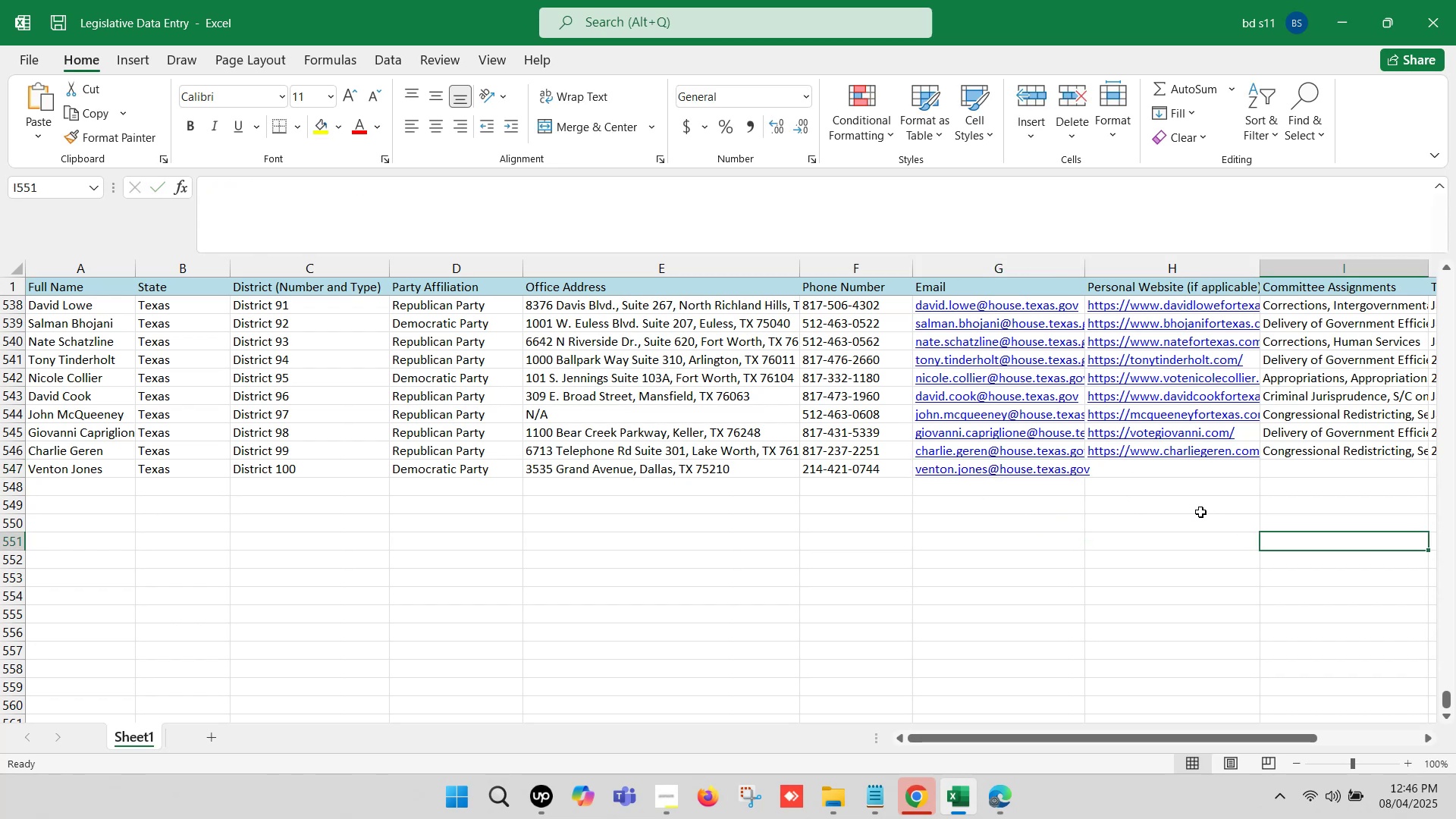 
key(ArrowRight)
 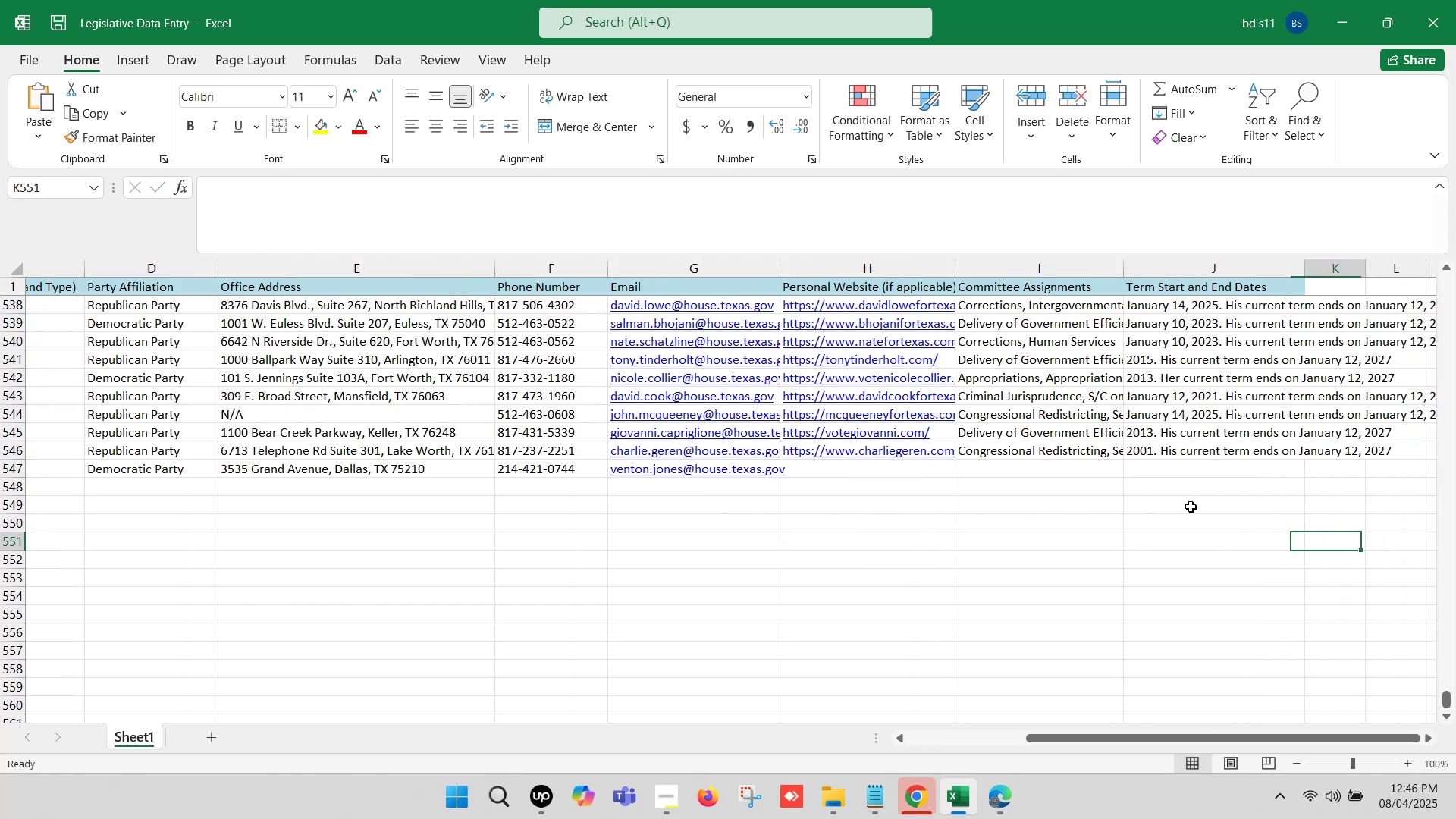 
key(ArrowRight)
 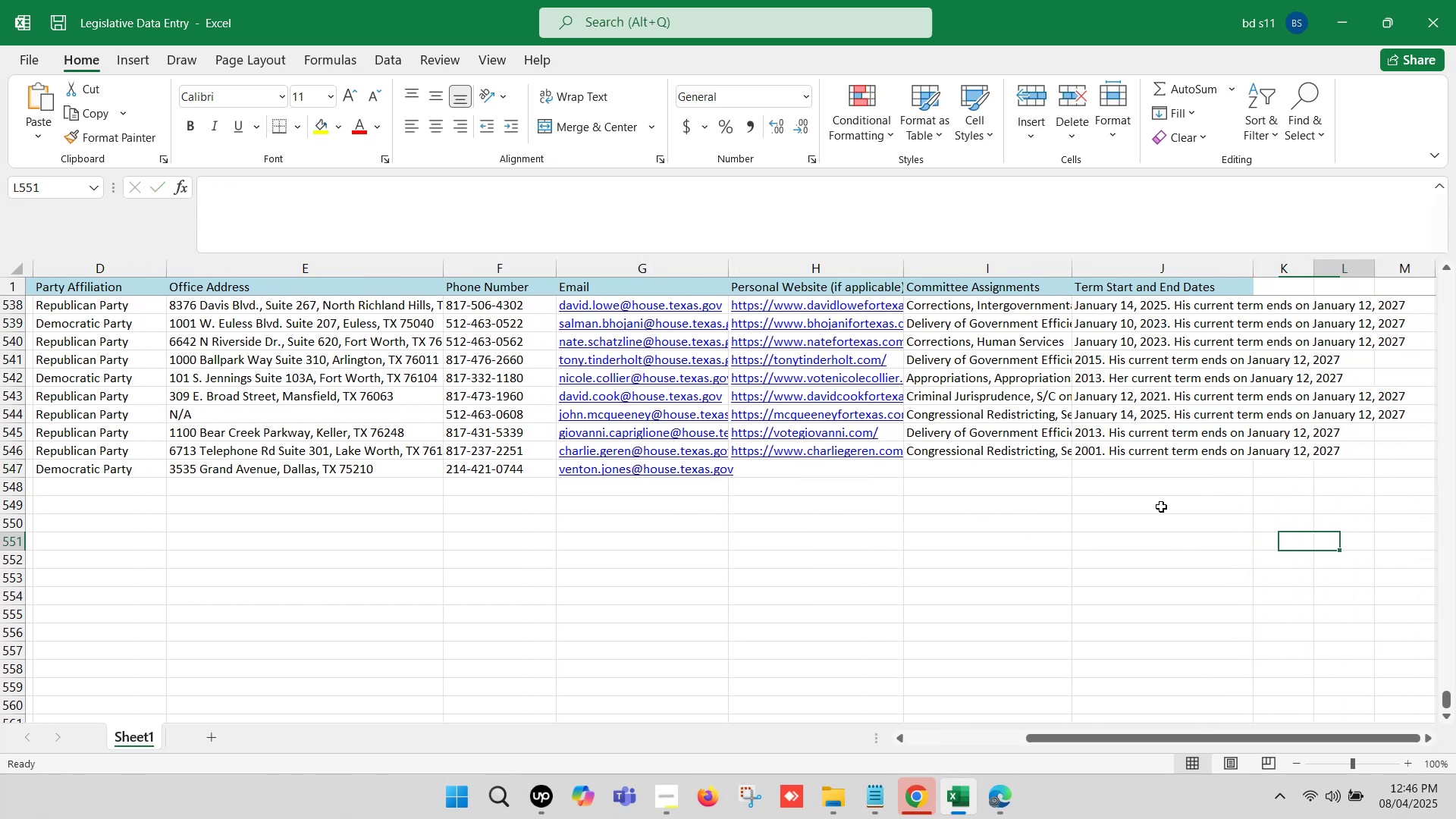 
key(ArrowRight)
 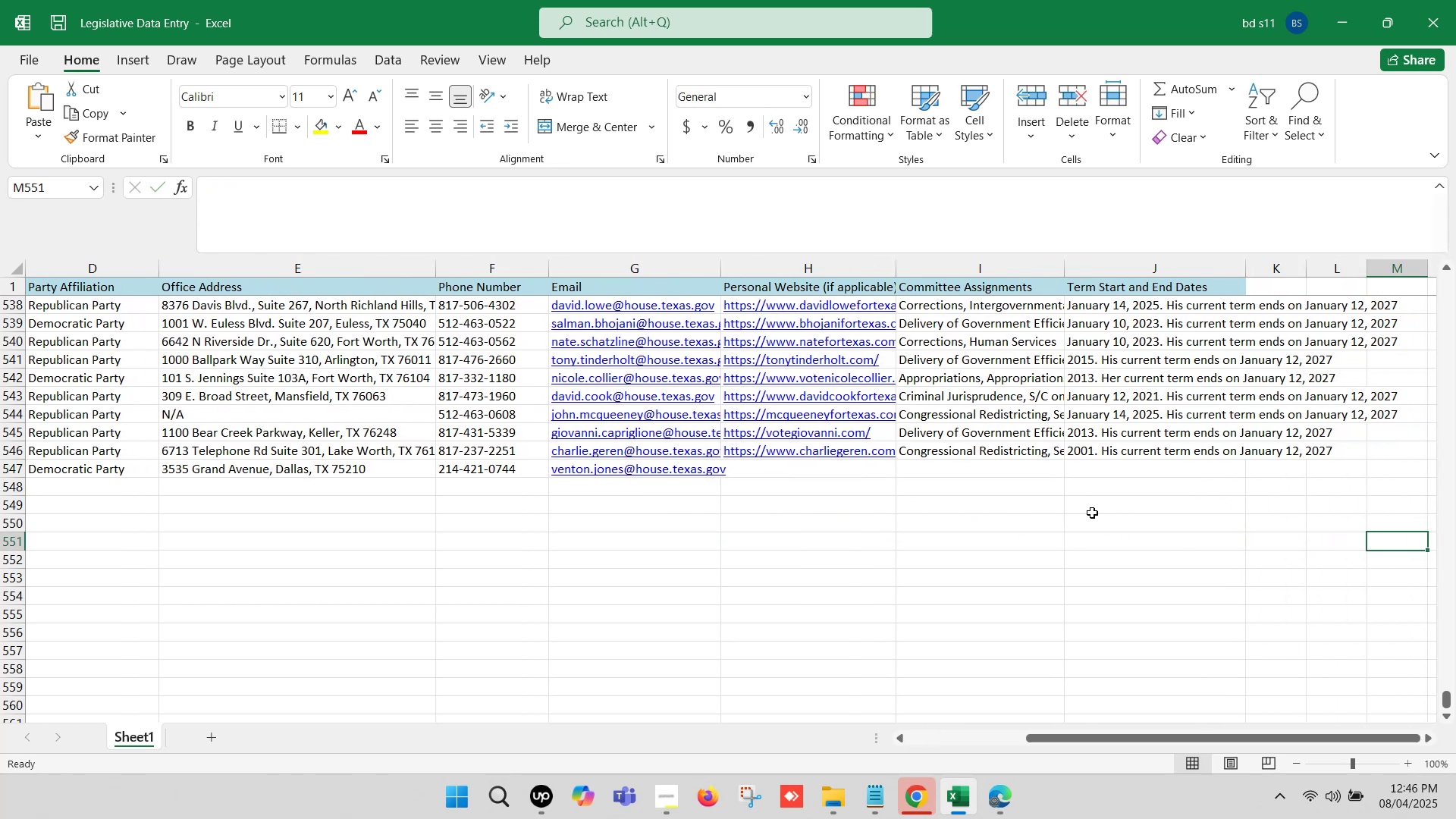 
left_click([1009, 557])
 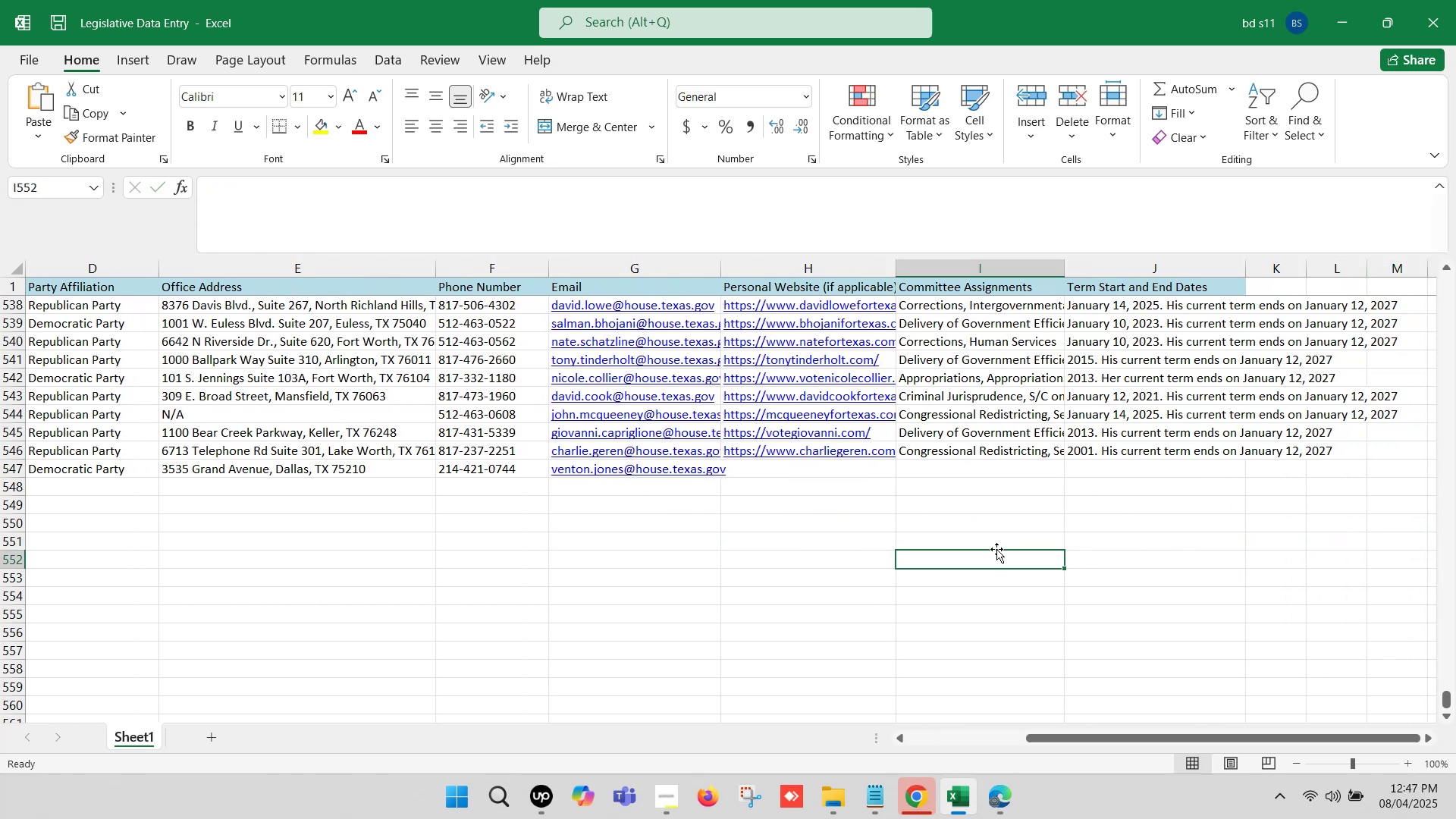 
left_click([778, 553])
 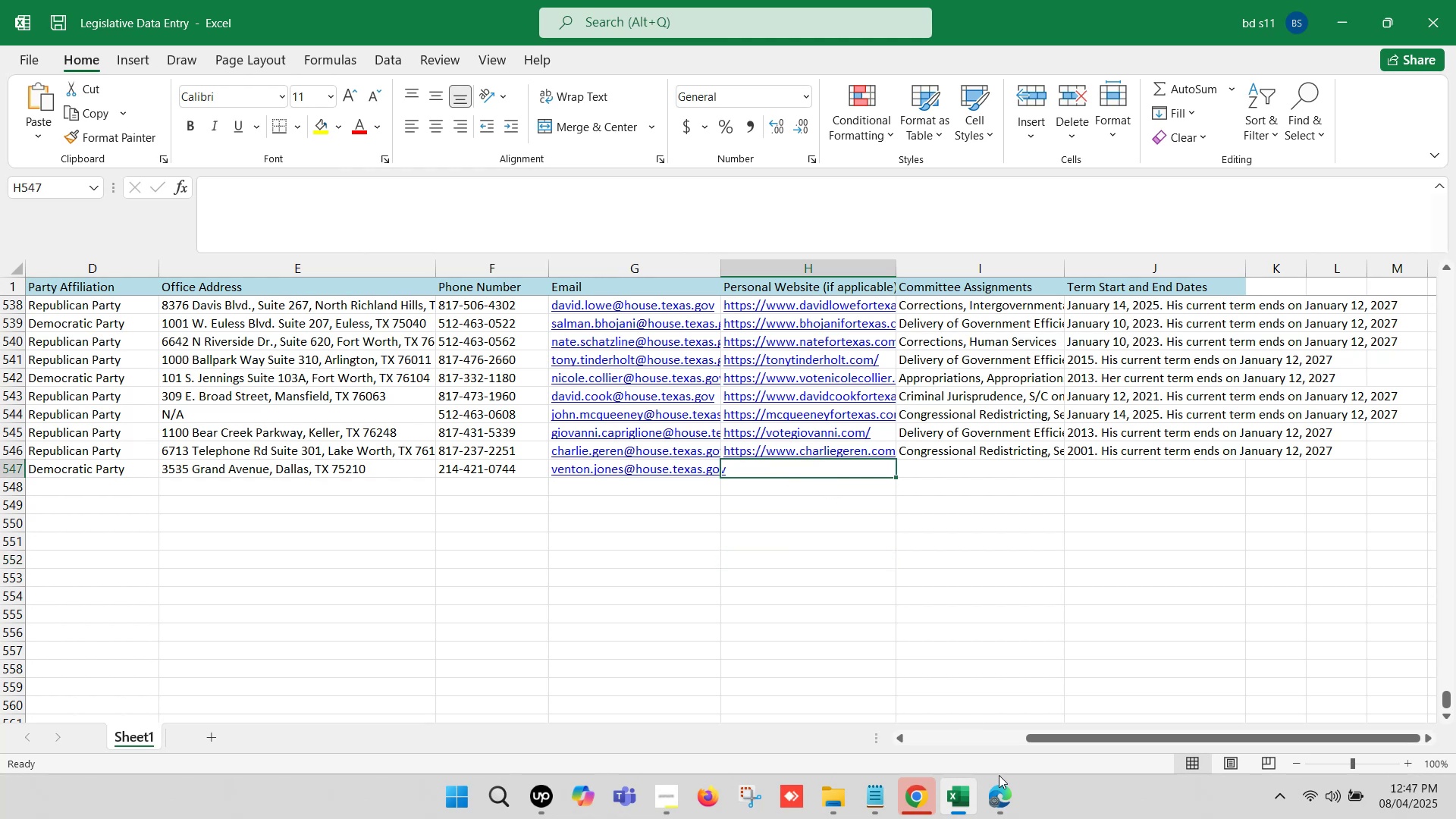 
left_click([1004, 793])
 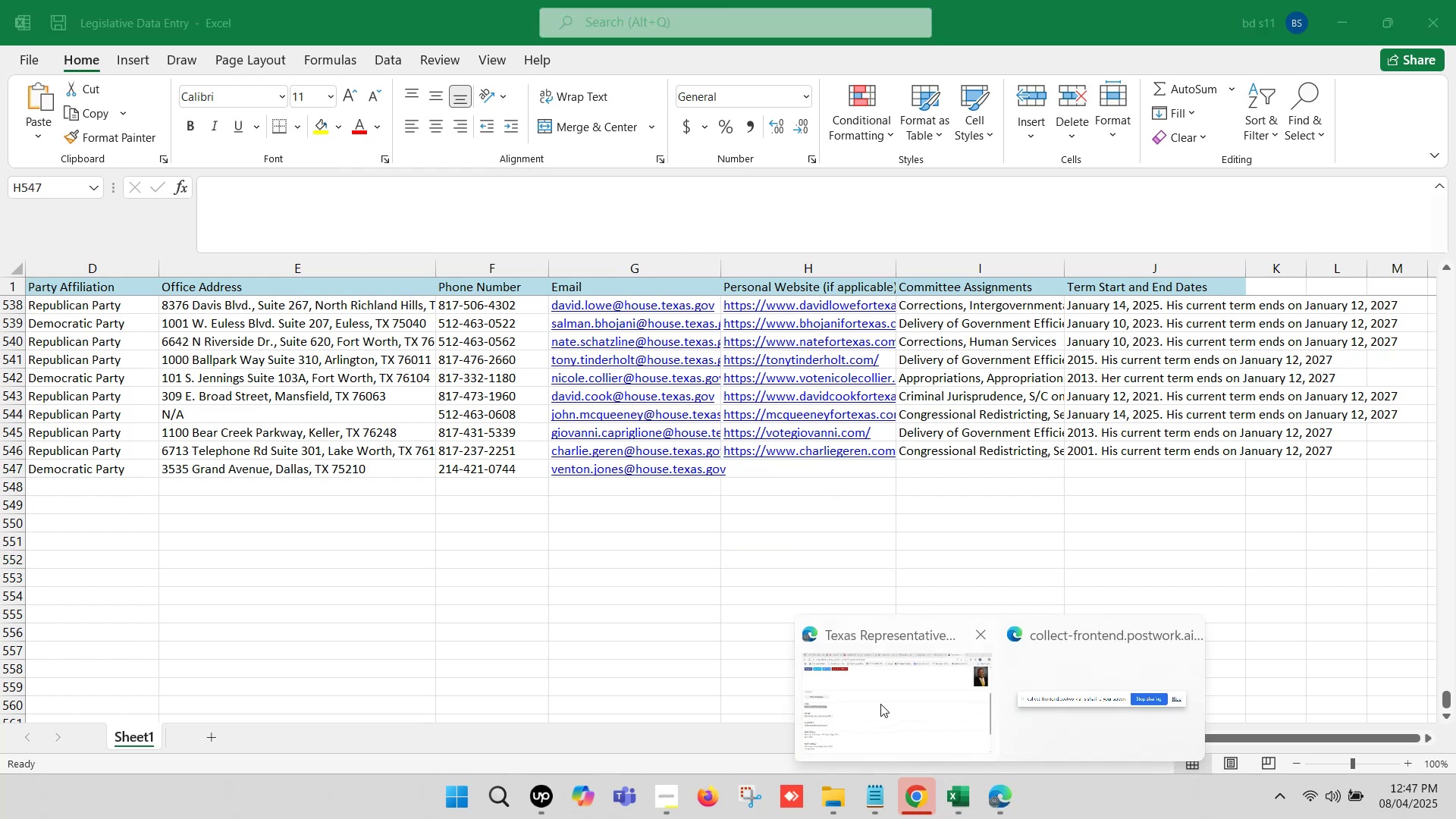 
left_click([880, 703])
 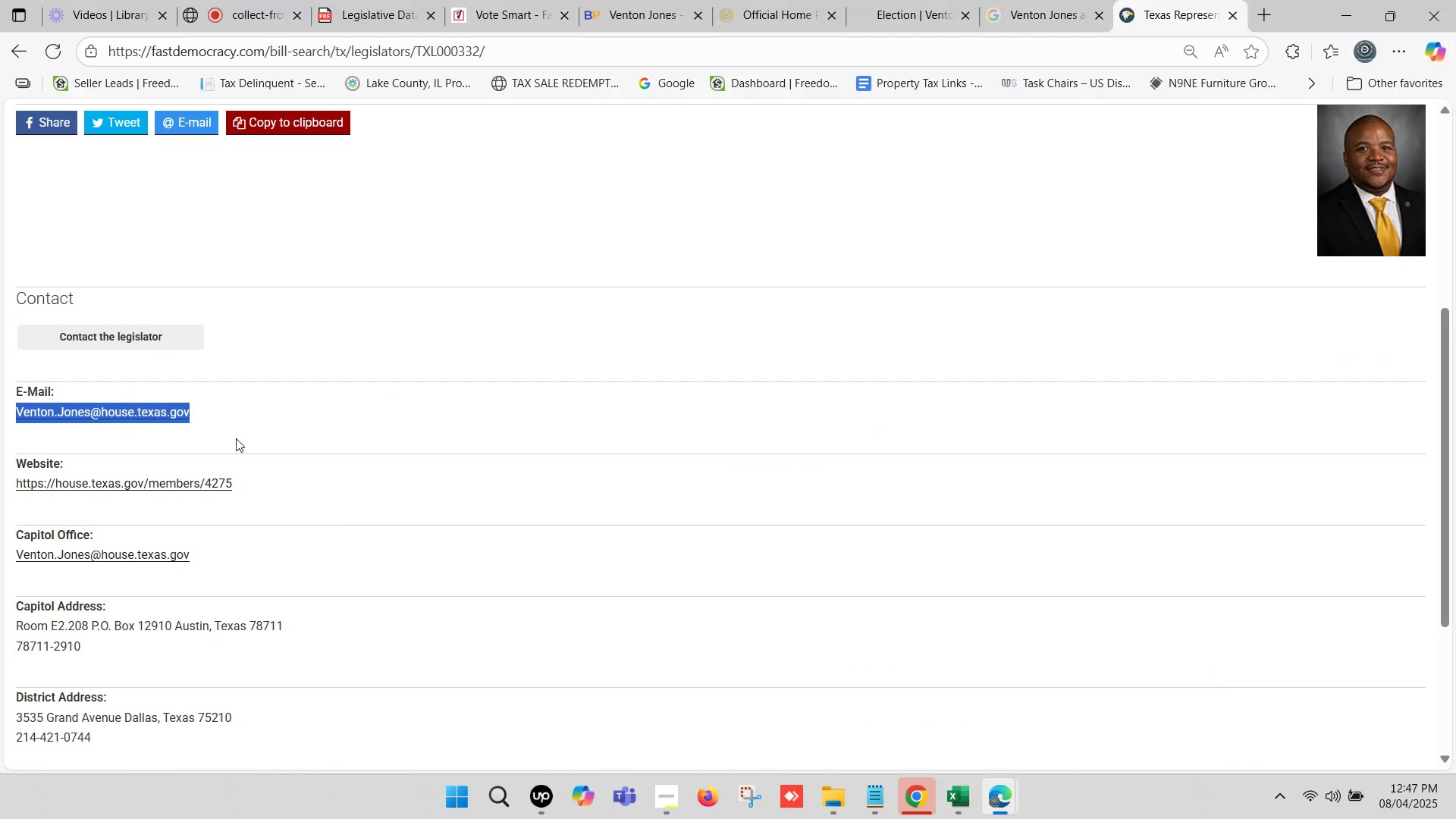 
scroll: coordinate [237, 431], scroll_direction: down, amount: 2.0
 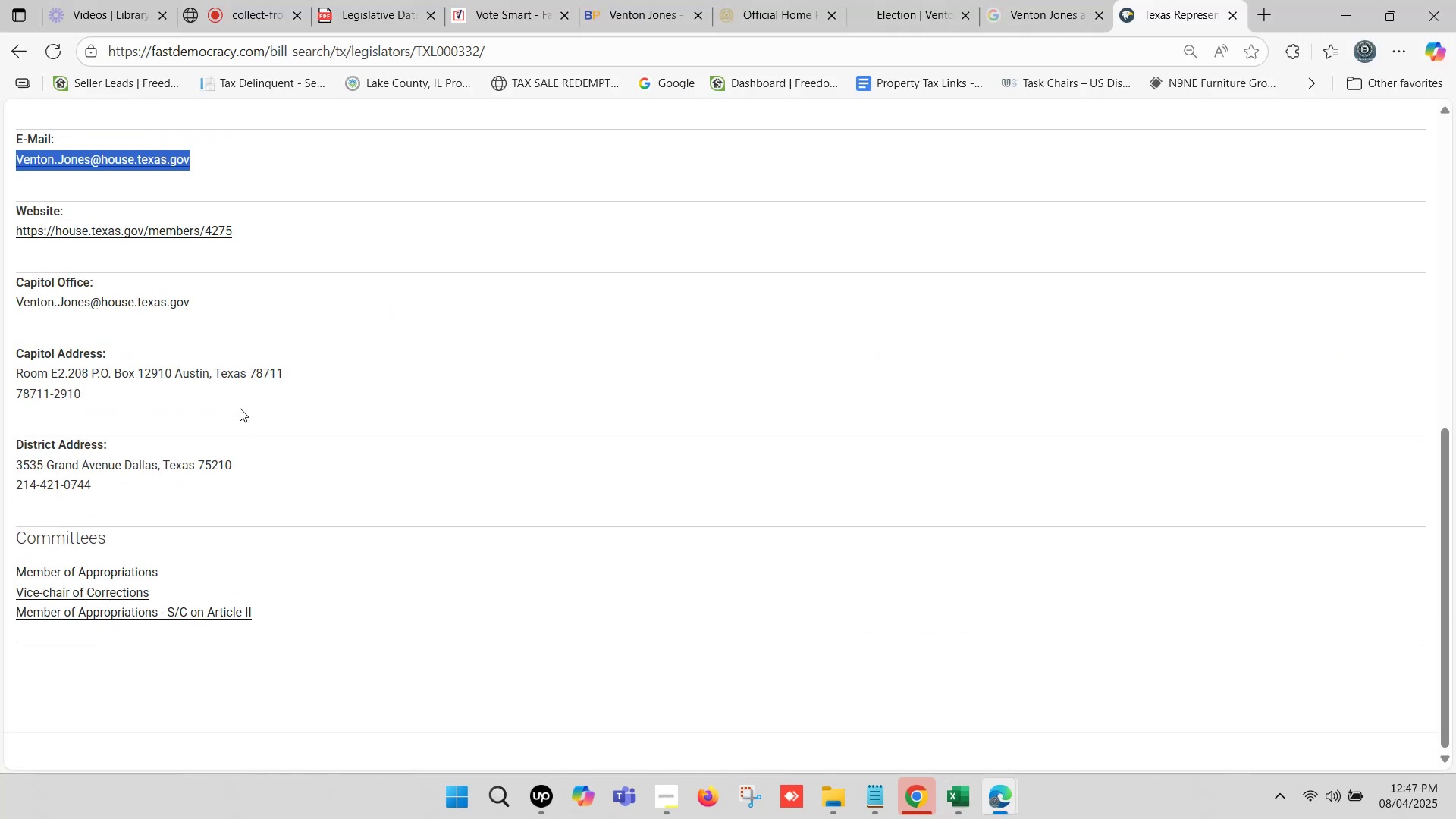 
scroll: coordinate [240, 406], scroll_direction: up, amount: 2.0
 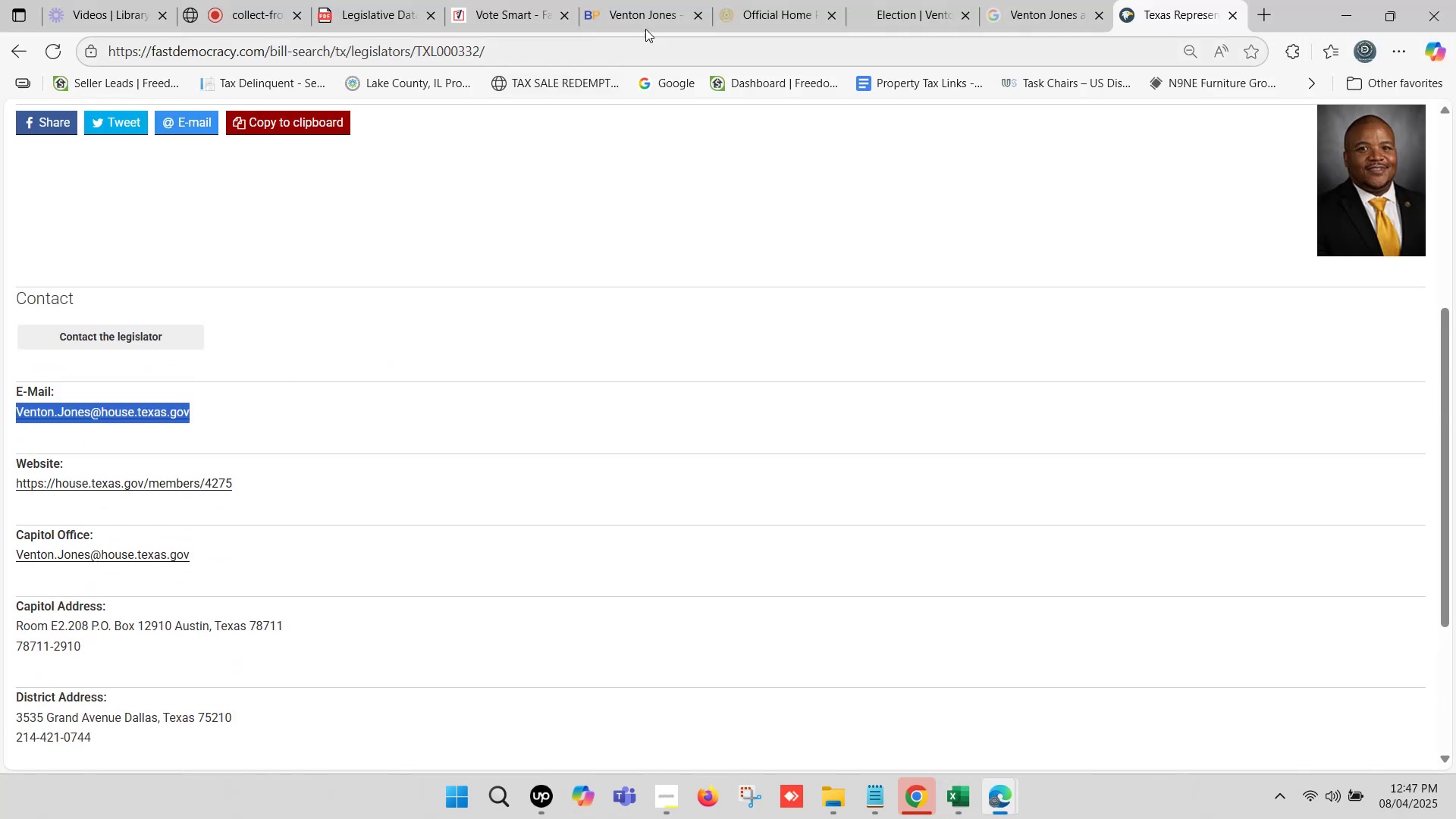 
left_click([792, 0])
 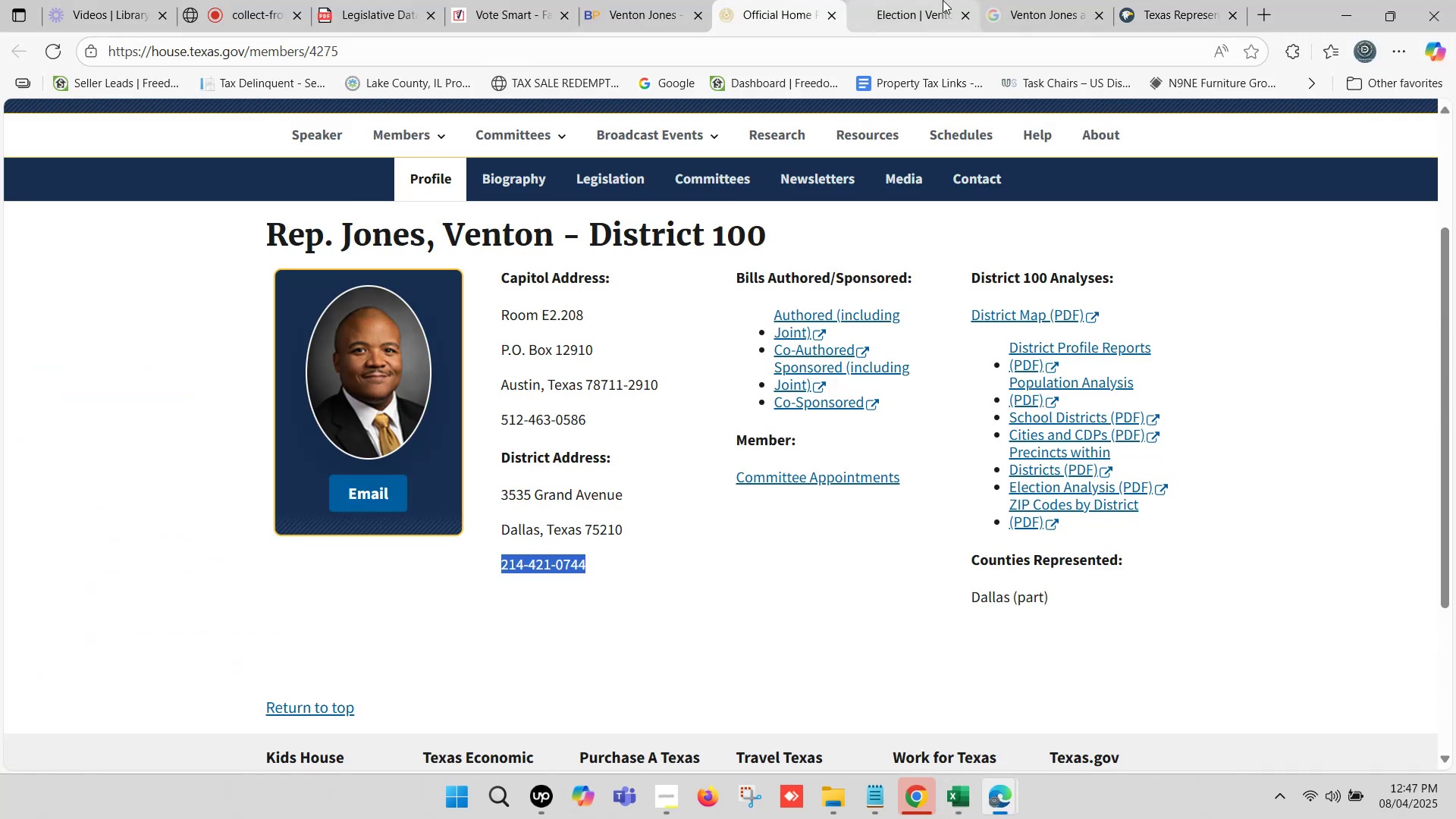 
left_click([943, 0])
 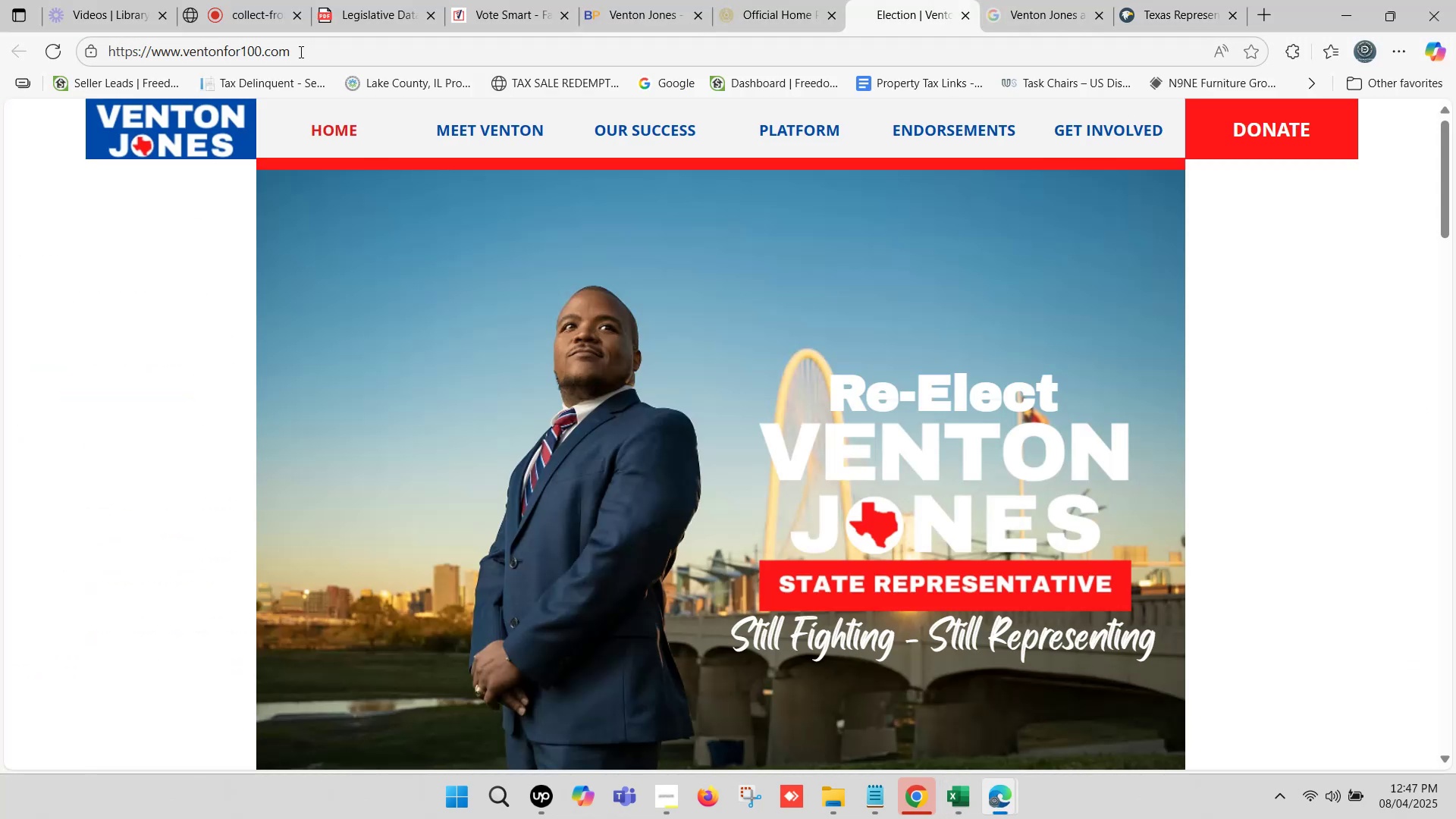 
left_click([294, 52])
 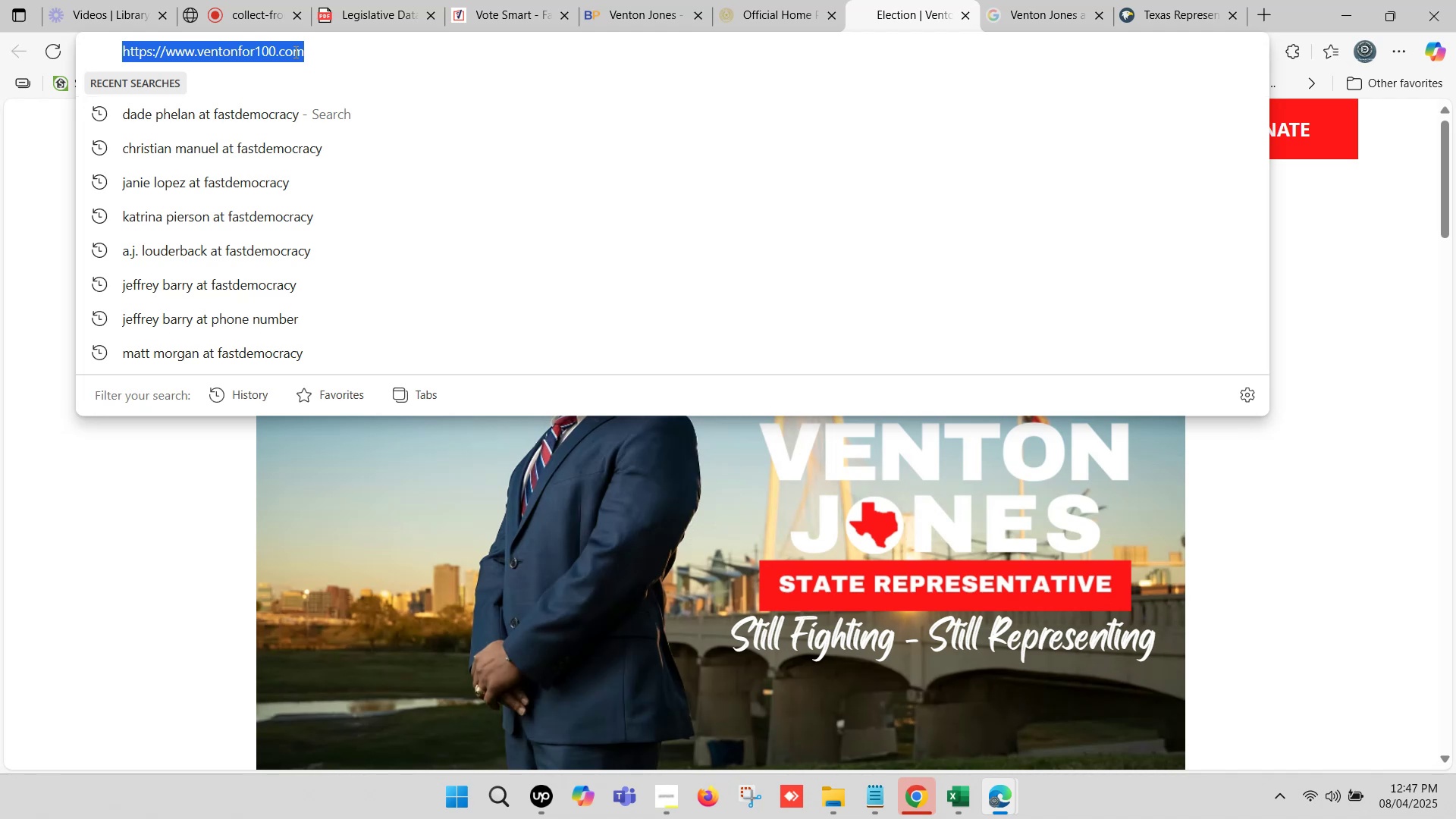 
wait(12.74)
 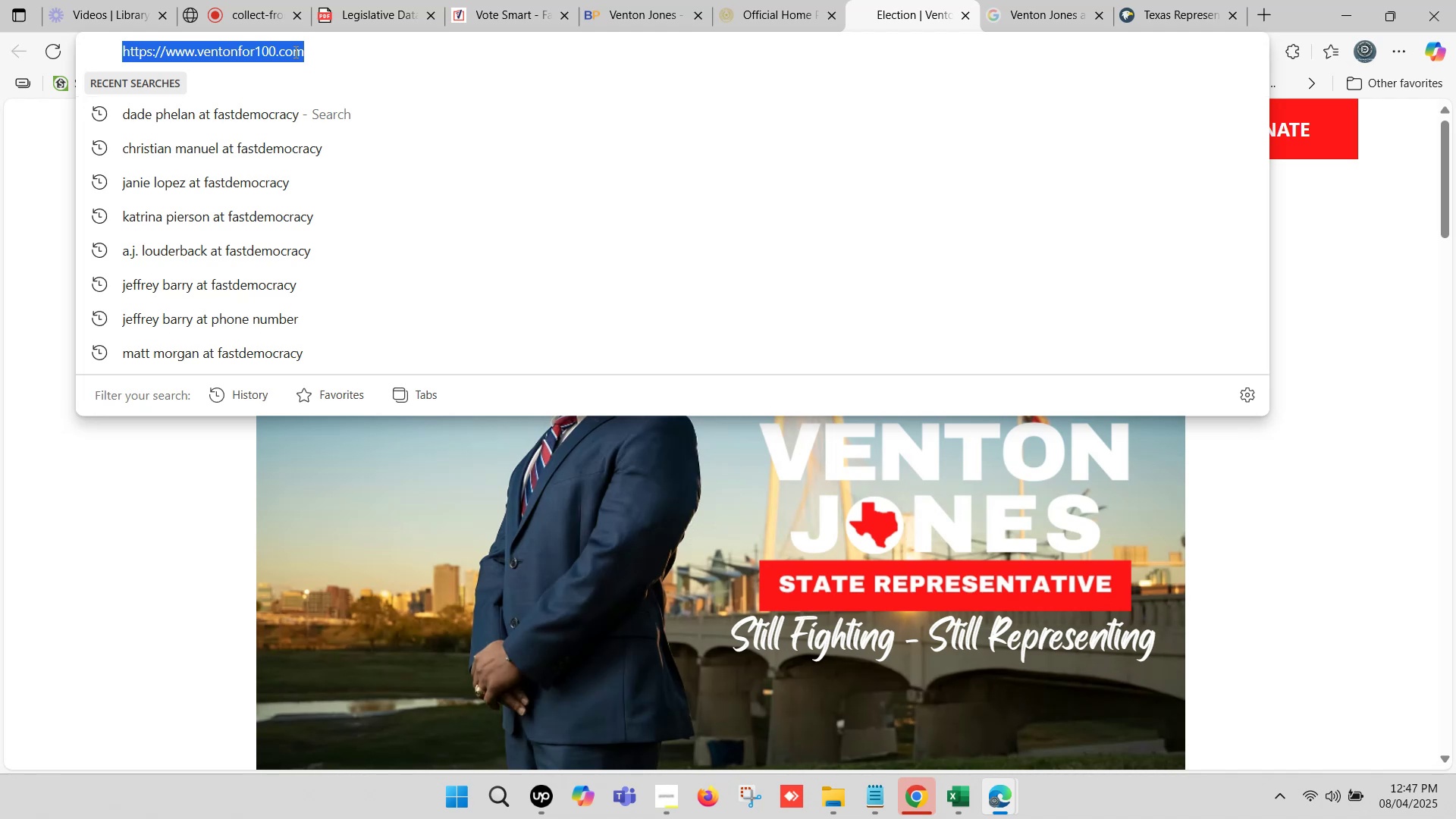 
key(Control+C)
 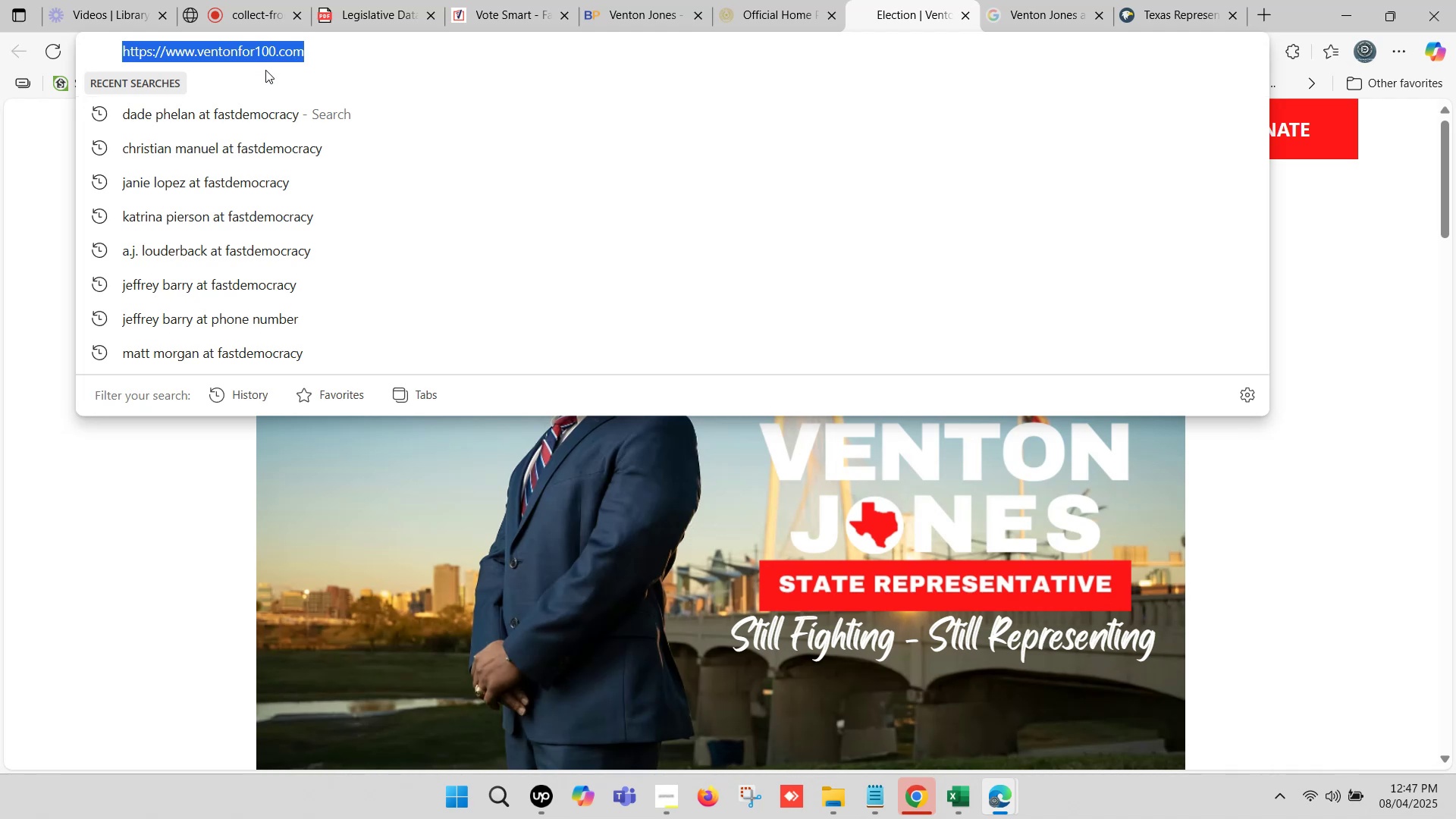 
key(Control+ControlLeft)
 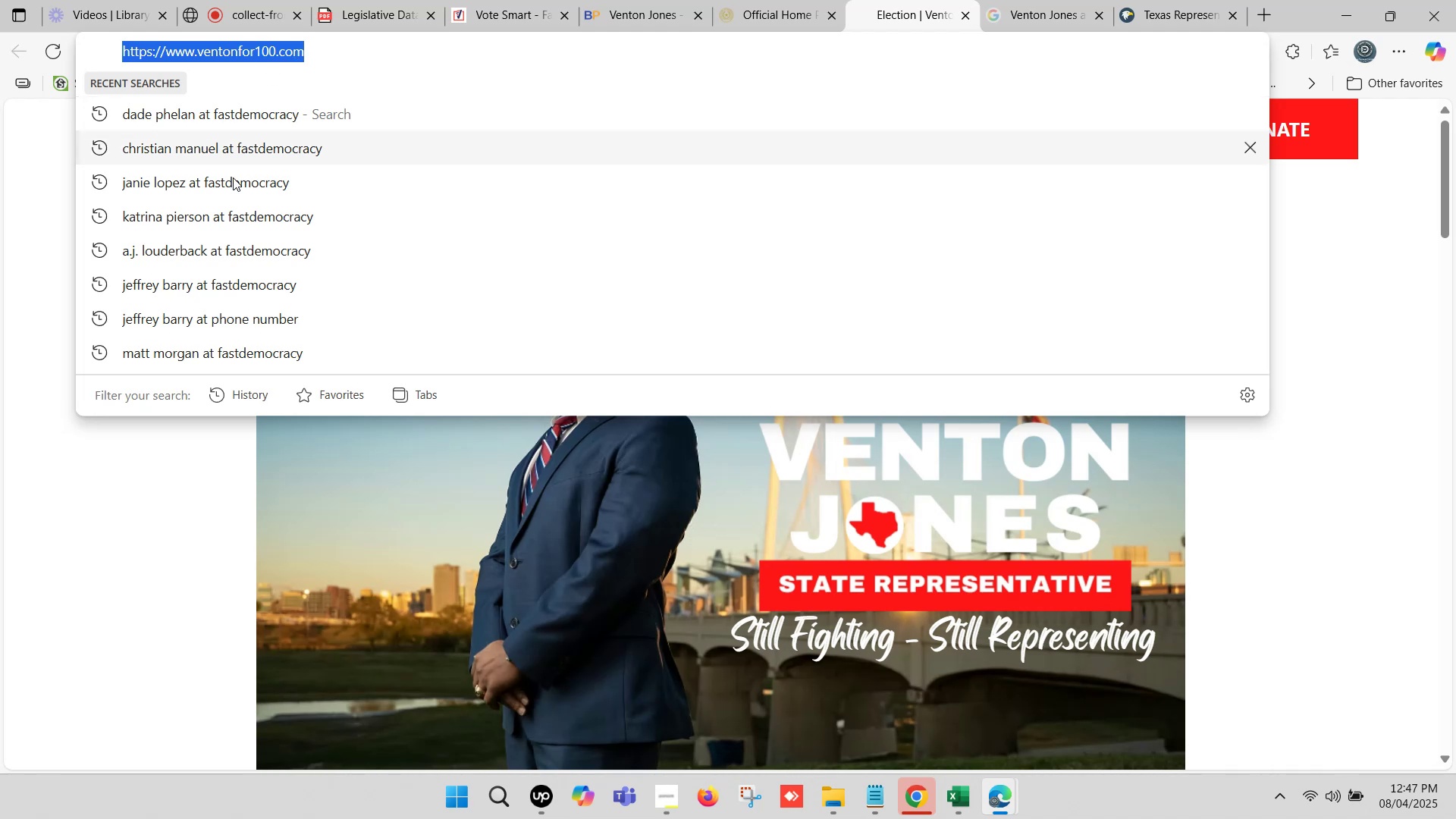 
key(Control+C)
 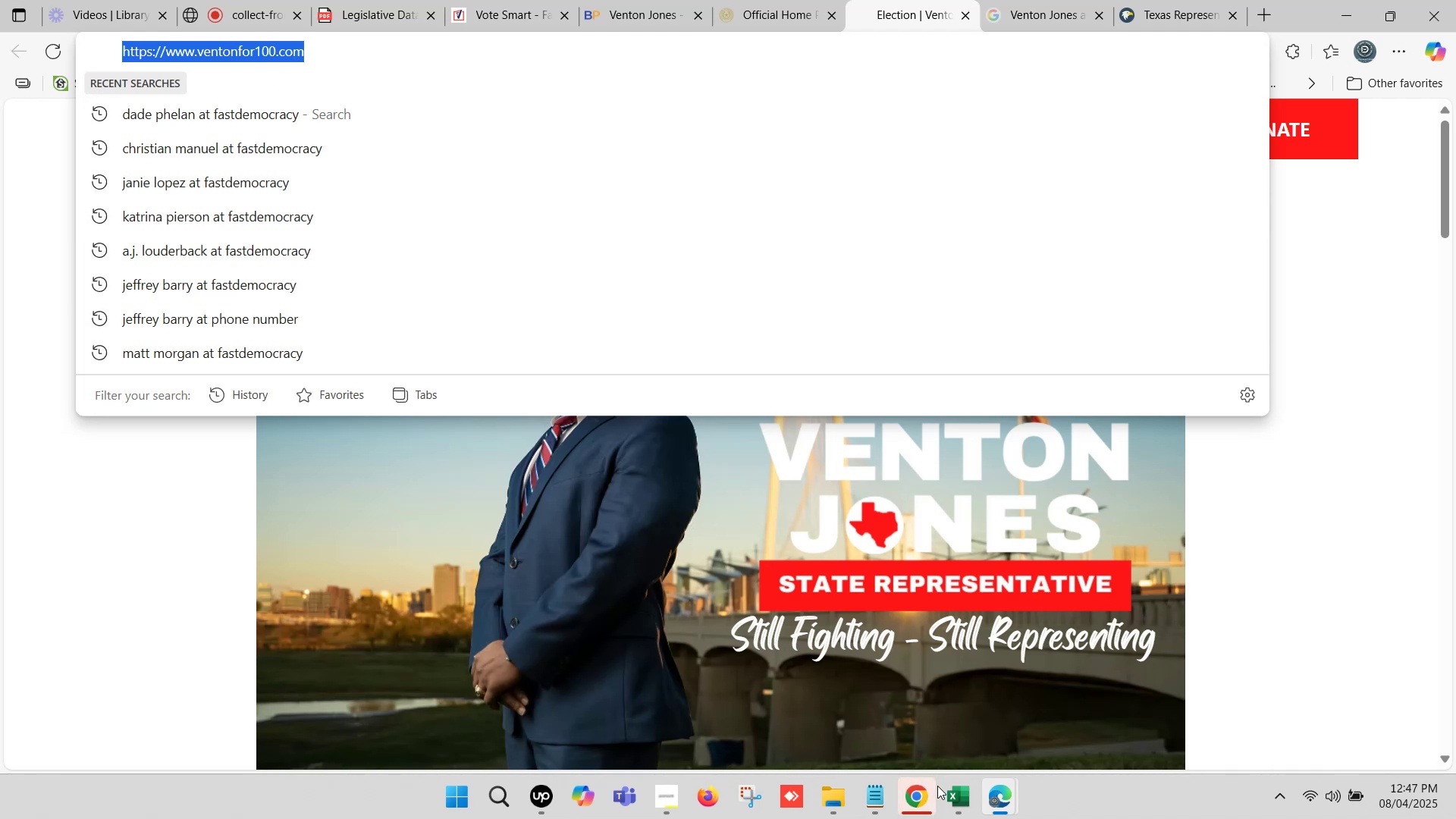 
left_click([955, 788])
 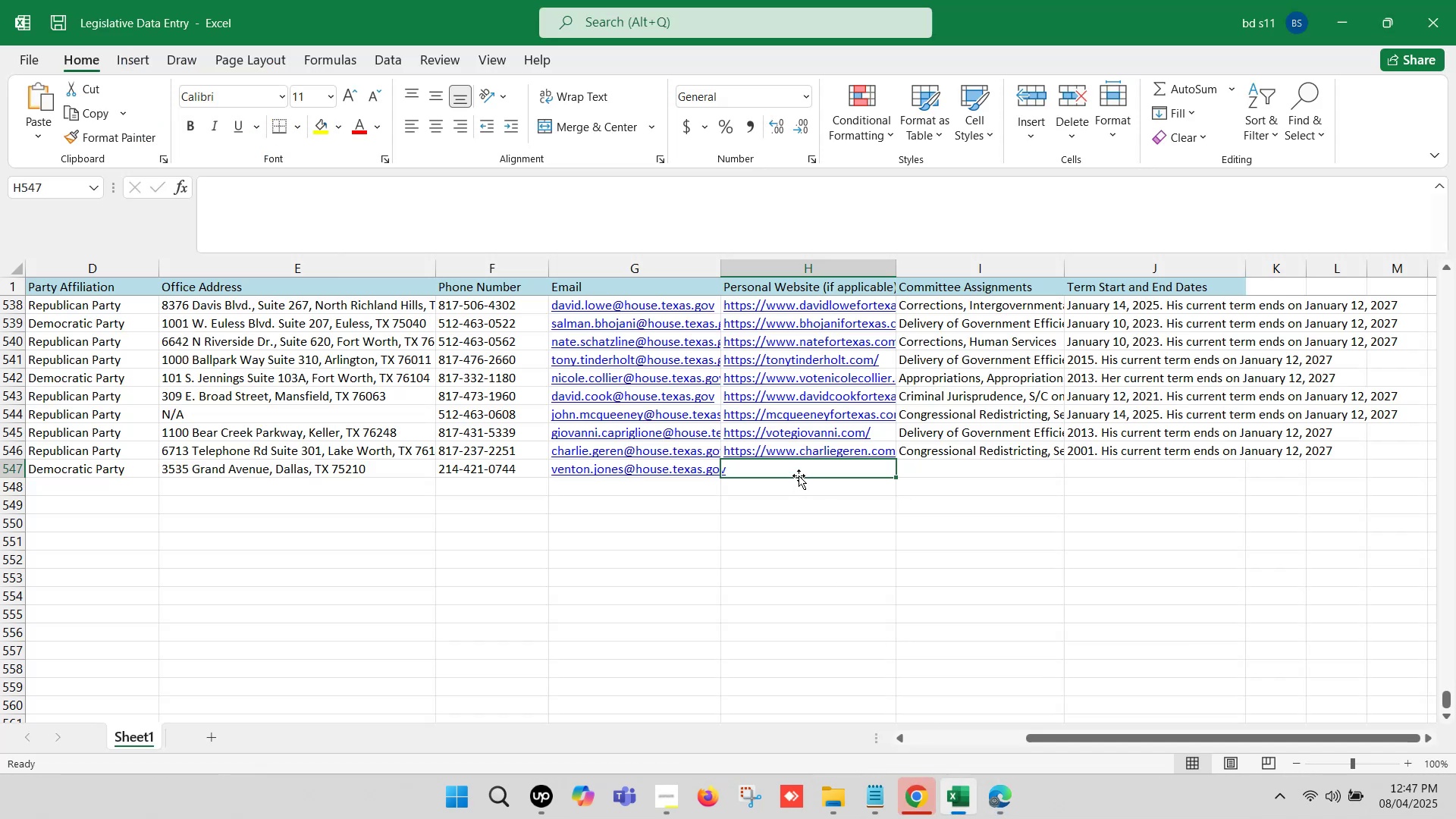 
double_click([799, 475])
 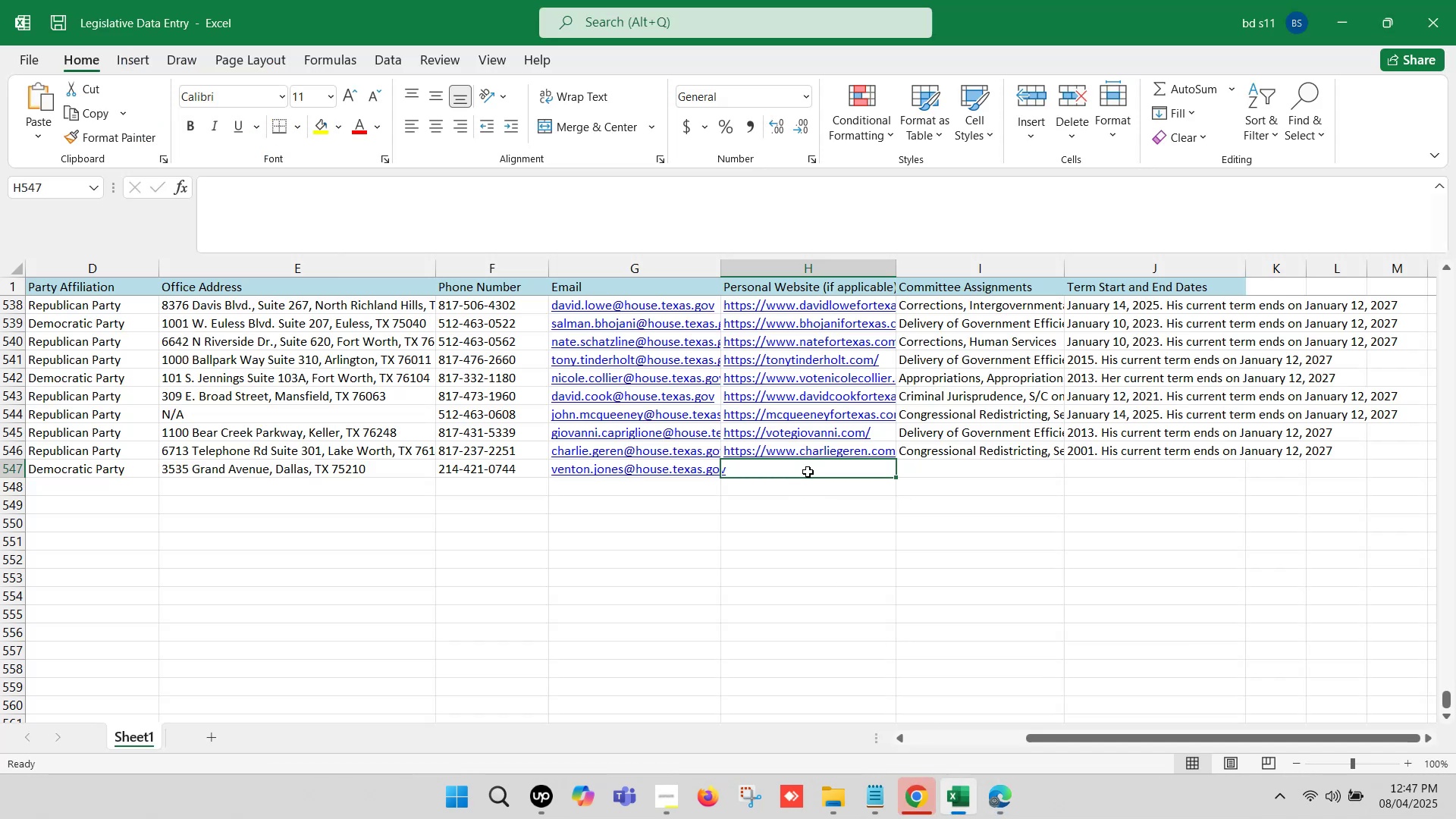 
double_click([808, 472])
 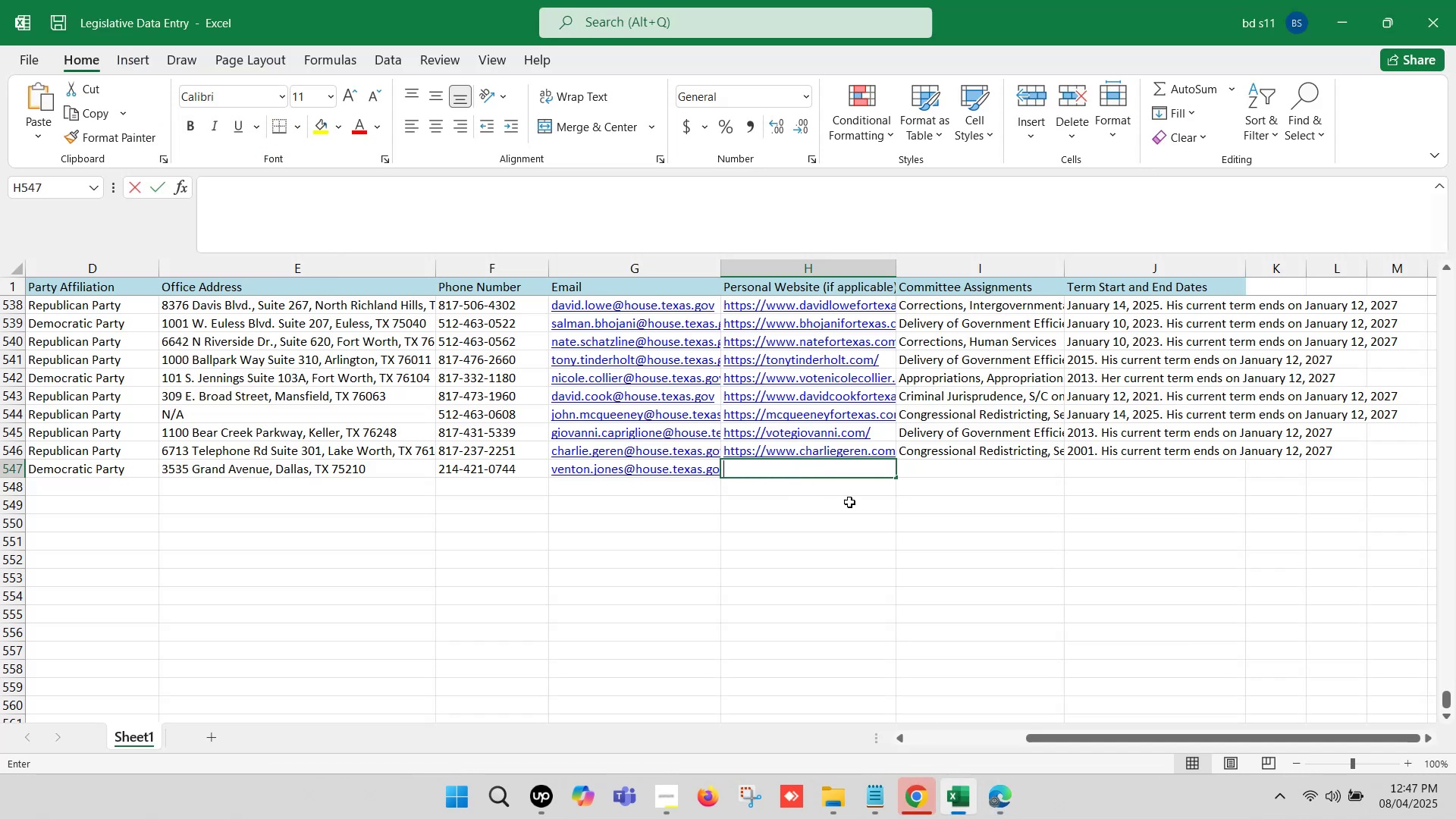 
key(Control+ControlLeft)
 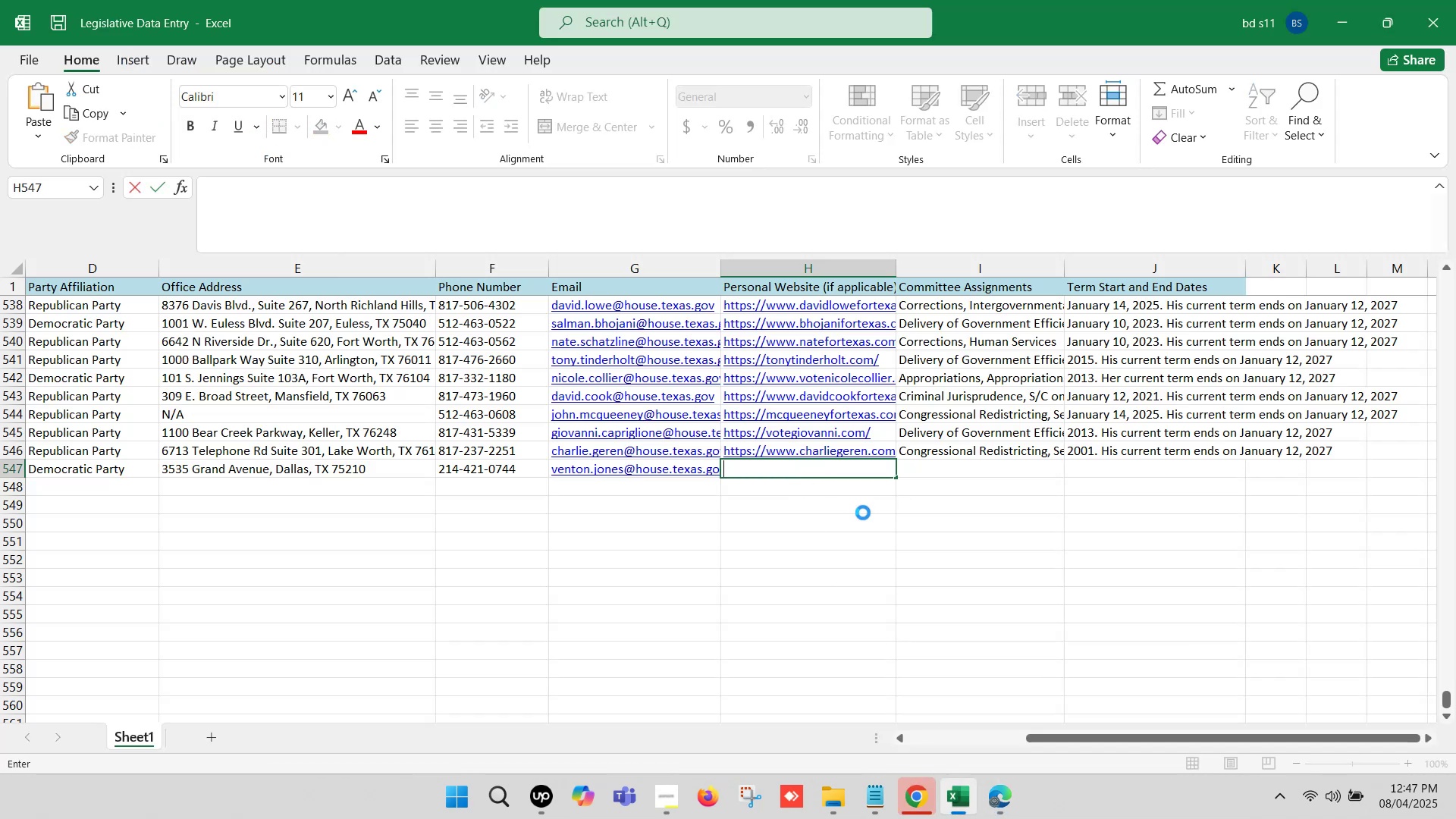 
key(Control+V)
 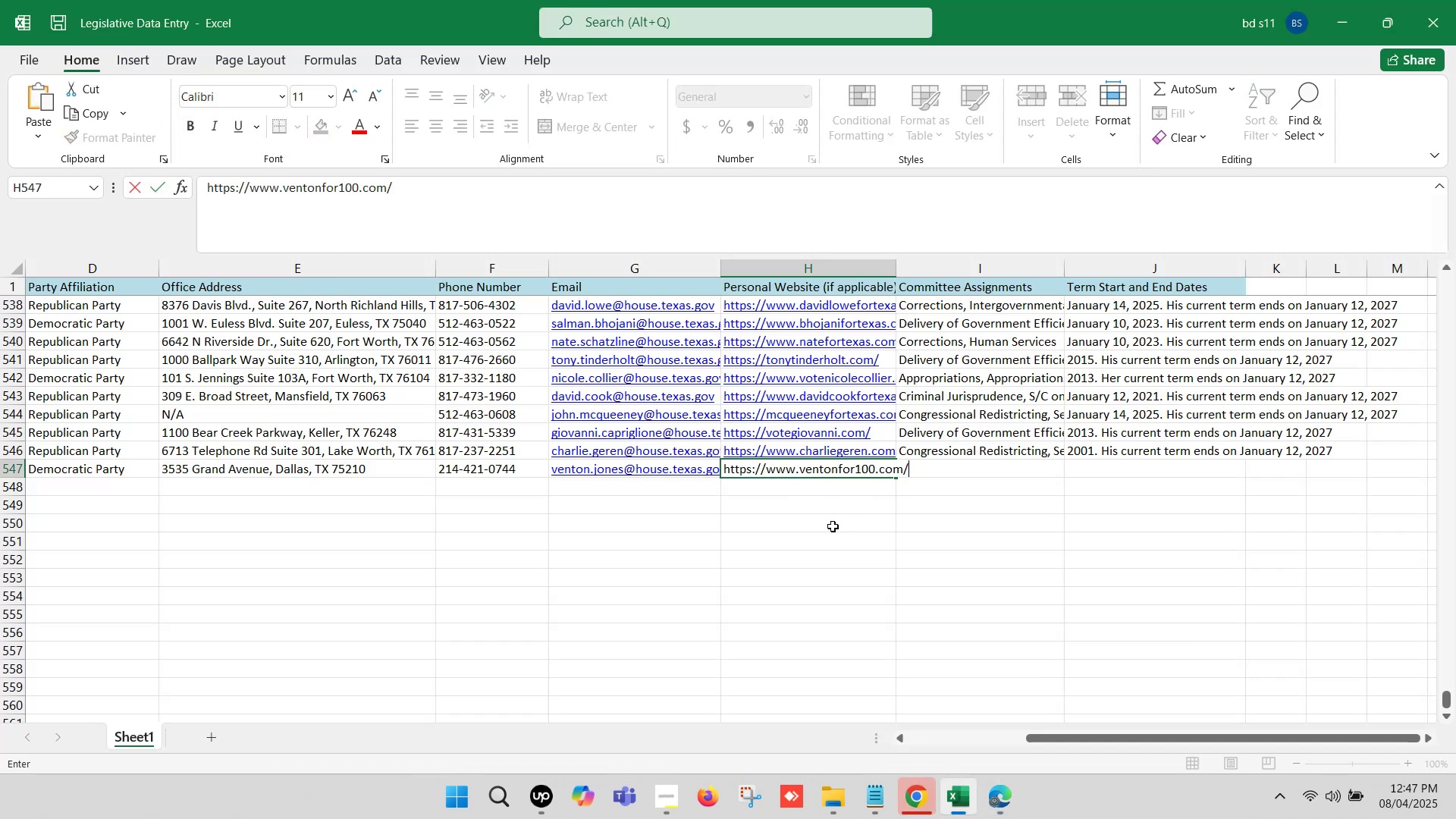 
left_click([833, 526])
 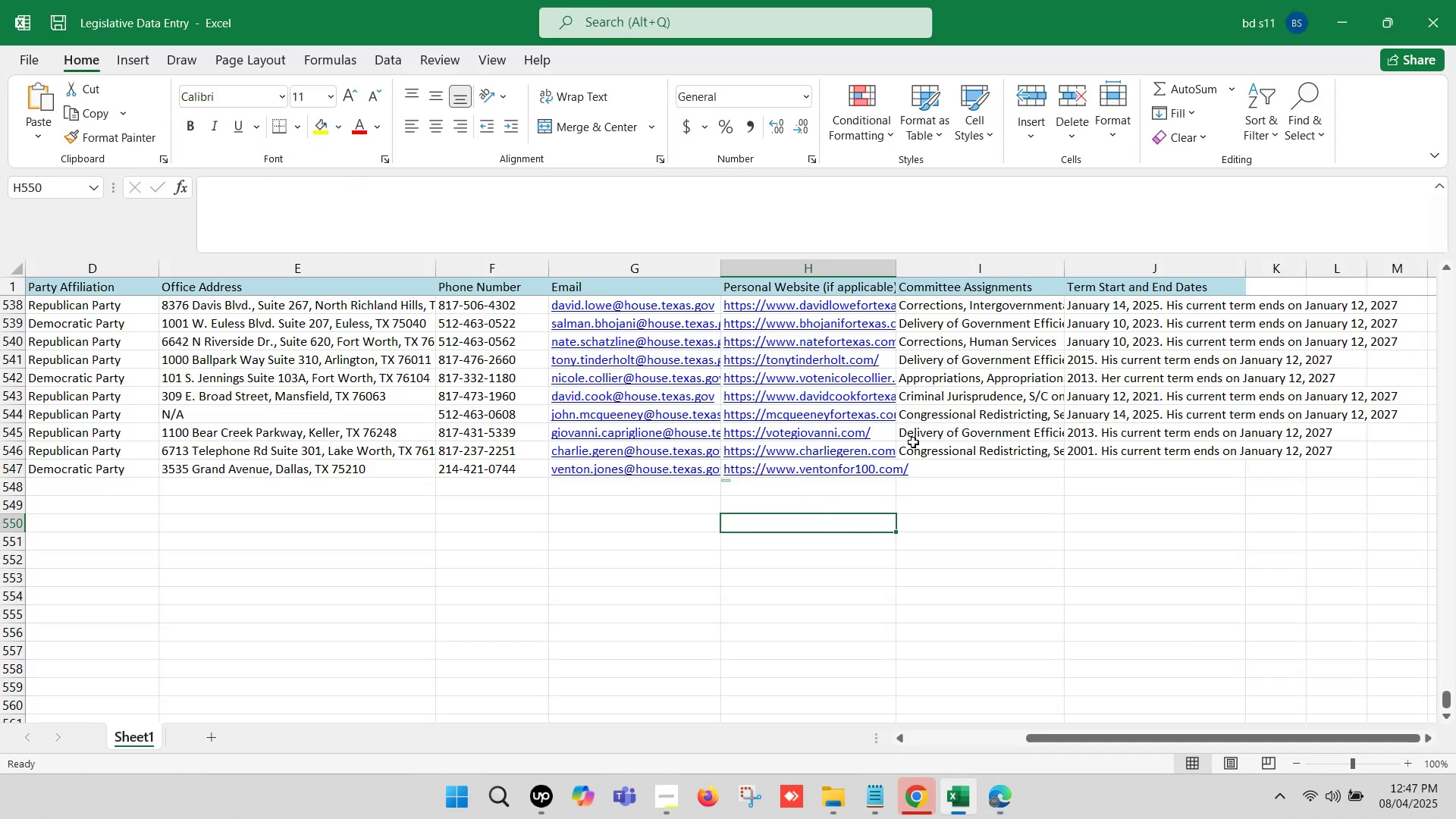 
scroll: coordinate [940, 422], scroll_direction: down, amount: 1.0
 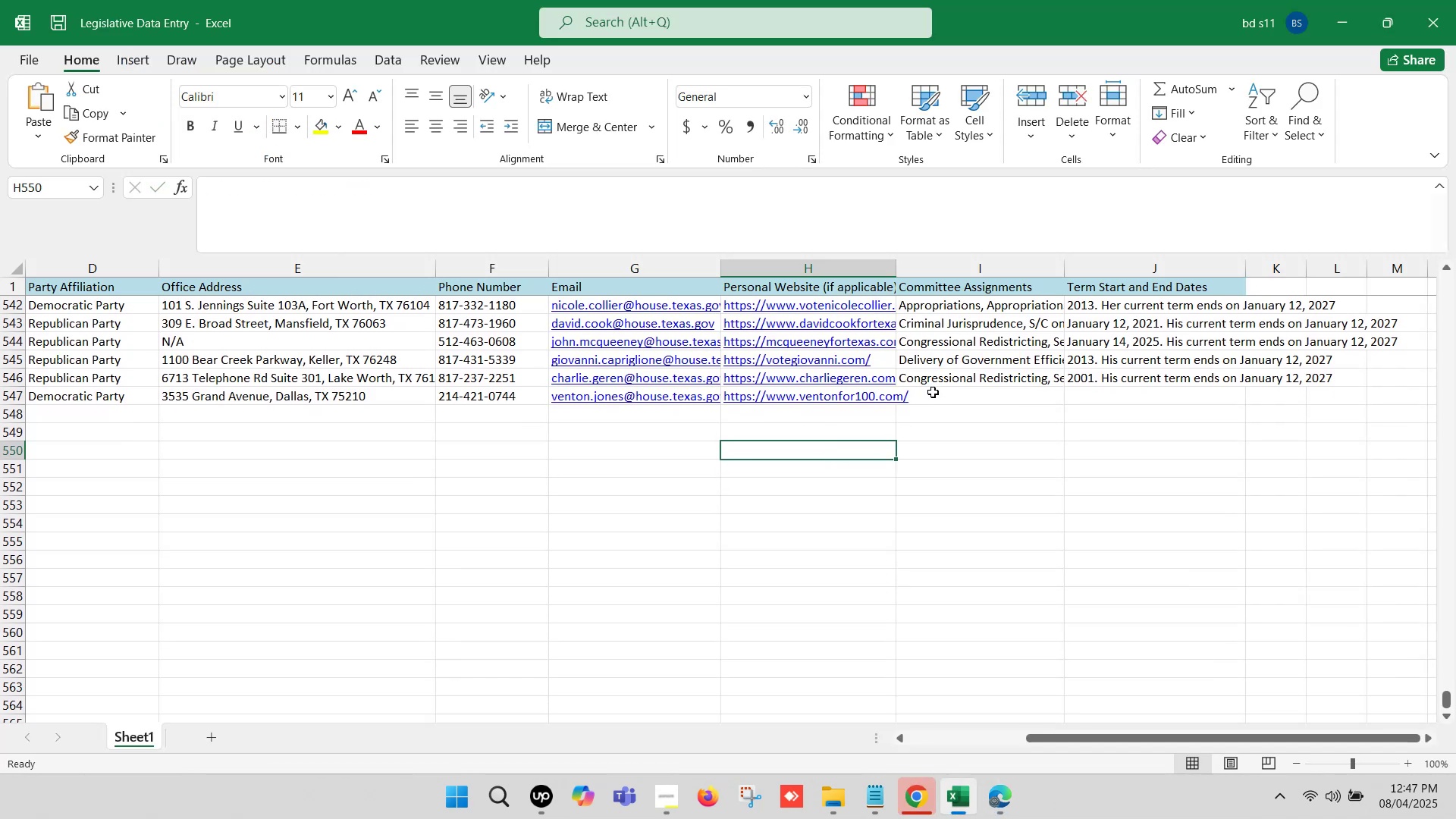 
left_click([929, 400])
 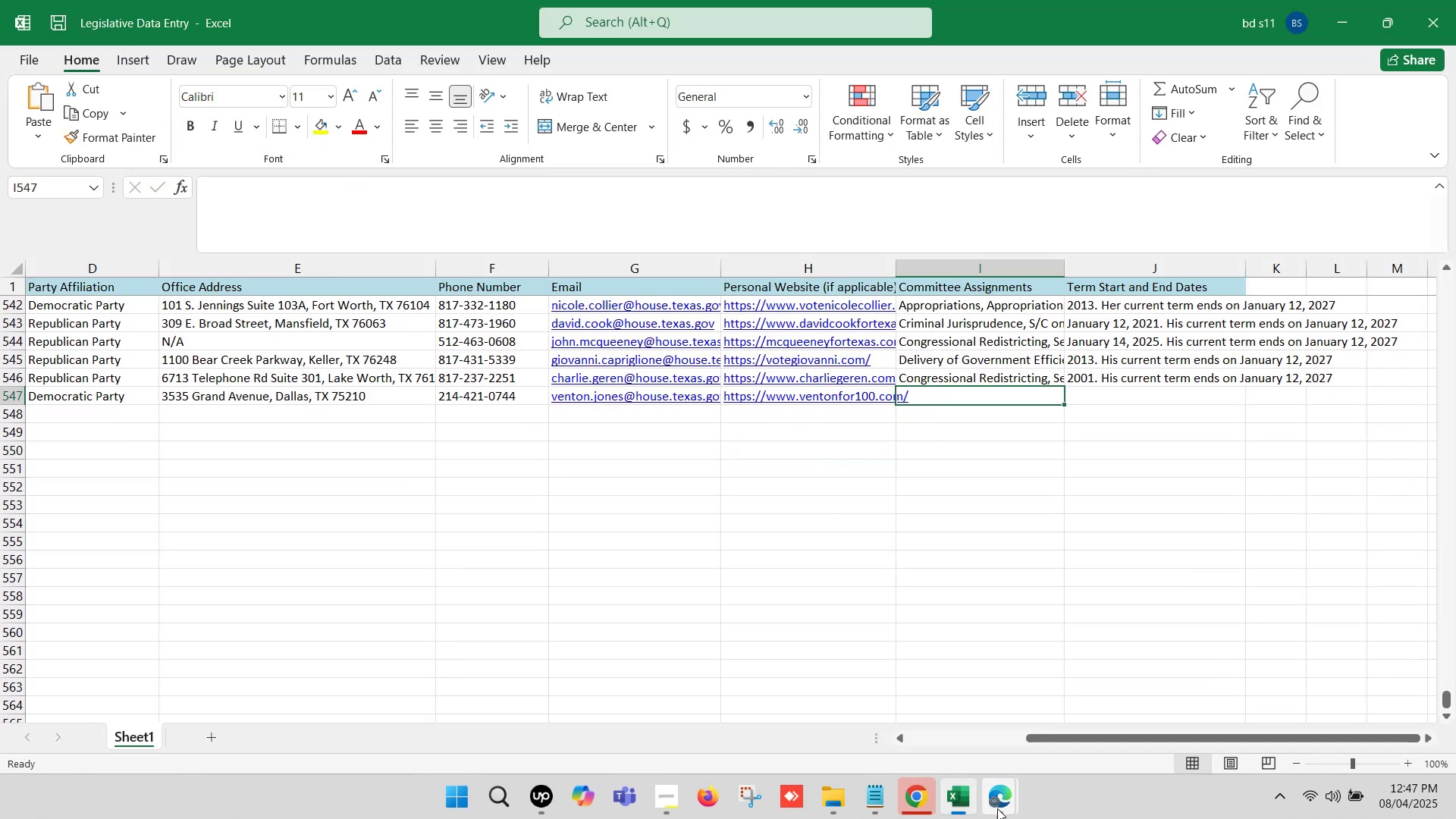 
left_click([999, 805])
 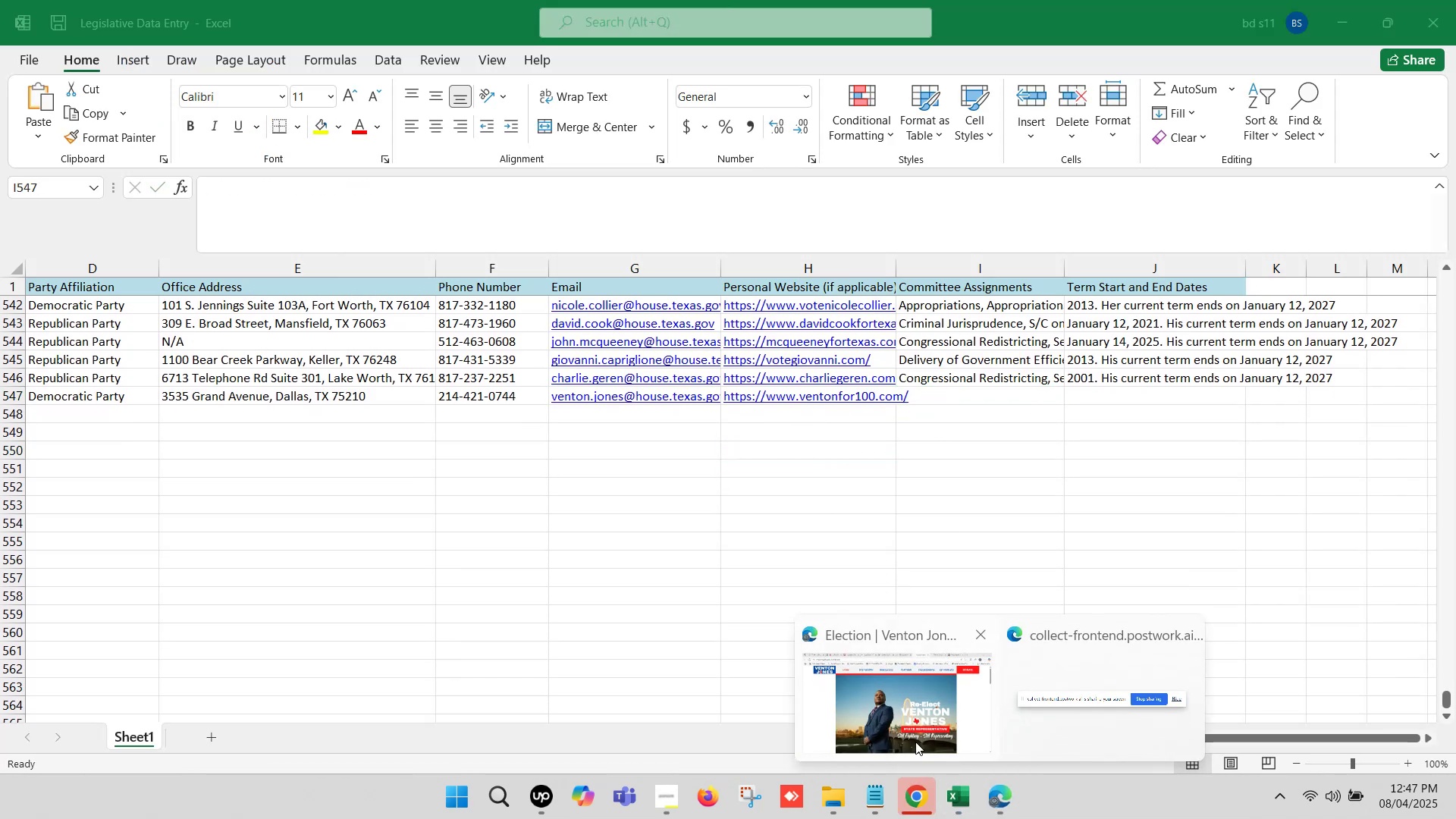 
left_click([915, 741])
 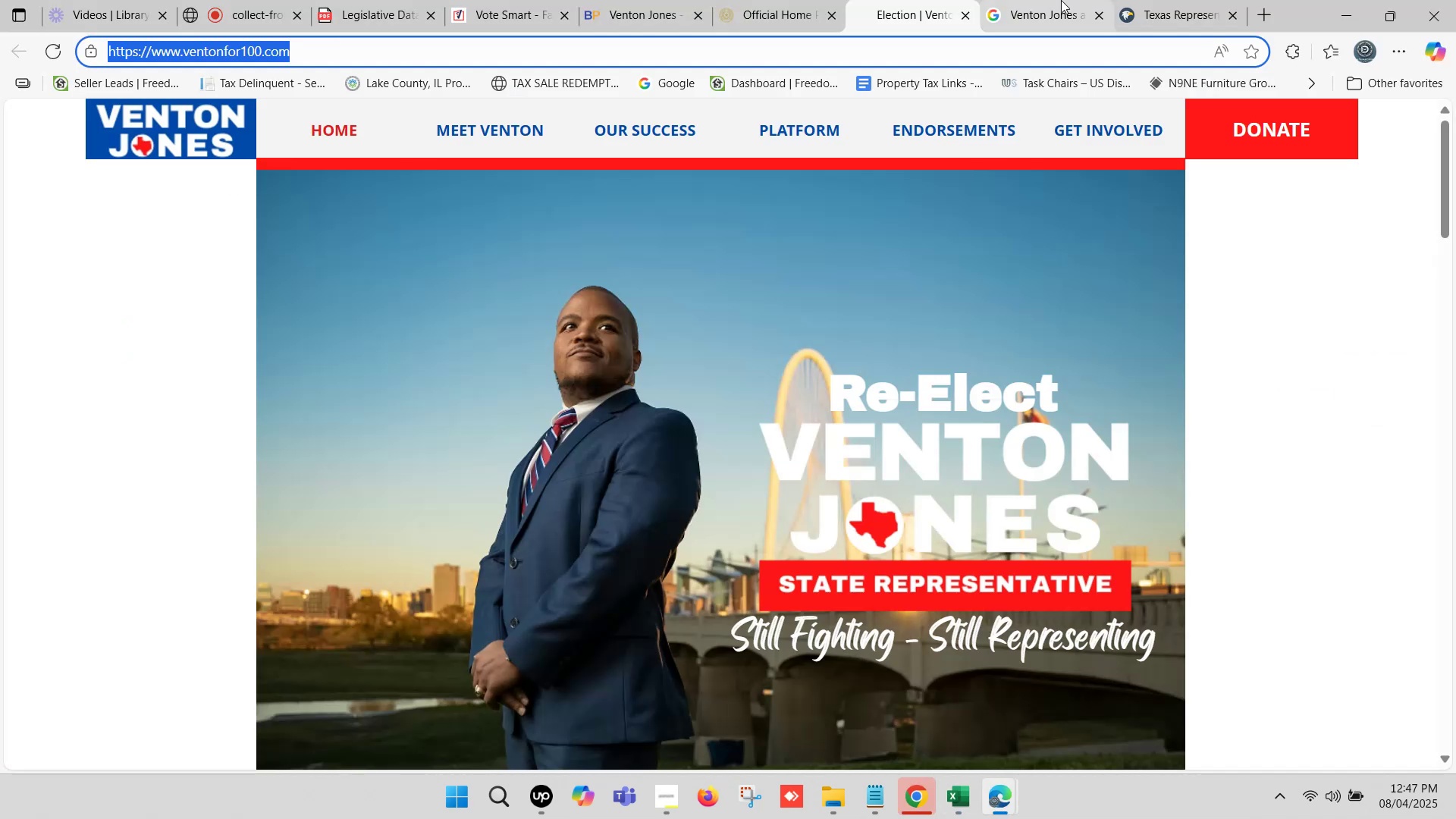 
left_click([1053, 0])
 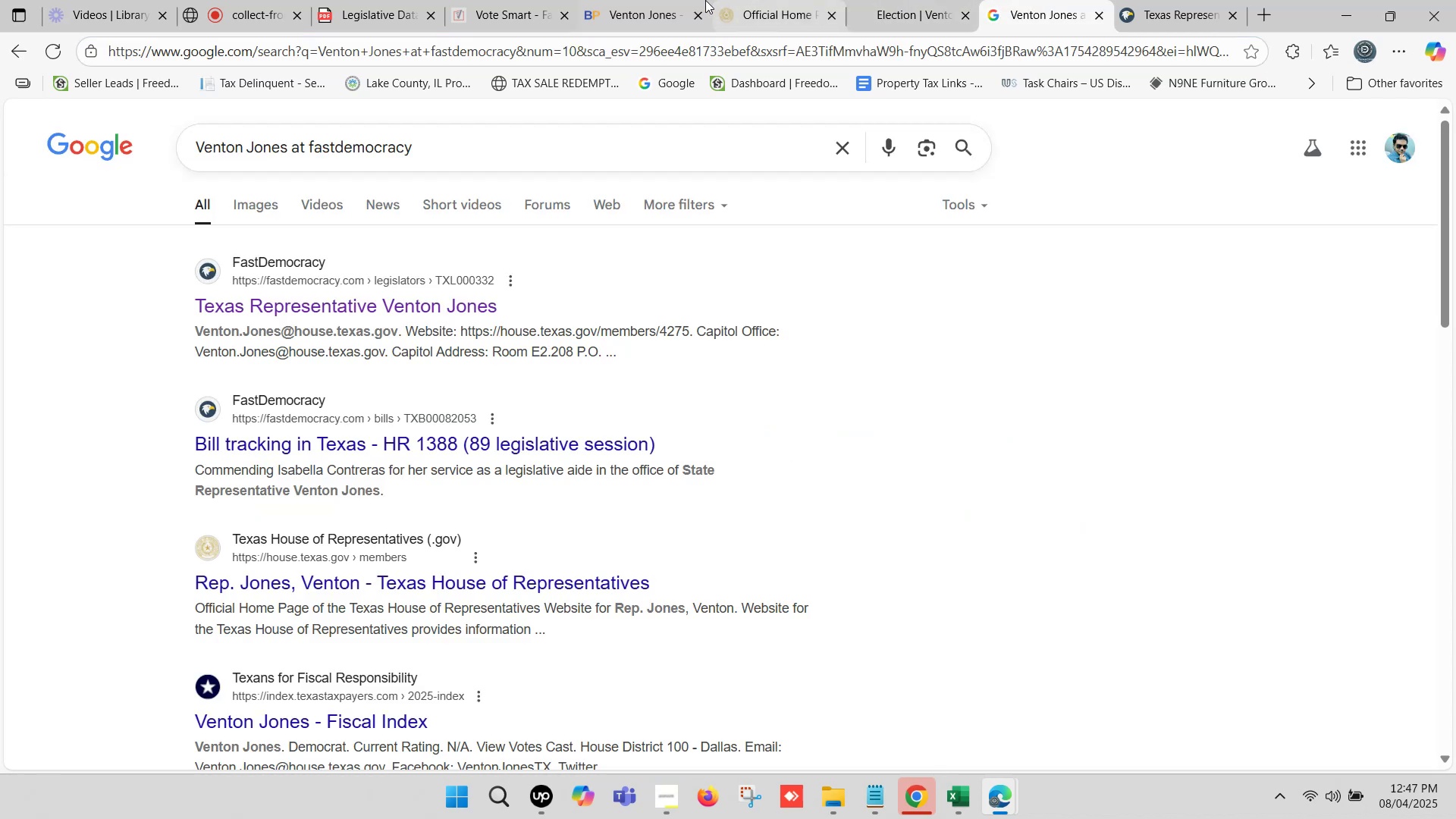 
left_click([659, 0])
 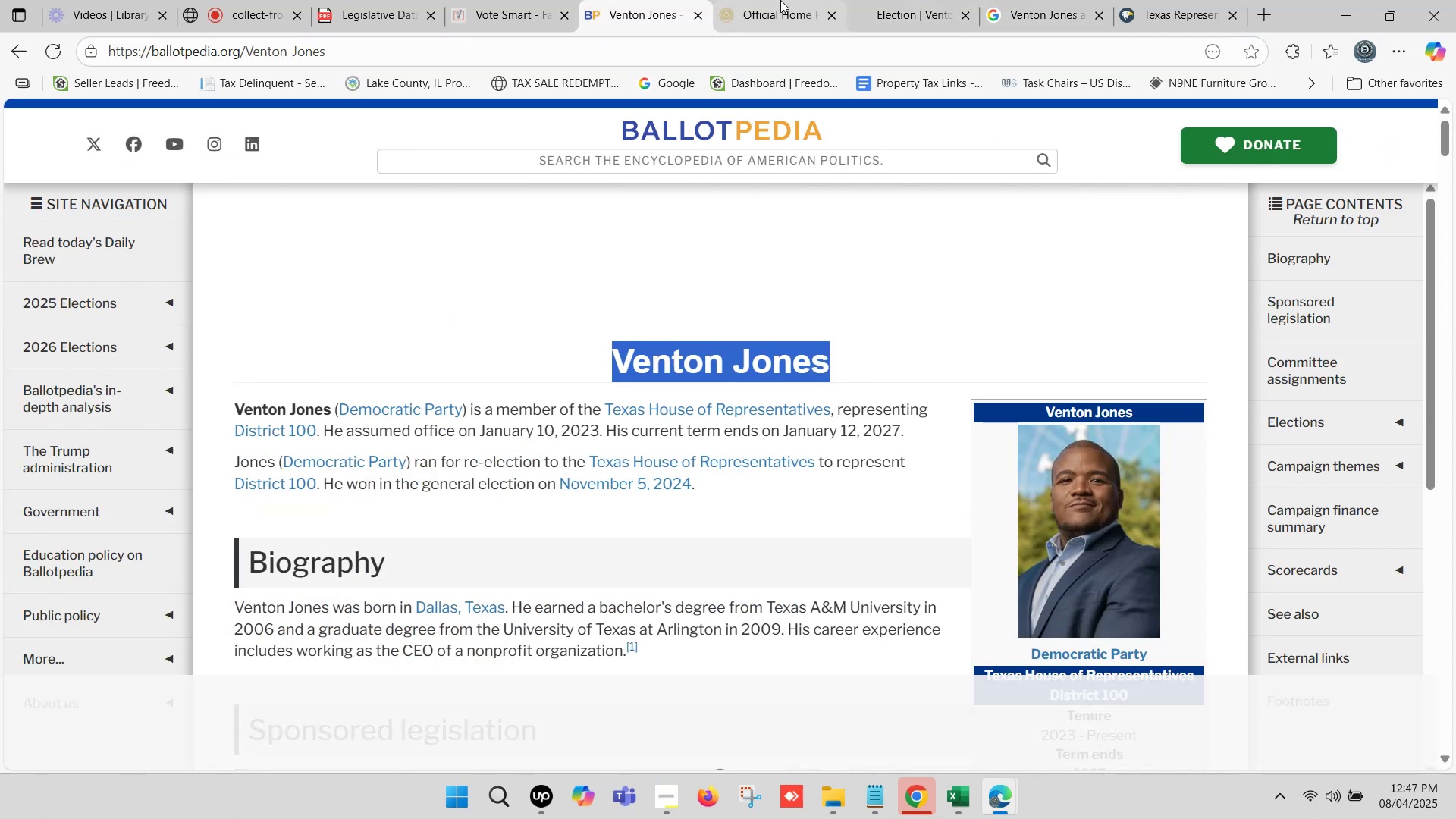 
left_click([782, 0])
 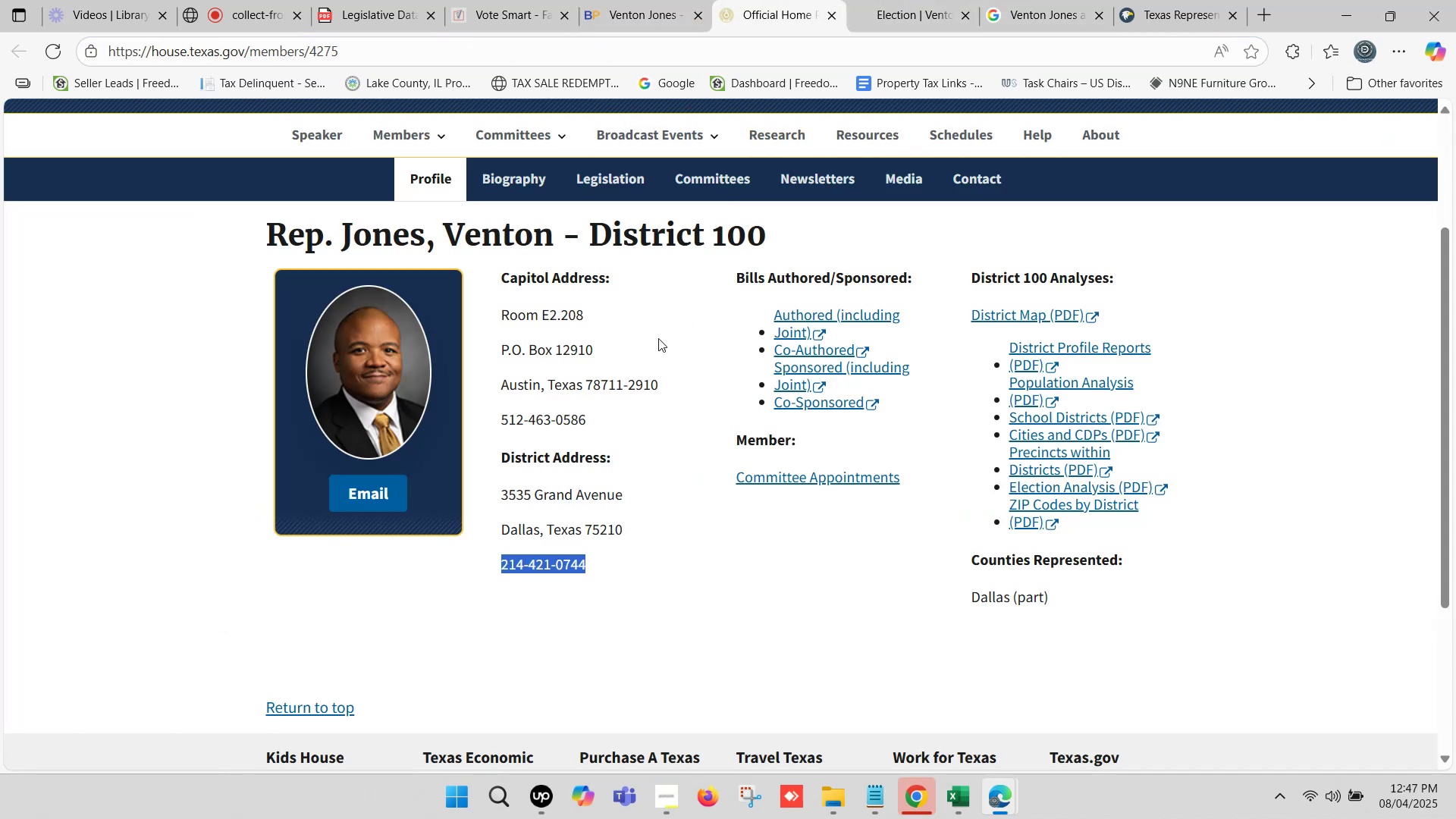 
scroll: coordinate [654, 338], scroll_direction: up, amount: 1.0
 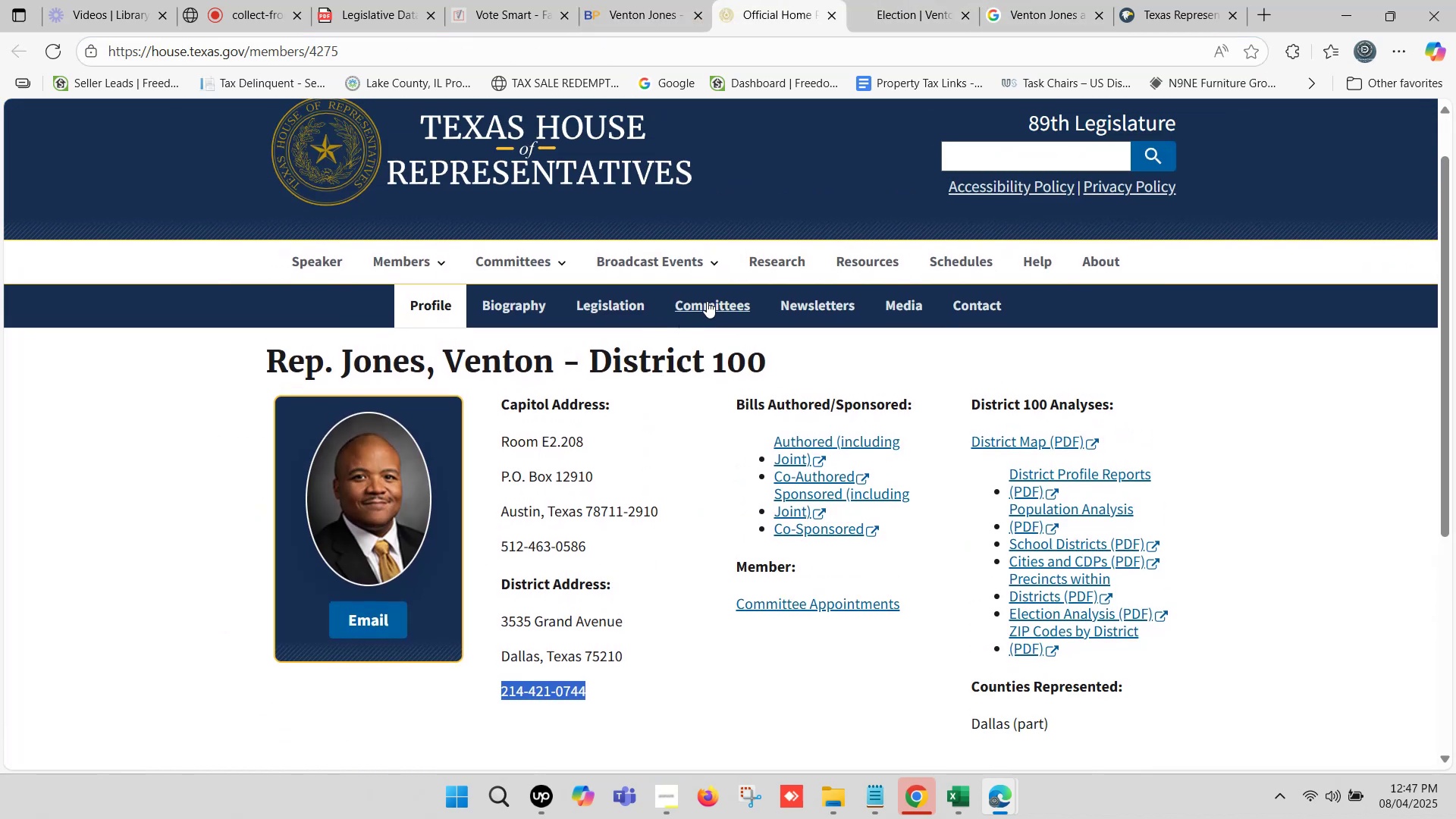 
left_click([707, 301])
 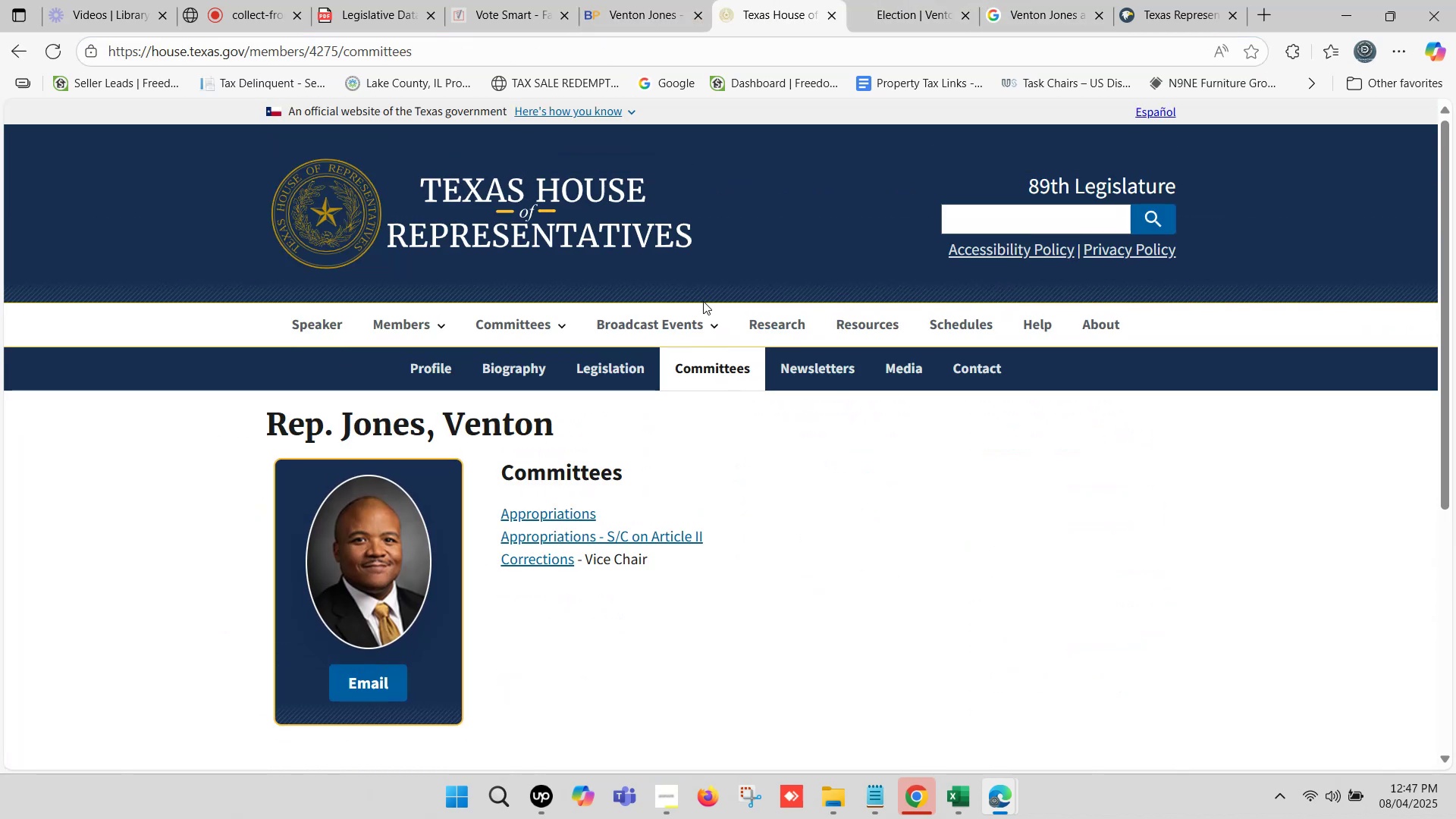 
scroll: coordinate [695, 350], scroll_direction: down, amount: 1.0
 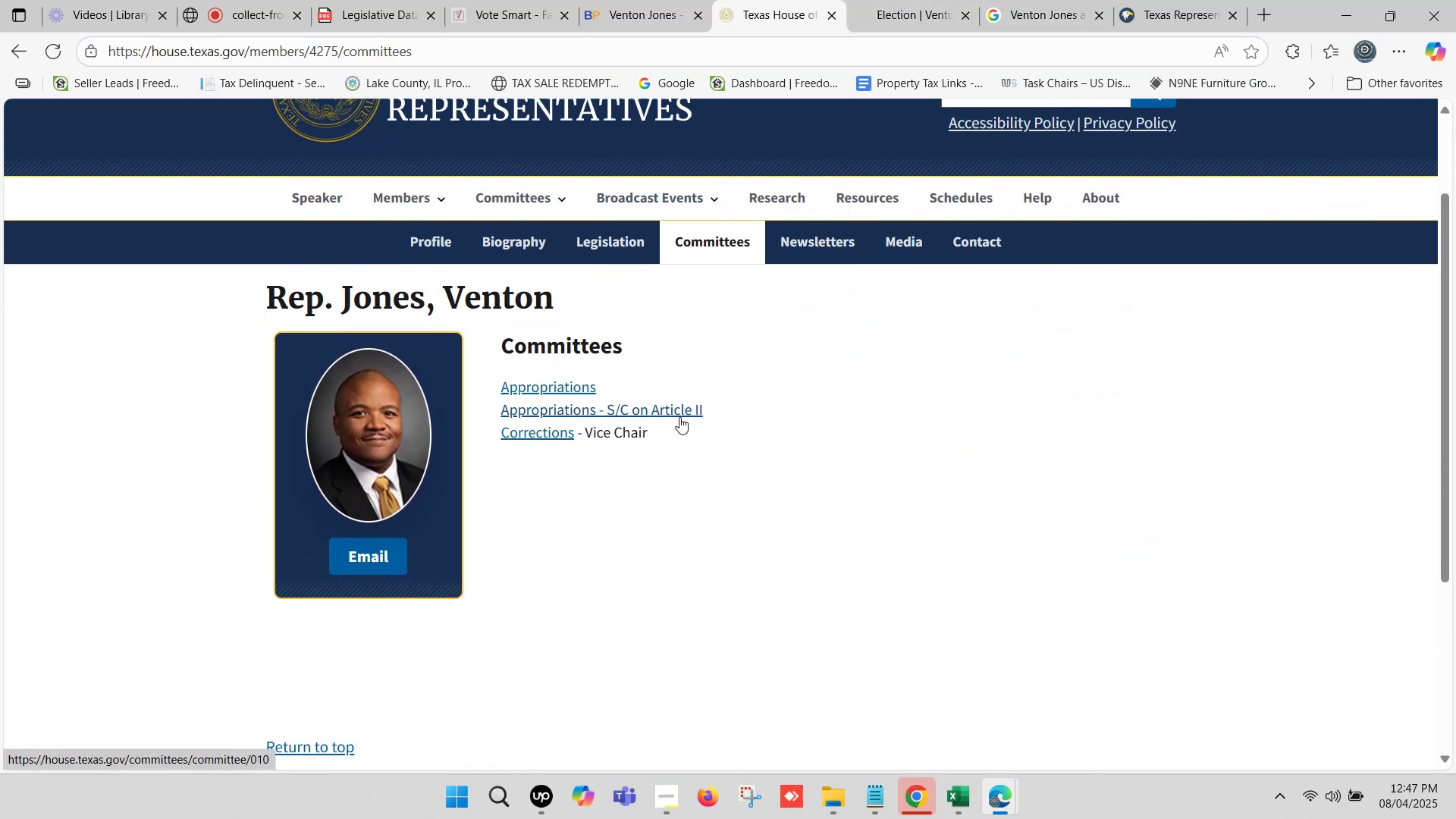 
left_click_drag(start_coordinate=[653, 434], to_coordinate=[498, 394])
 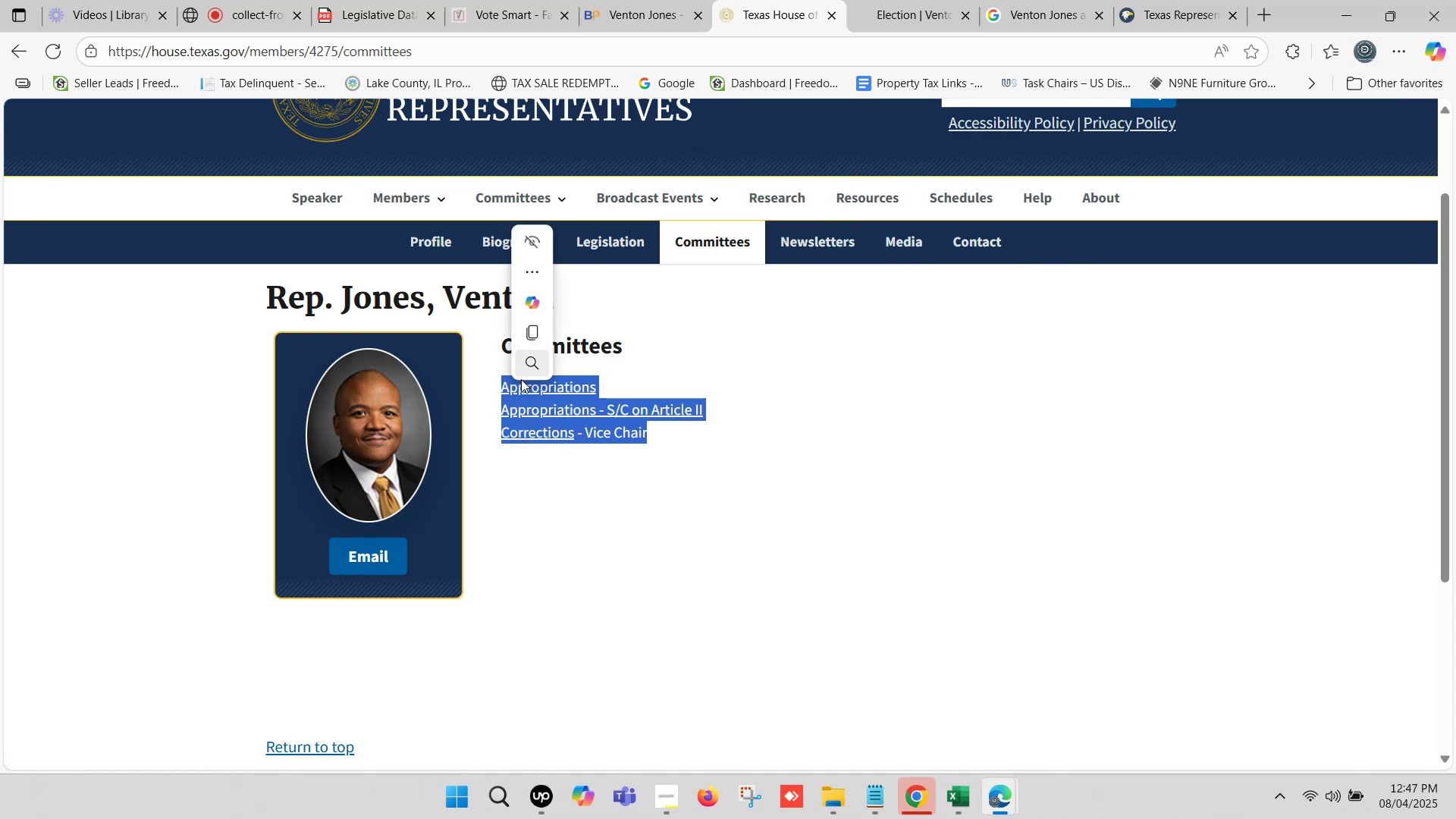 
key(Control+C)
 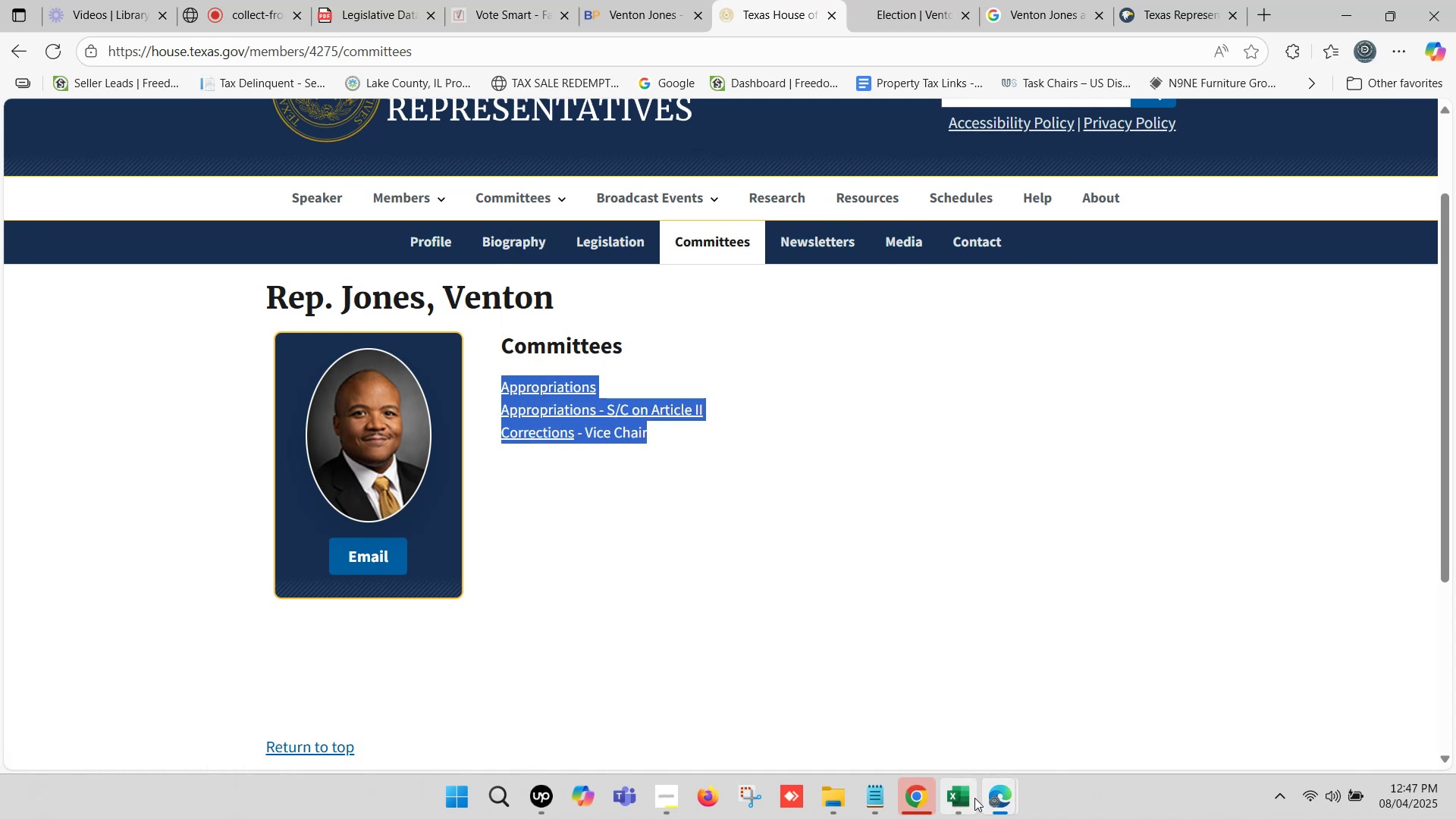 
left_click([971, 799])
 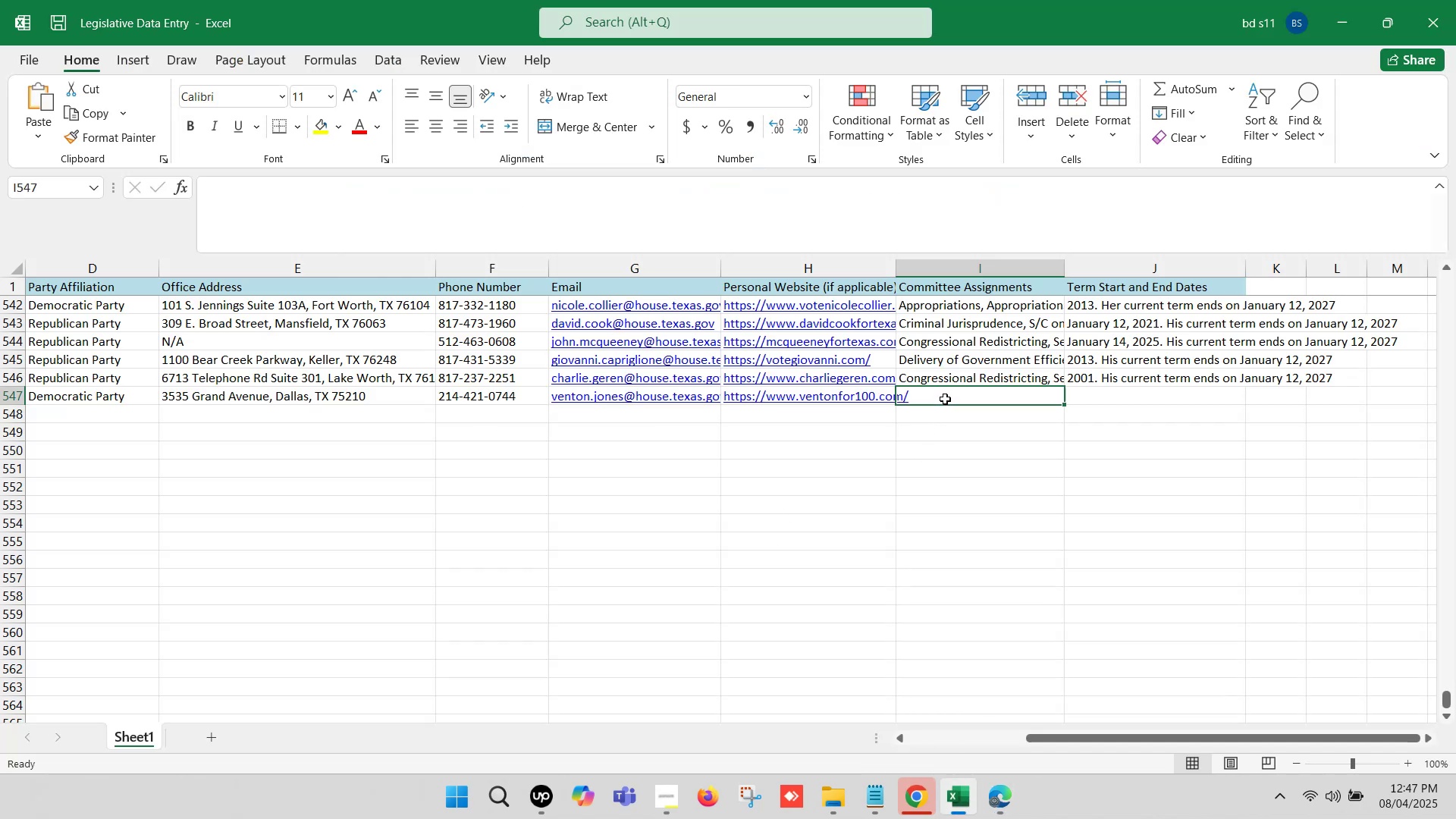 
double_click([945, 396])
 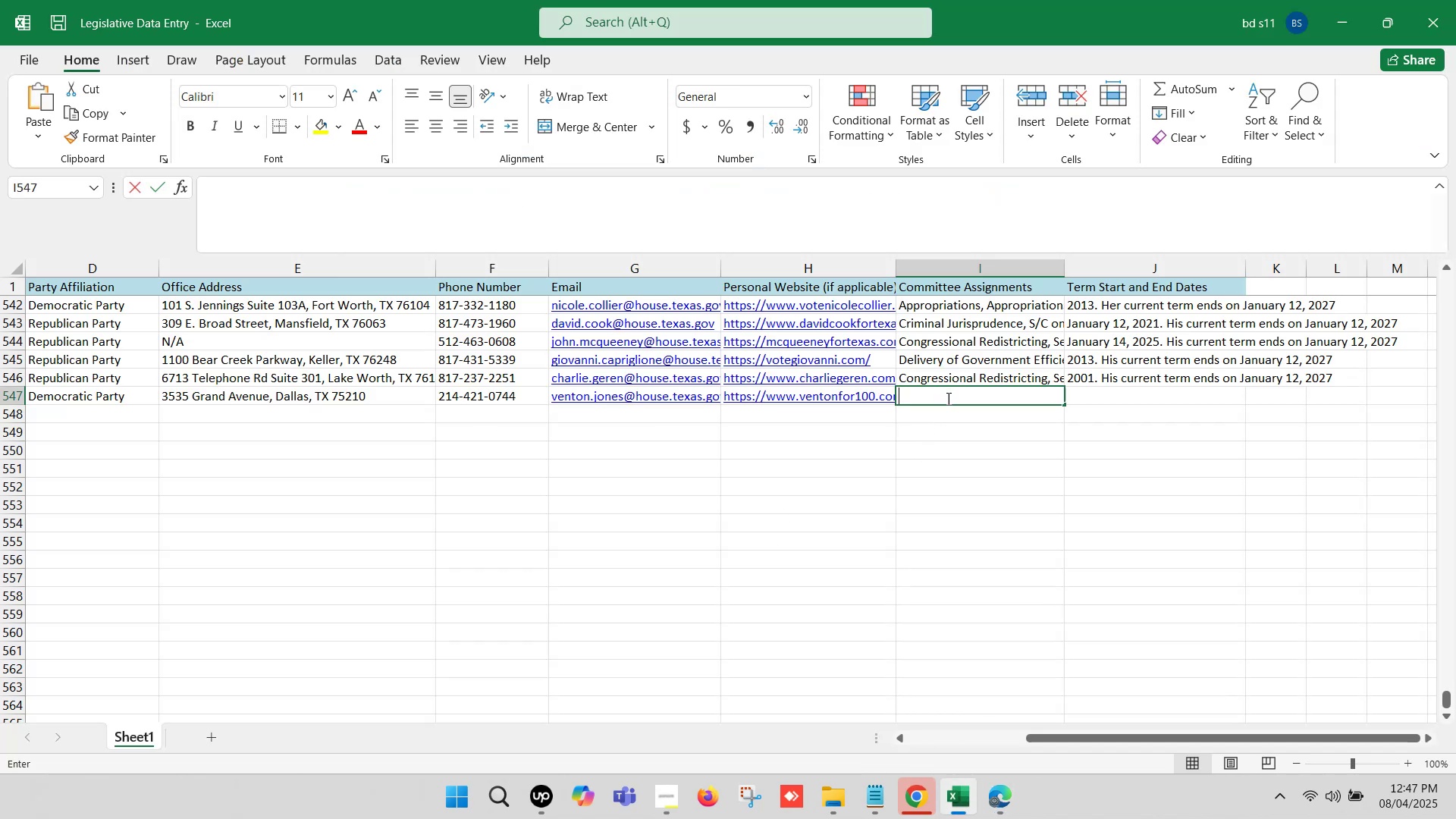 
key(Control+V)
 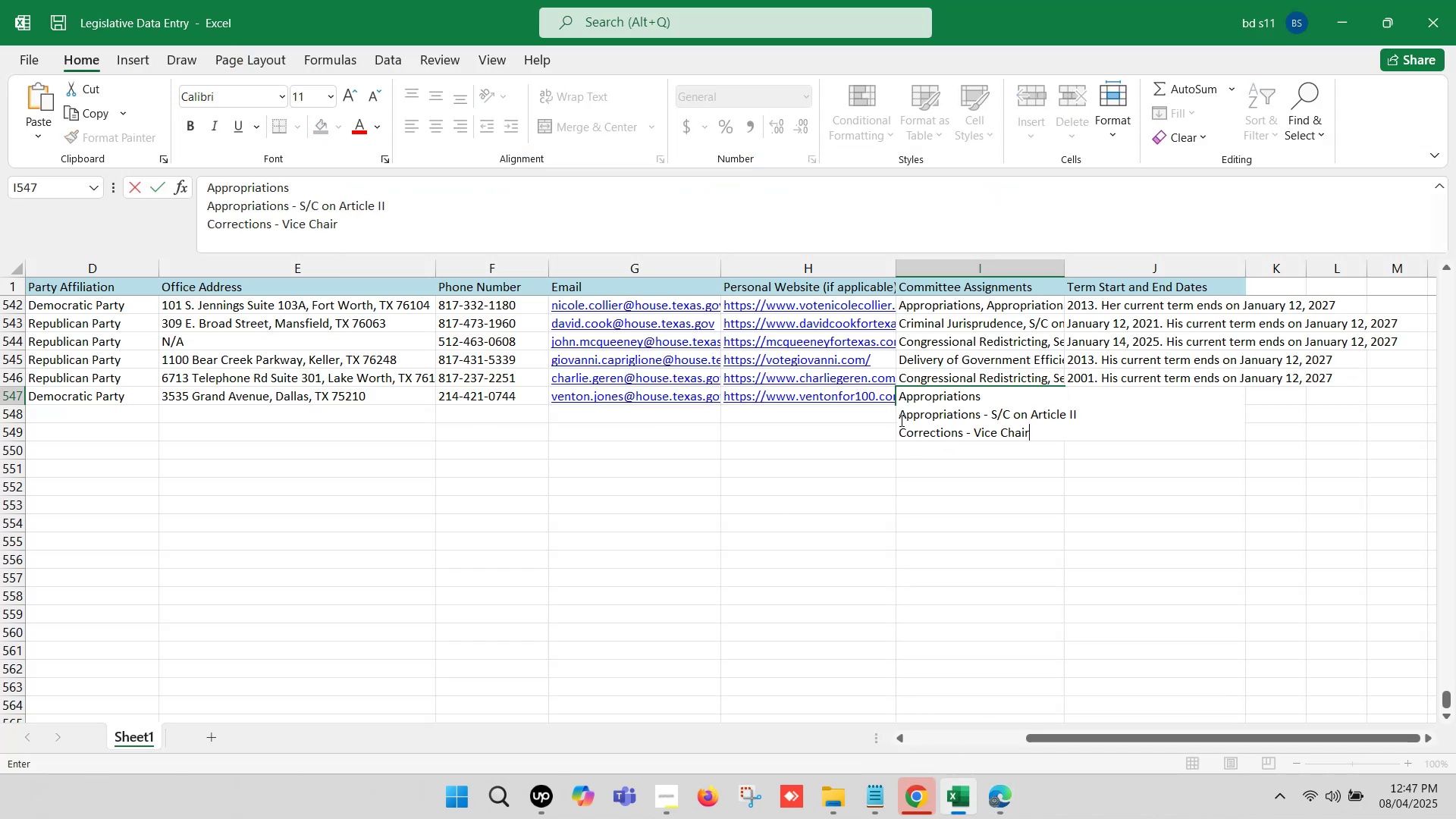 
left_click([899, 414])
 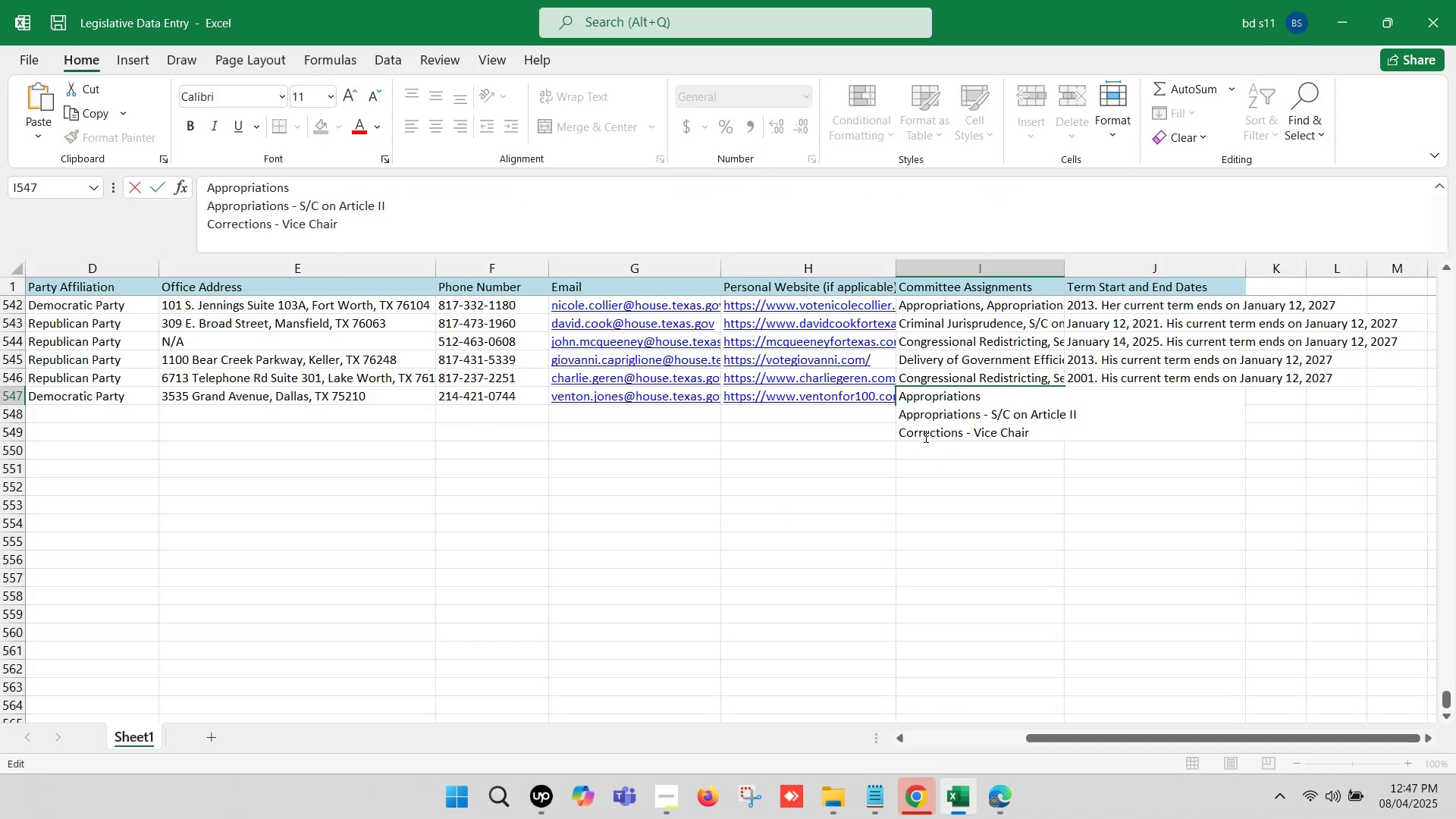 
key(Backspace)
 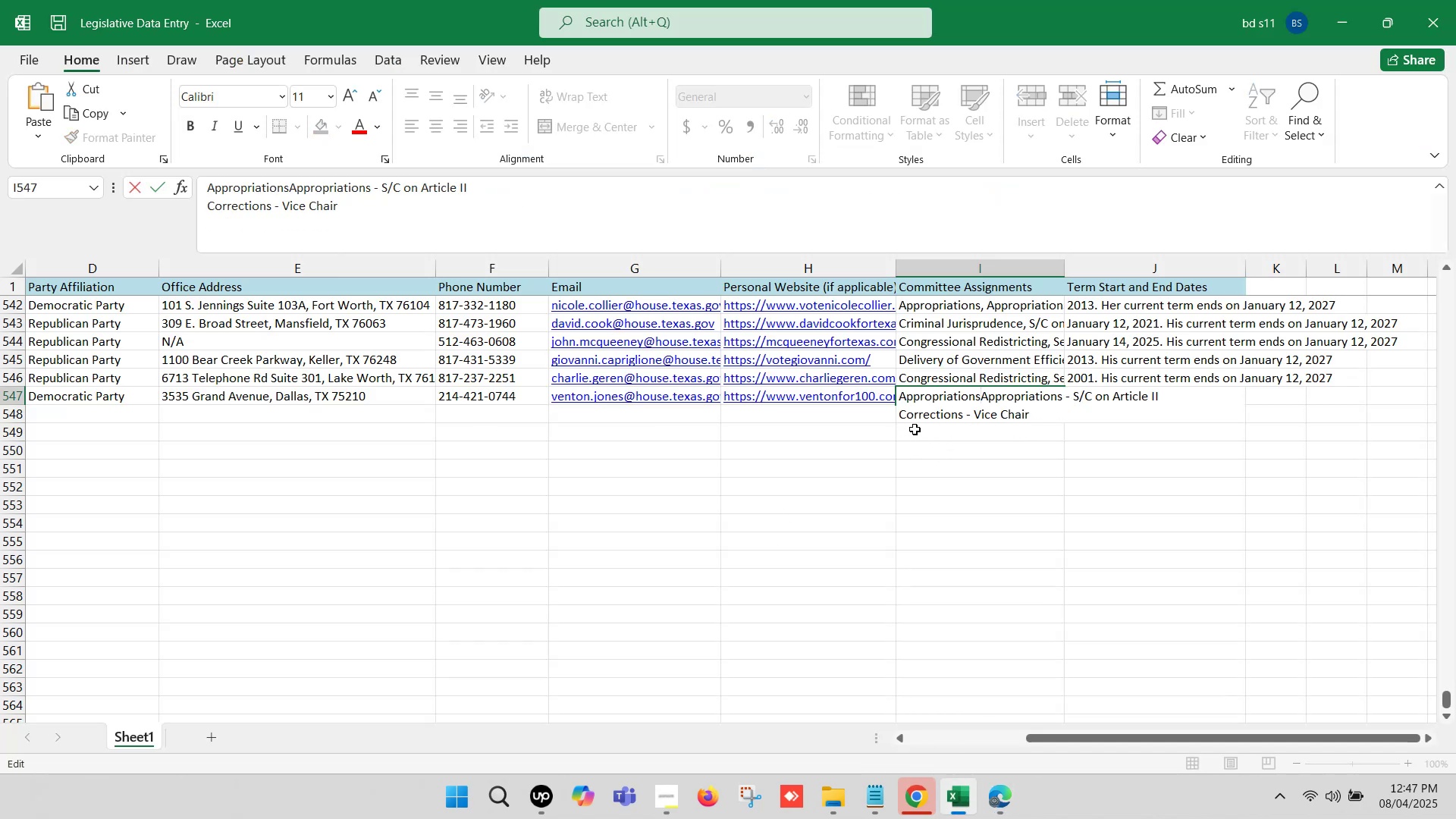 
key(Comma)
 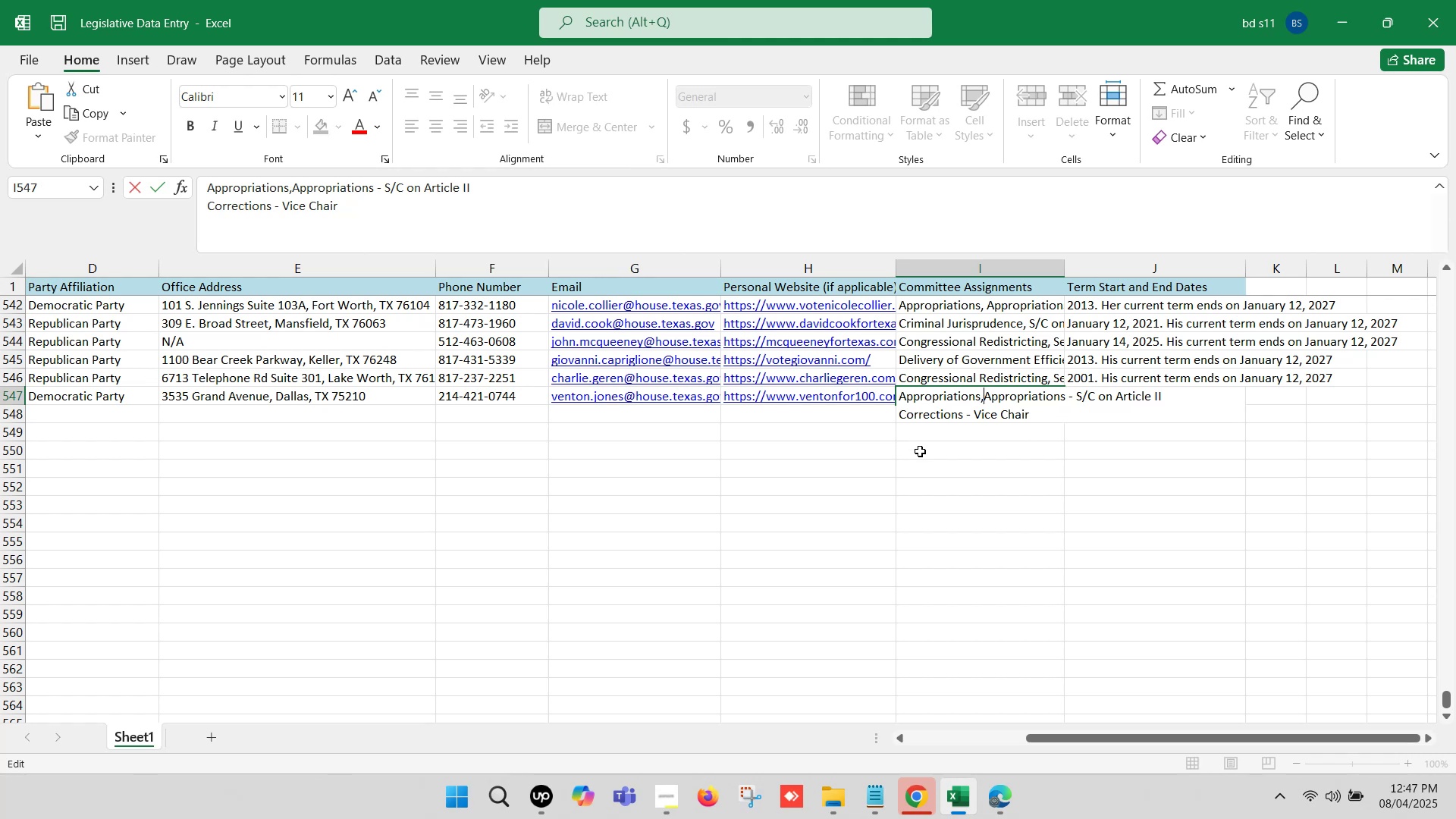 
key(Space)
 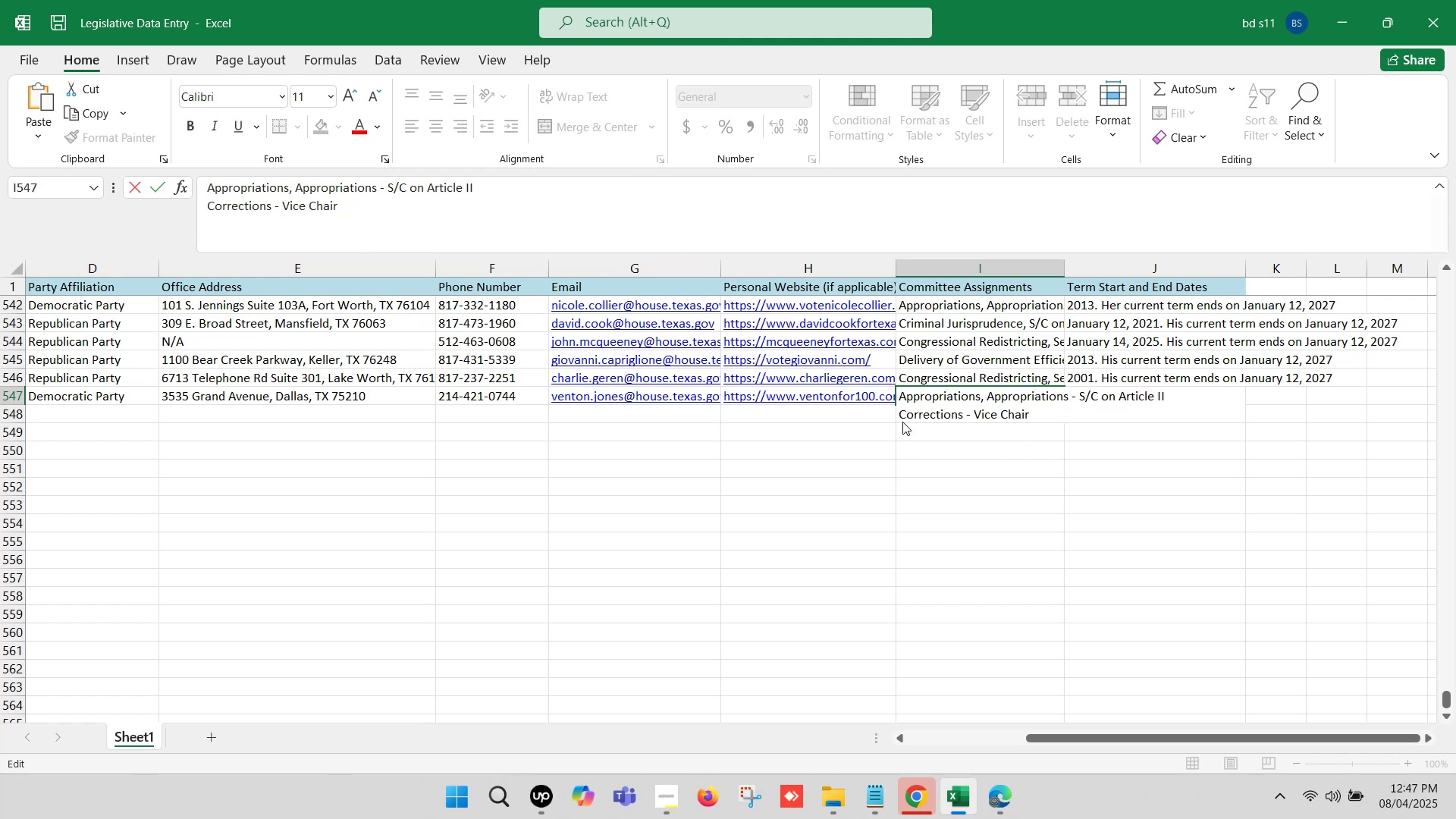 
left_click([902, 422])
 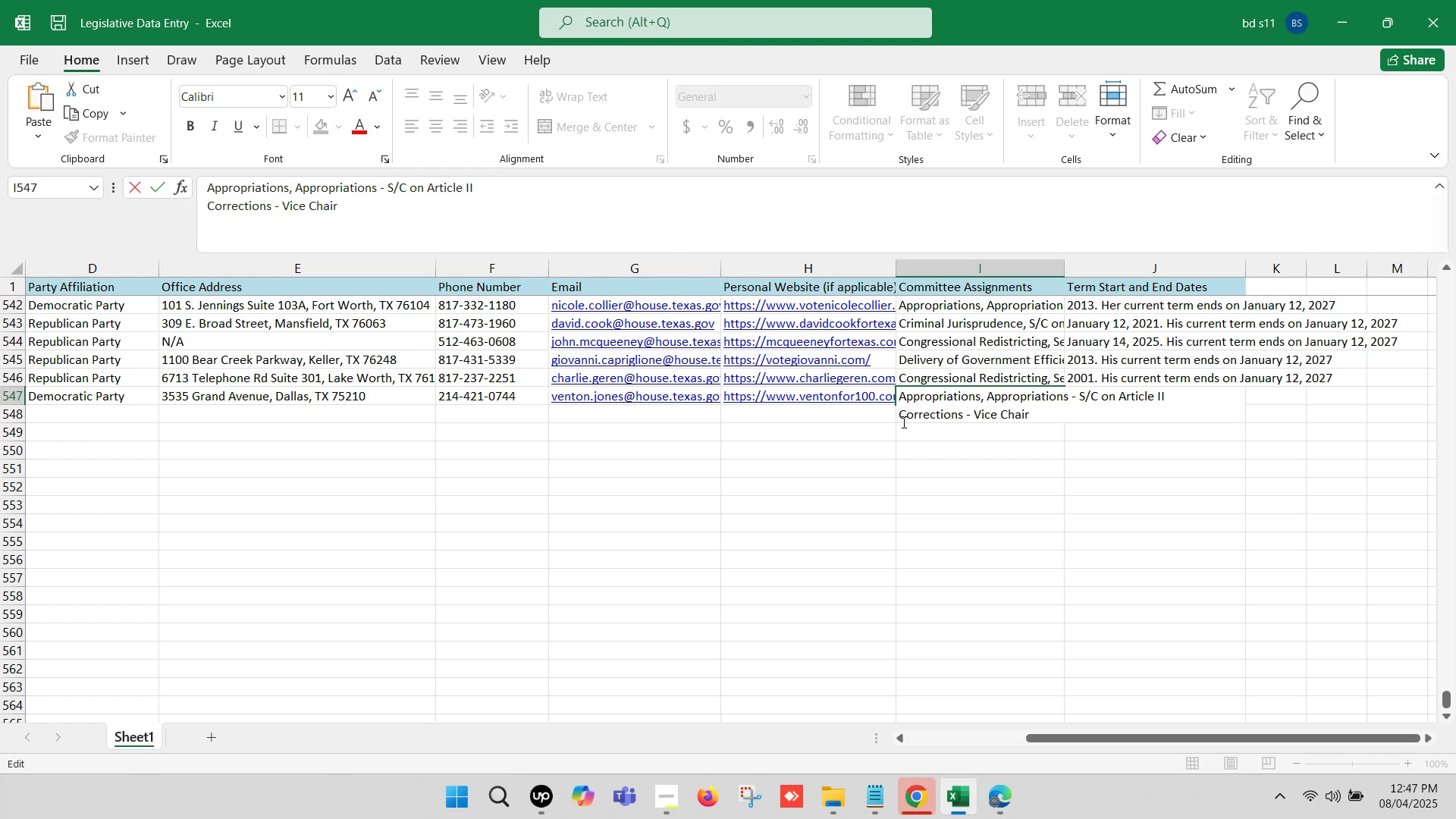 
key(Backspace)
 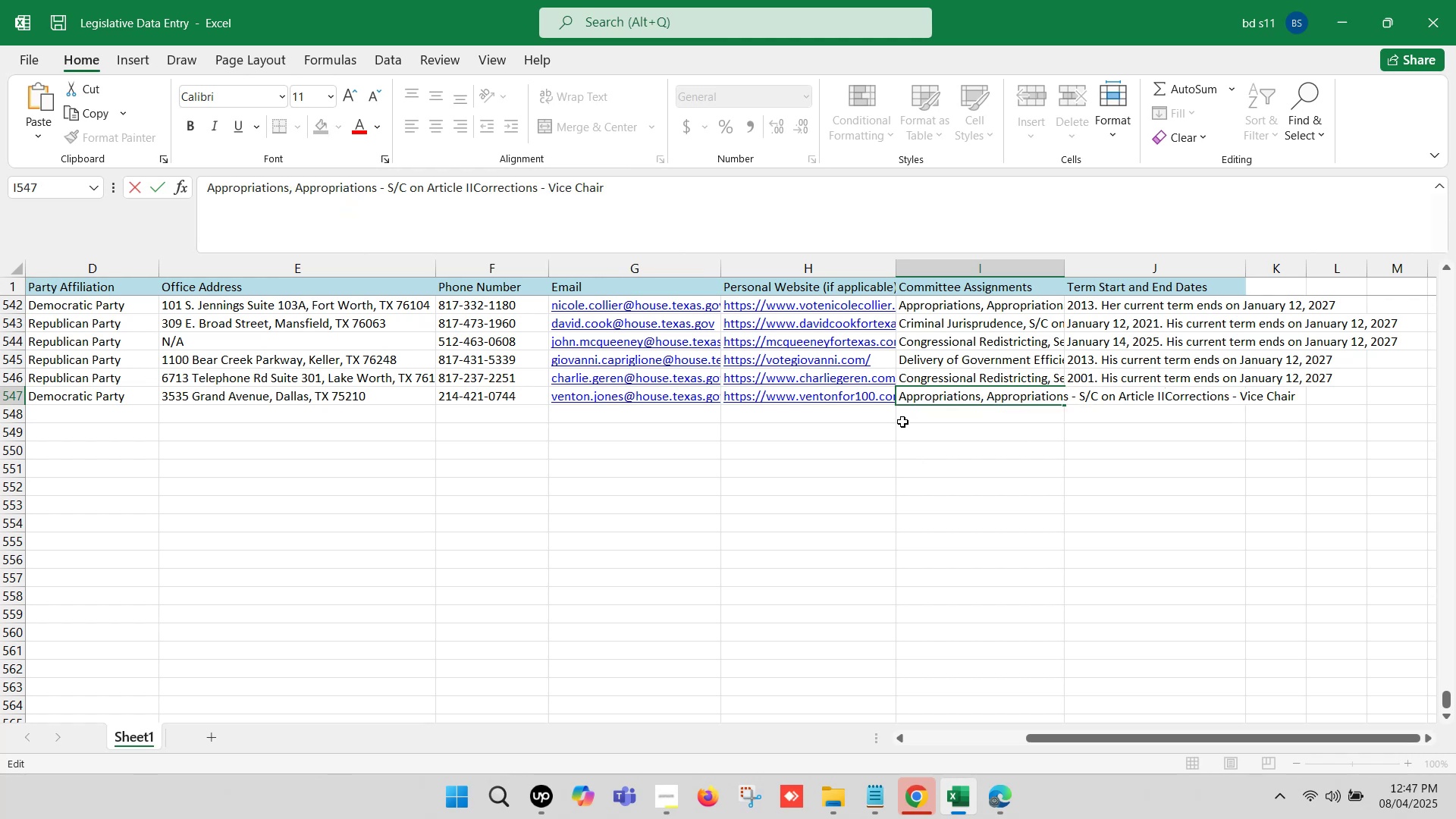 
key(Comma)
 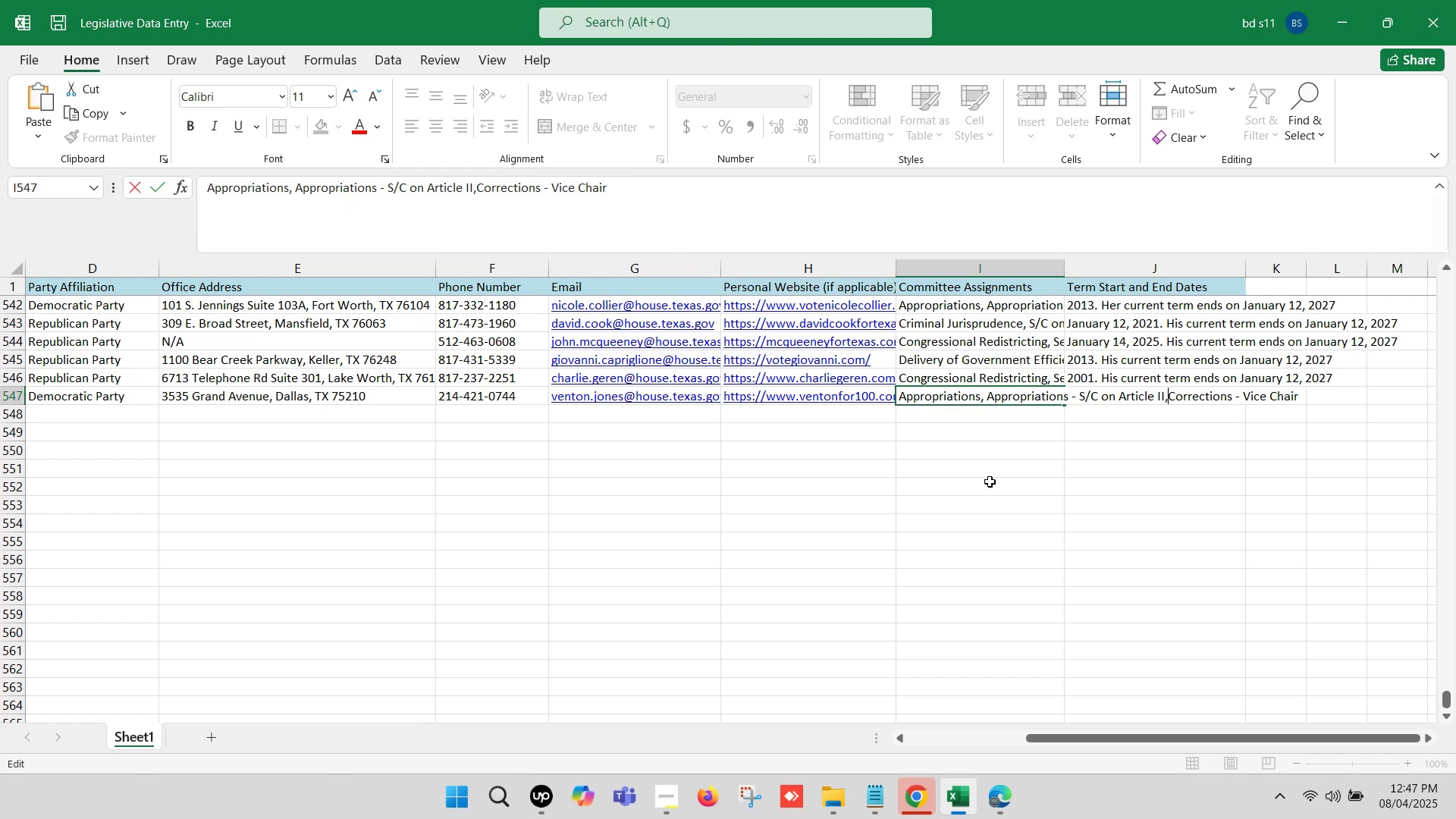 
key(Space)
 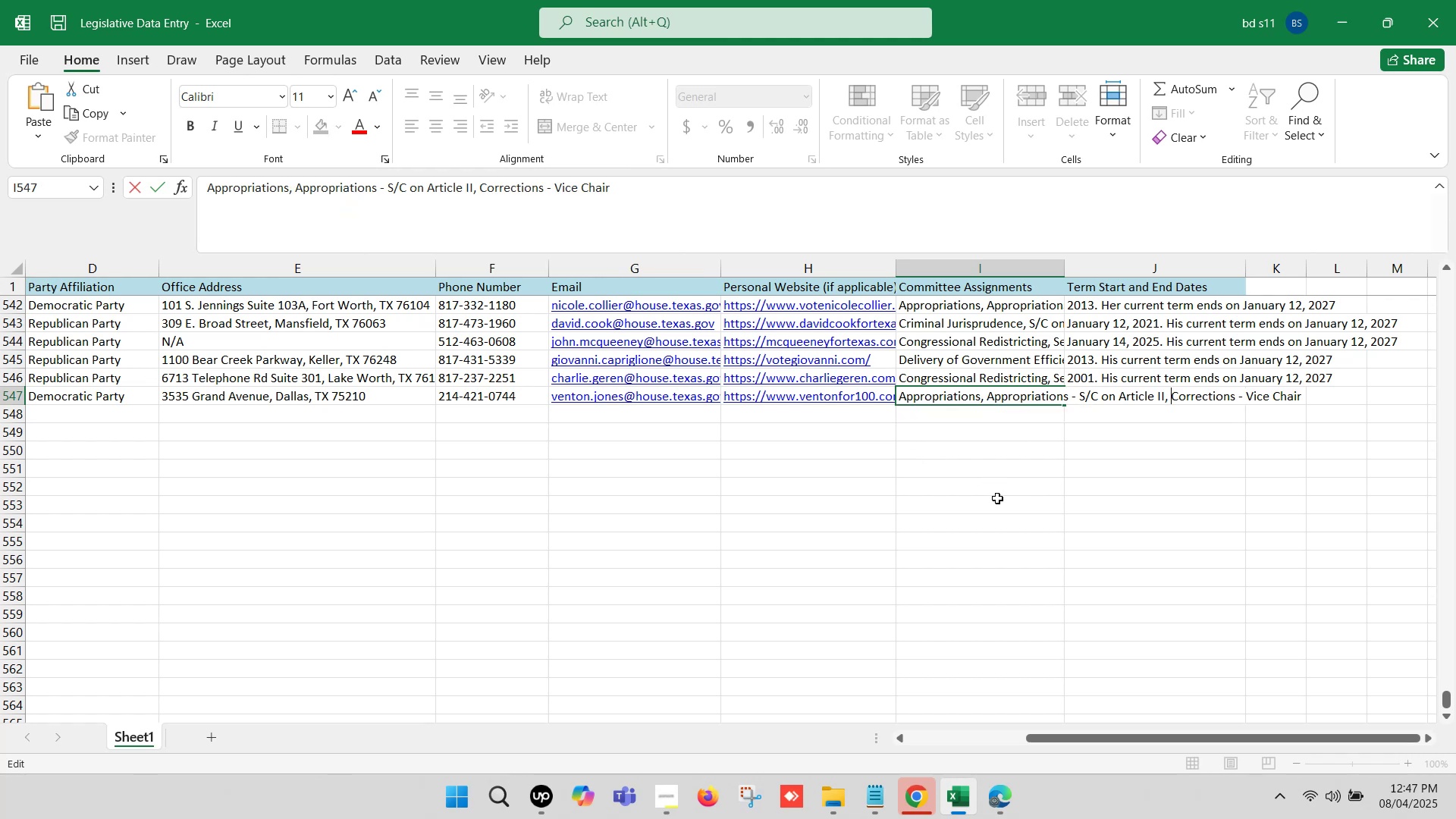 
left_click([997, 498])
 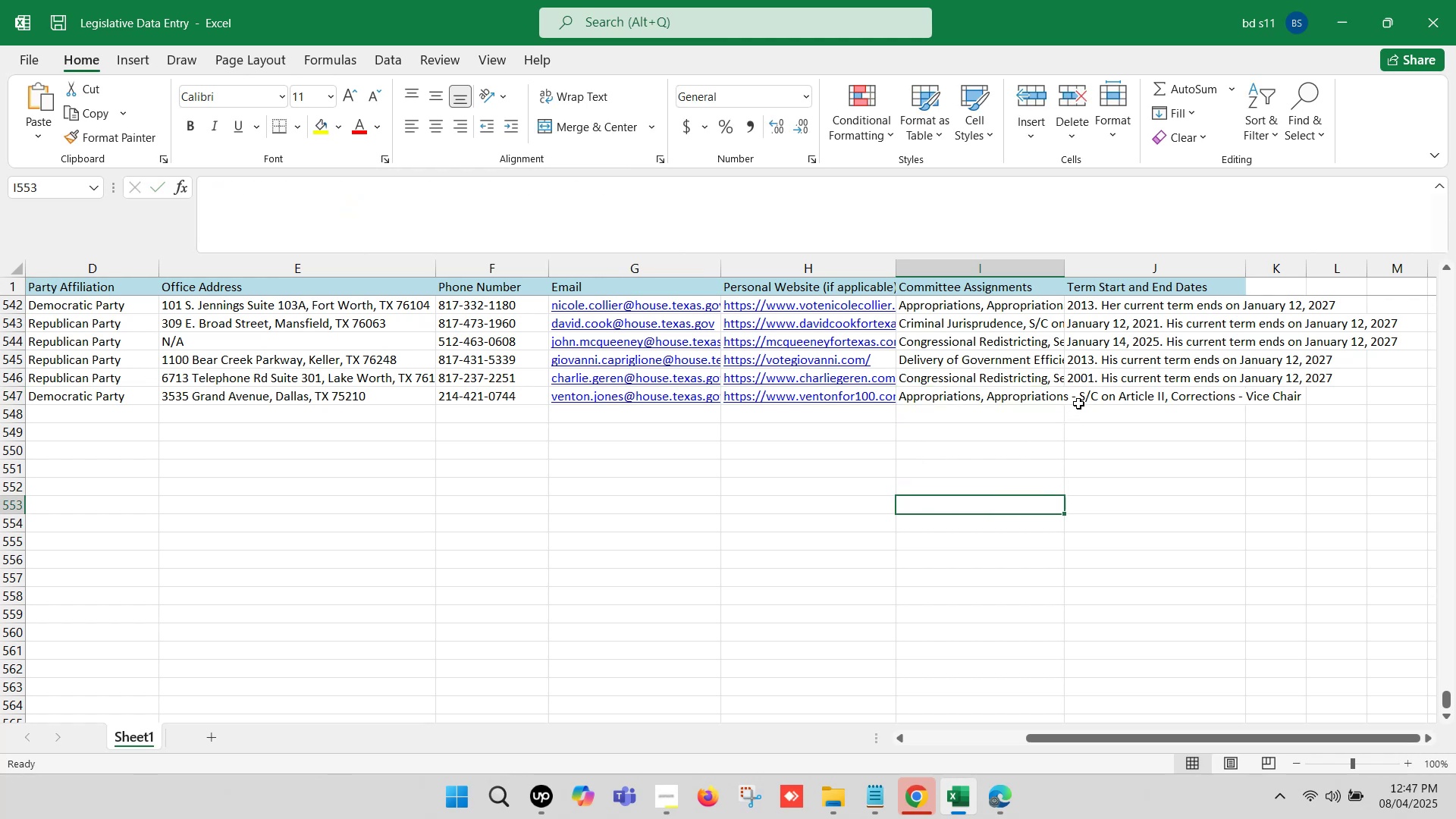 
left_click([1079, 399])
 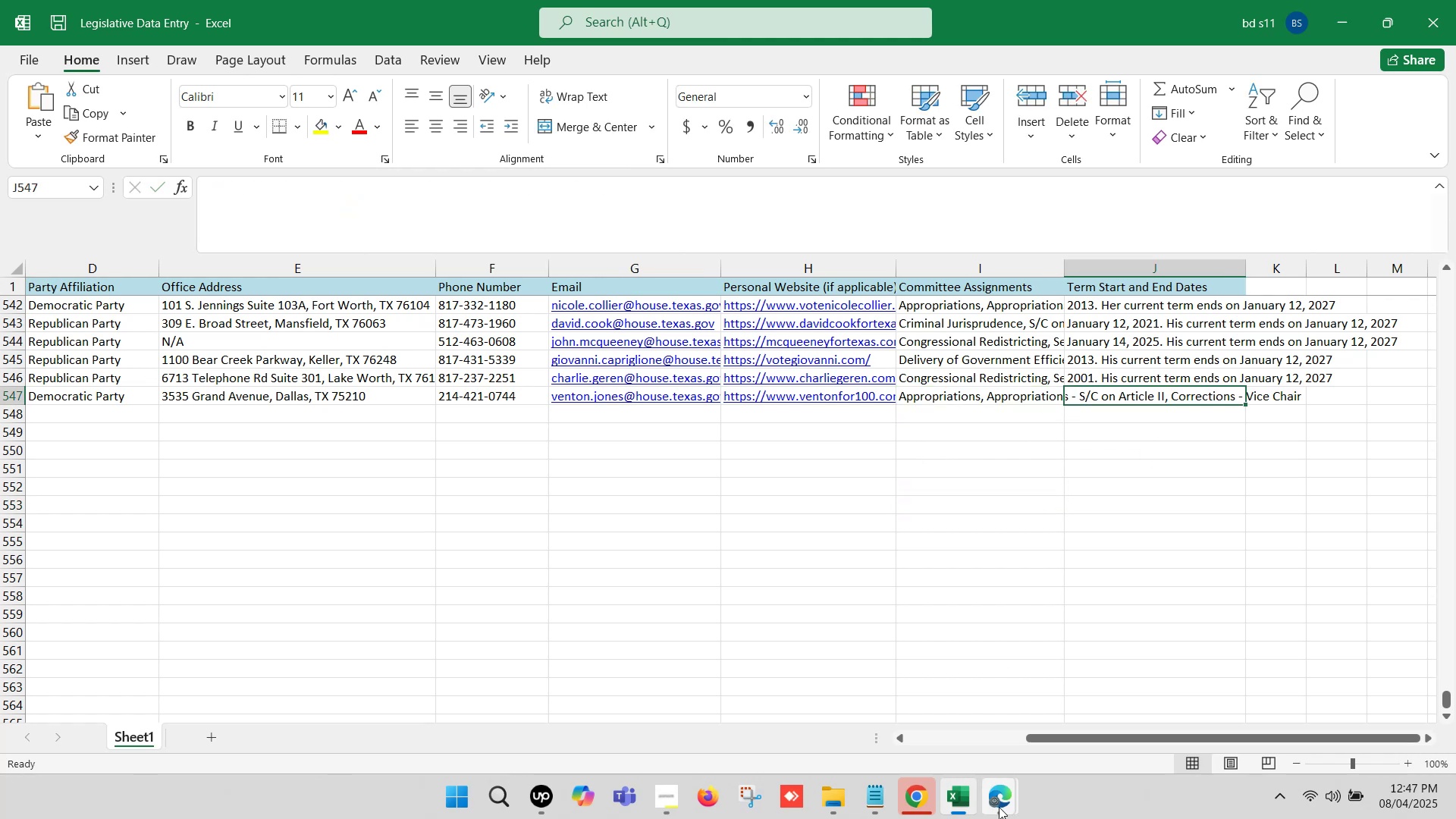 
left_click([1000, 807])
 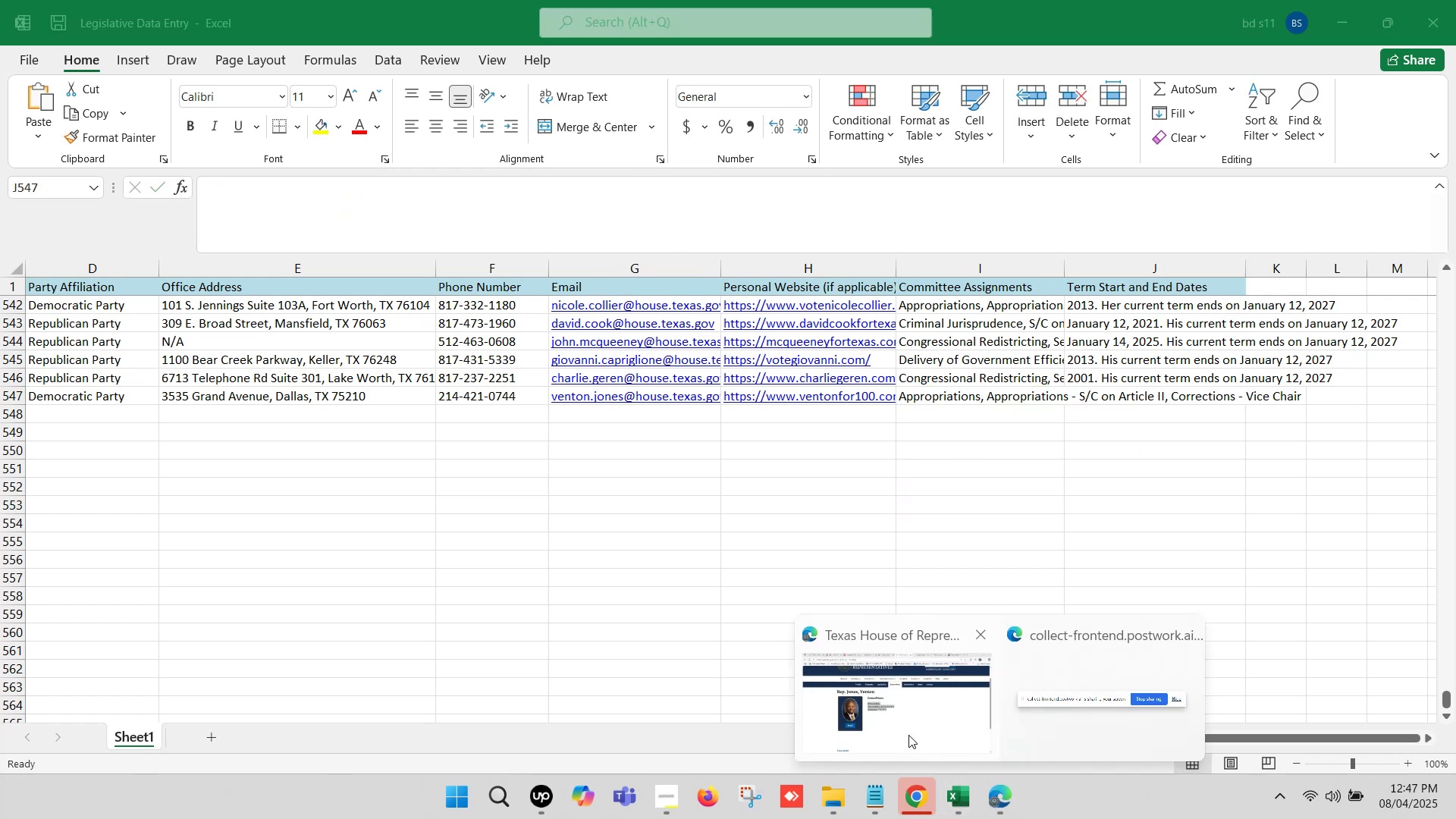 
left_click([903, 731])
 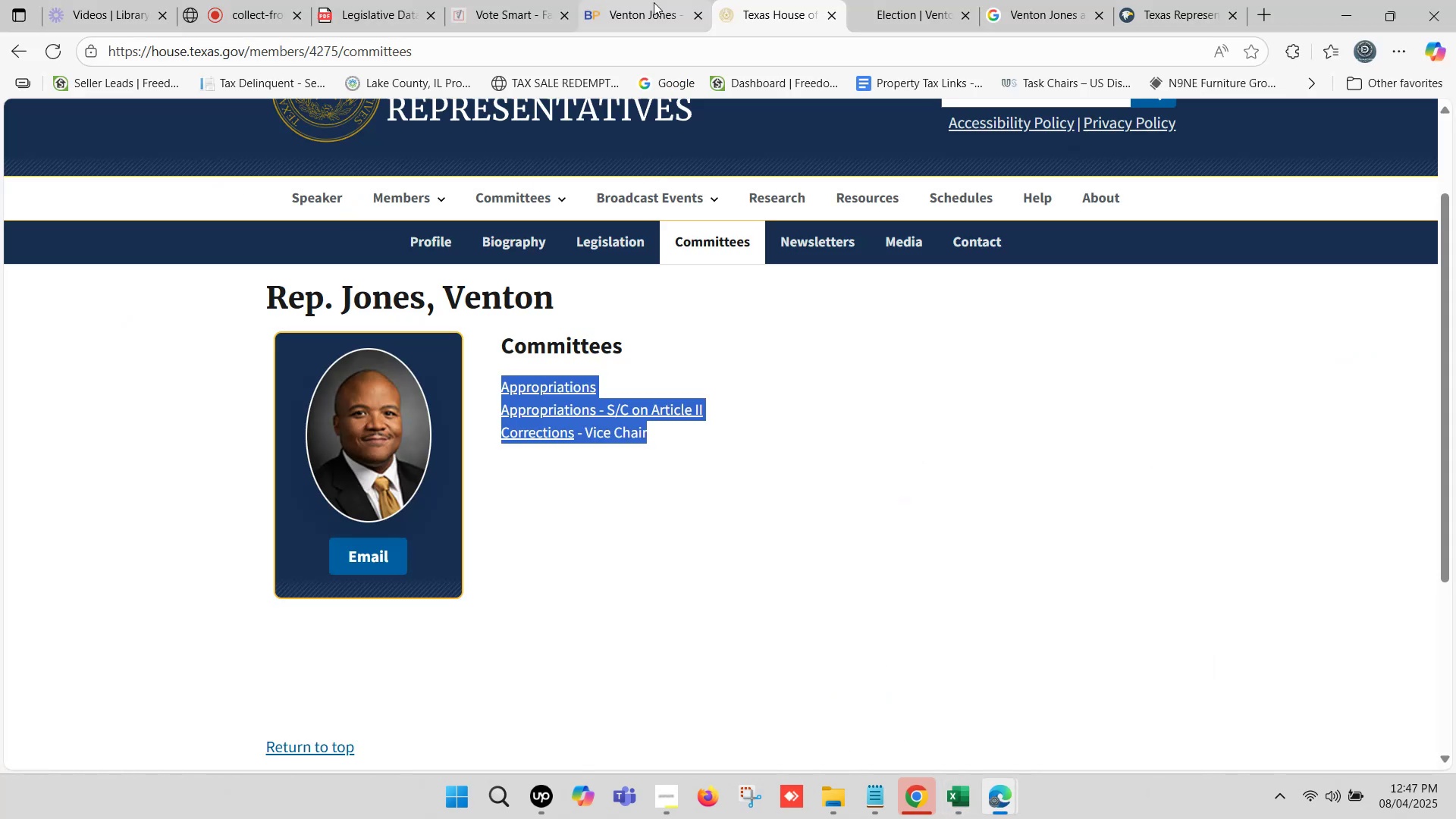 
left_click([645, 0])
 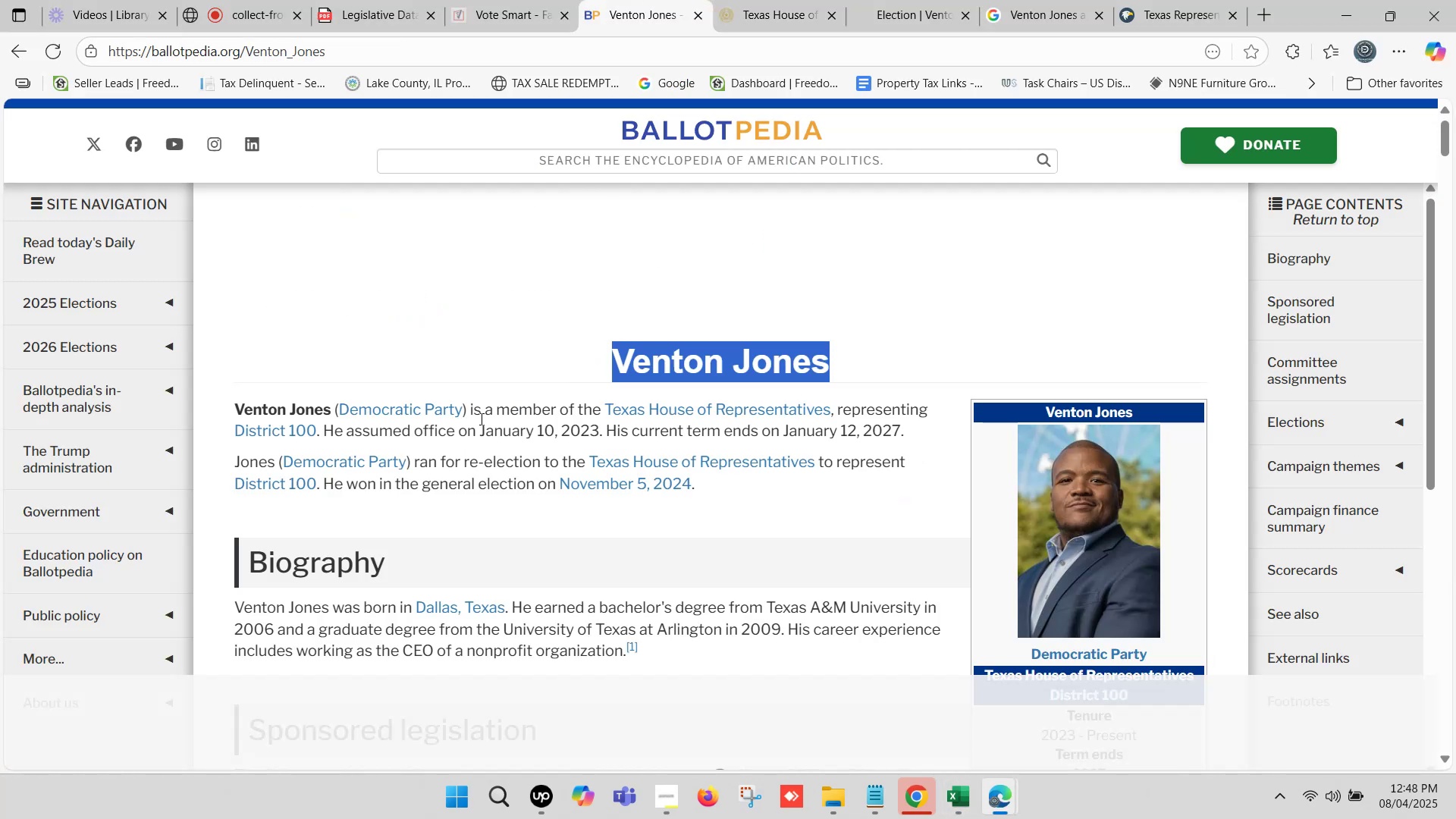 
left_click_drag(start_coordinate=[479, 425], to_coordinate=[896, 426])
 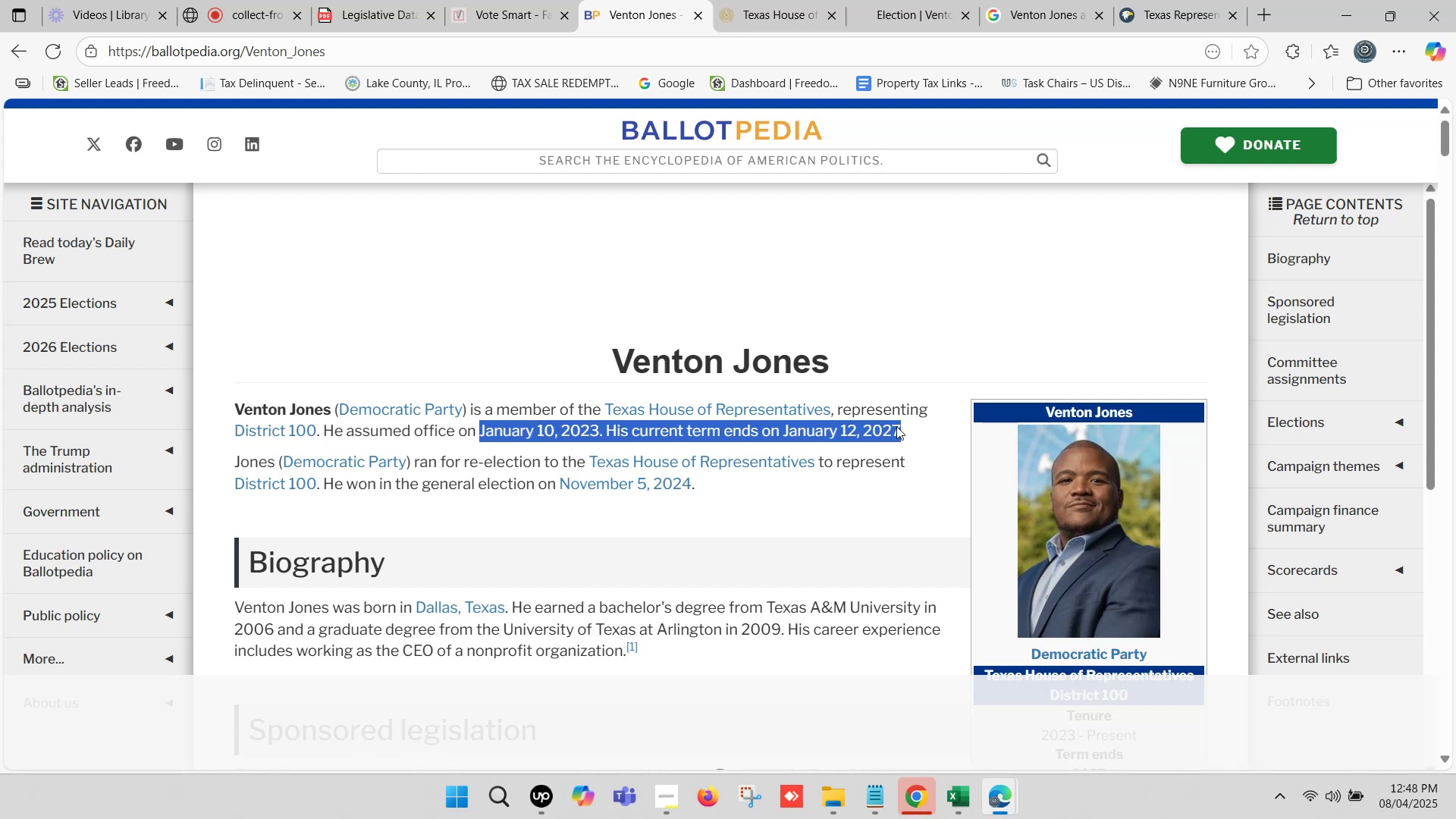 
key(Control+C)
 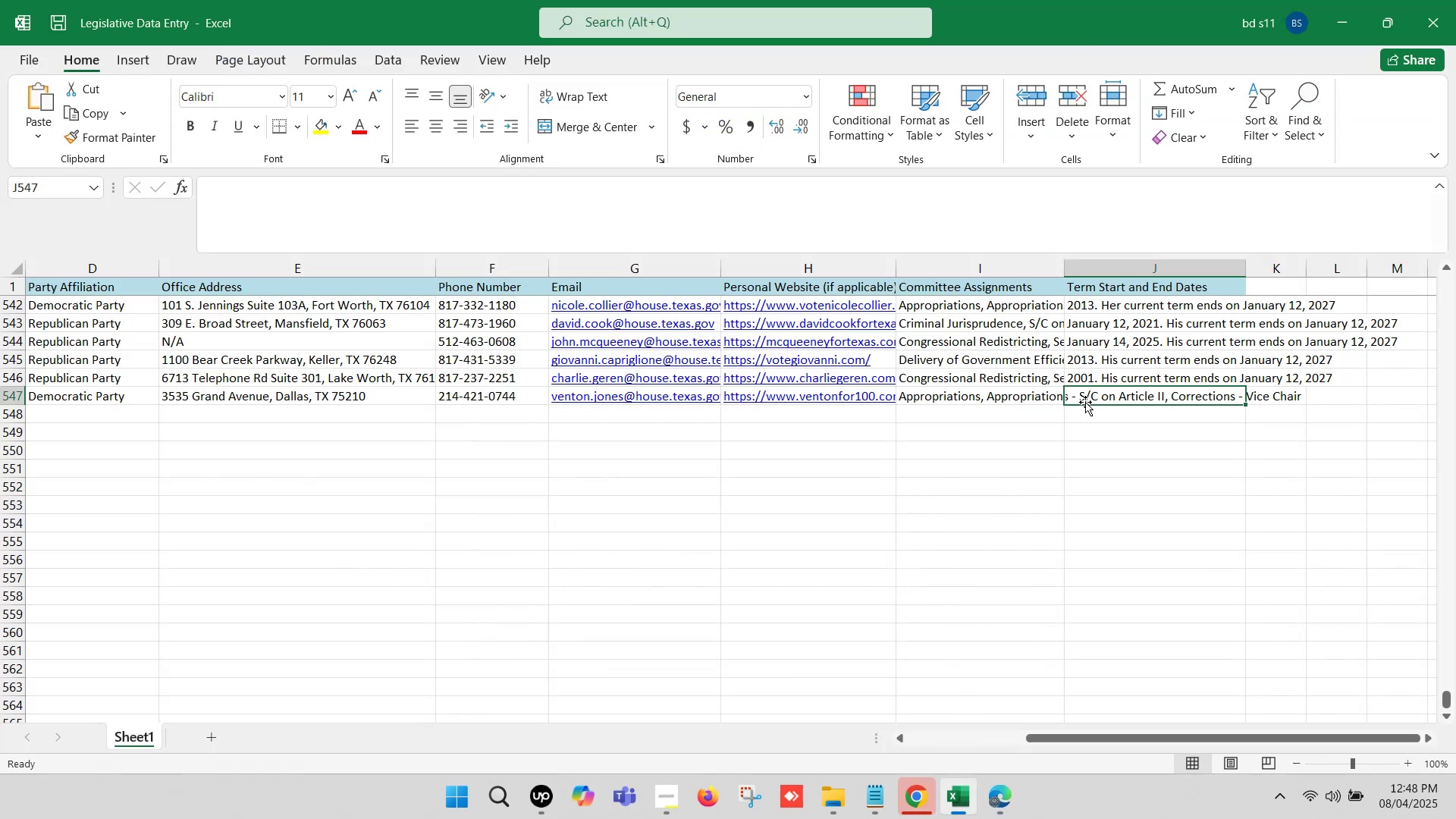 
double_click([1086, 396])
 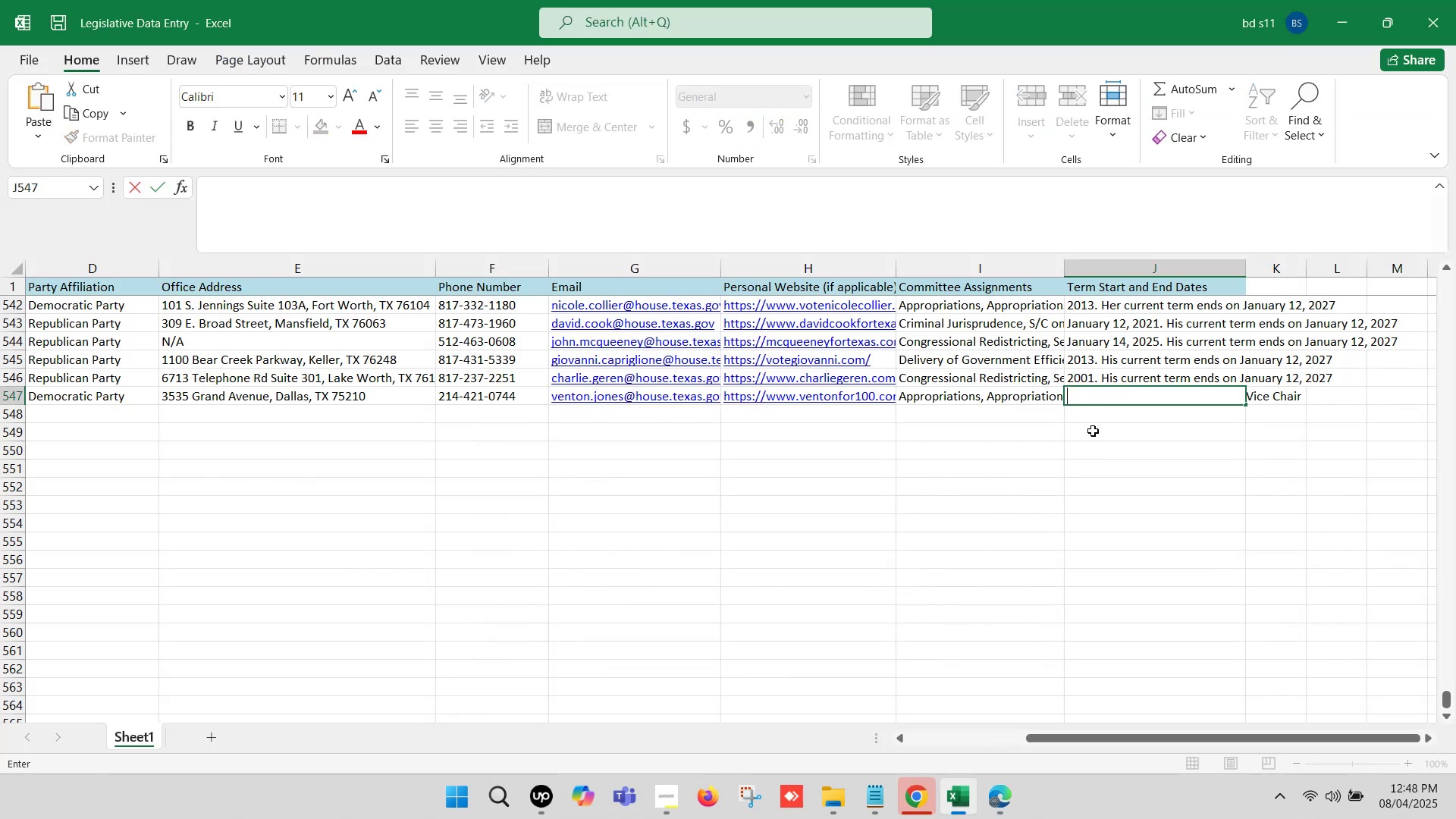 
key(Control+V)
 